 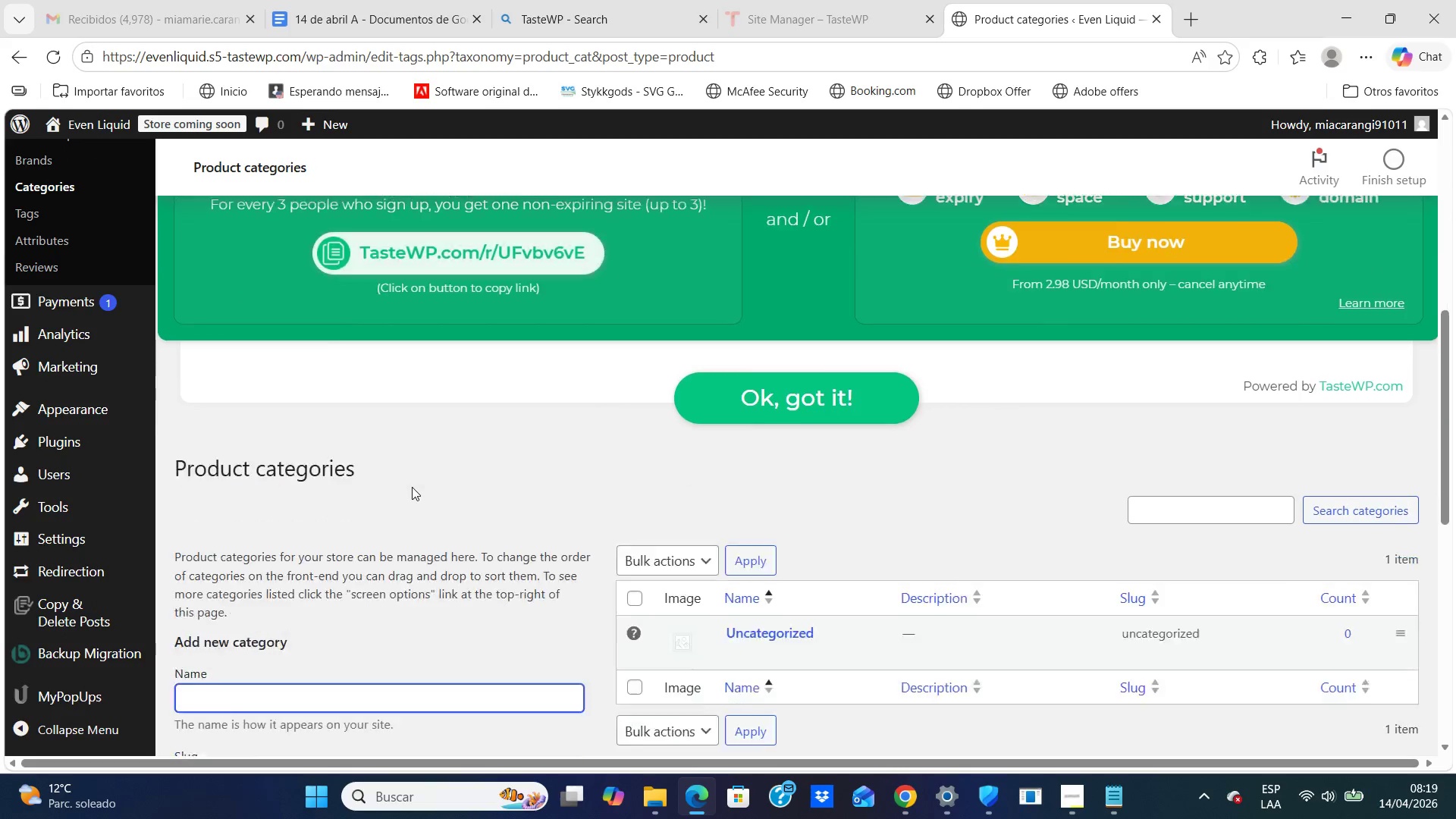 
left_click([342, 391])
 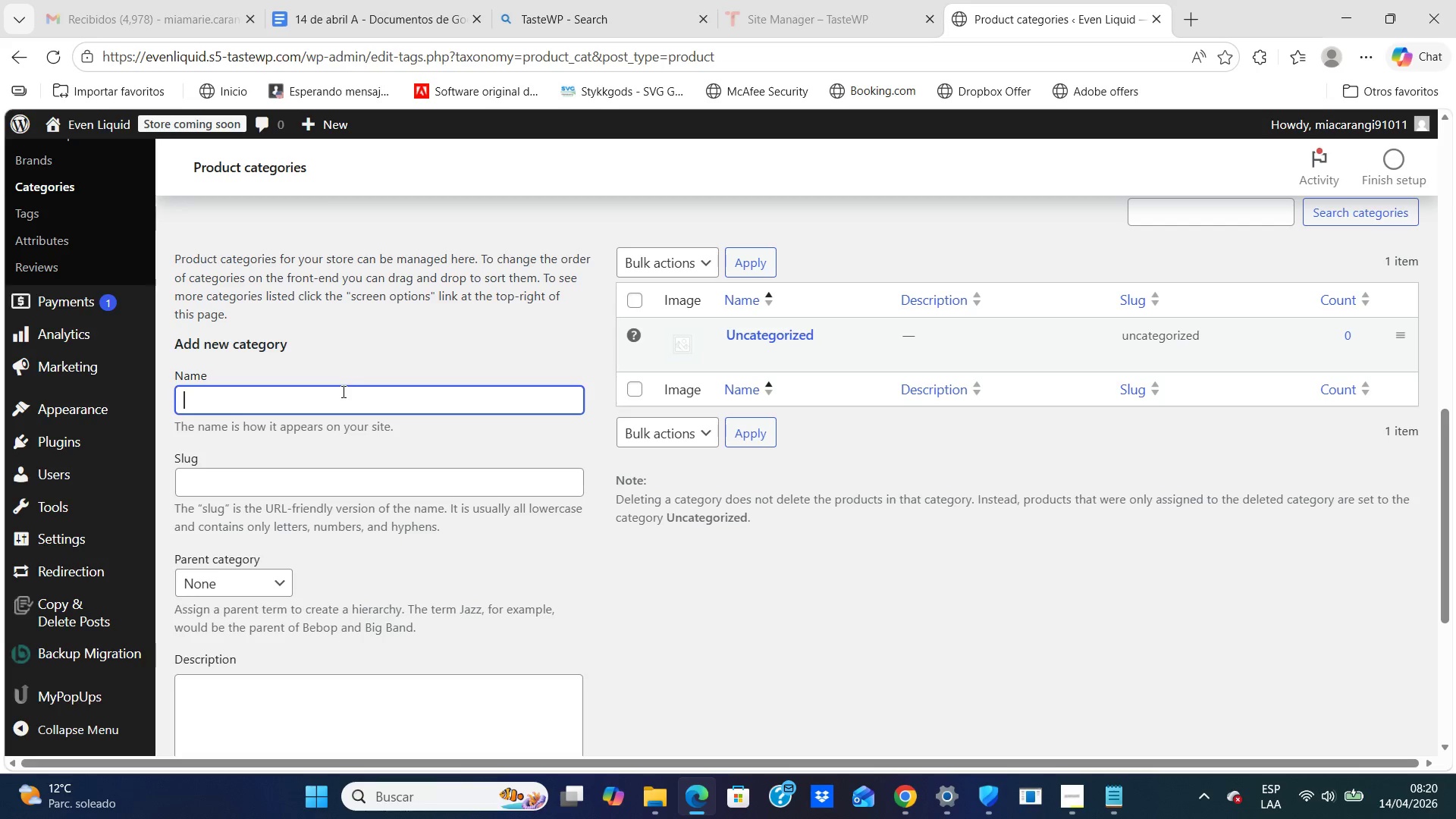 
wait(10.5)
 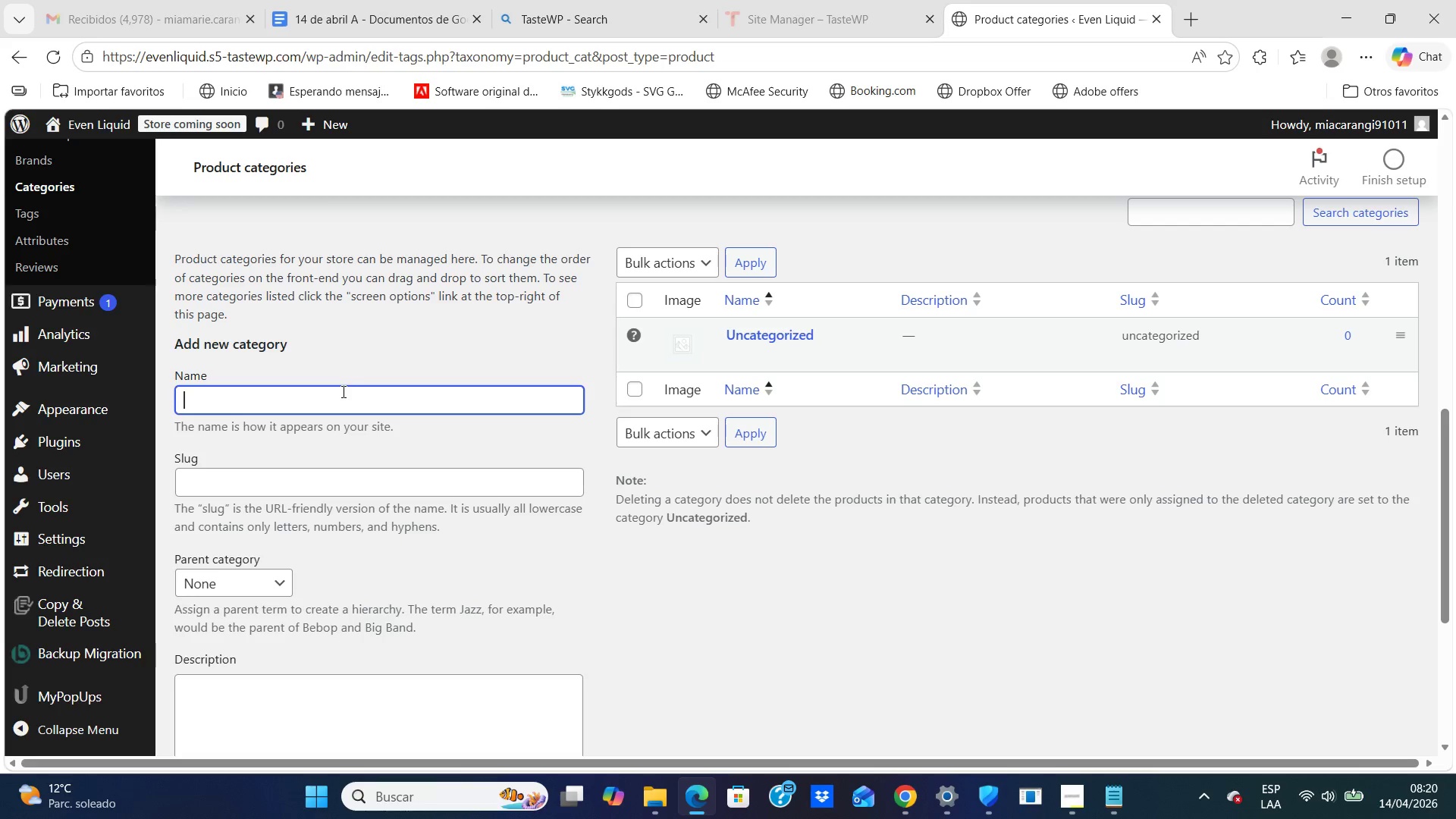 
type(Variable Spead Pumps)
 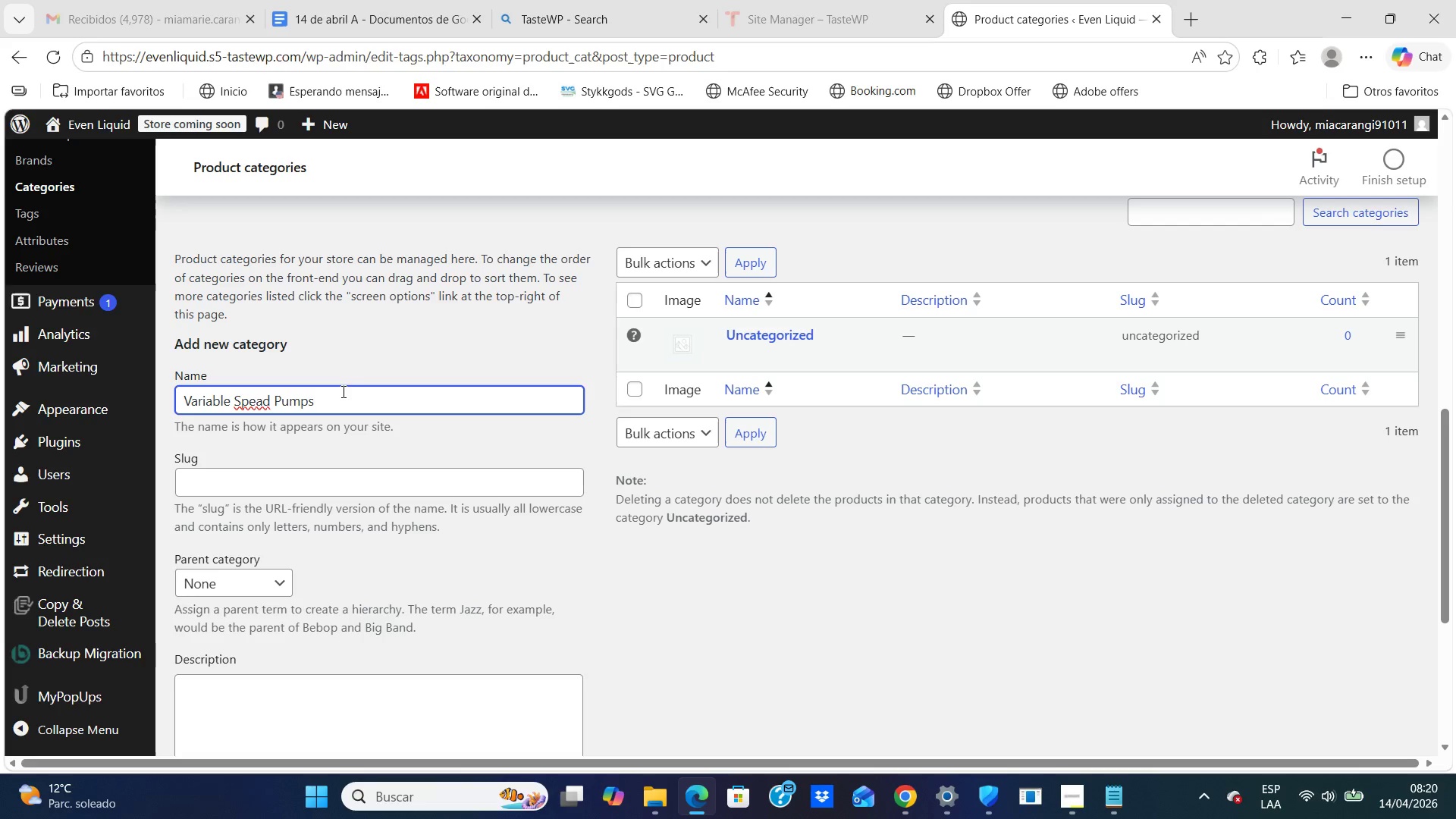 
wait(9.05)
 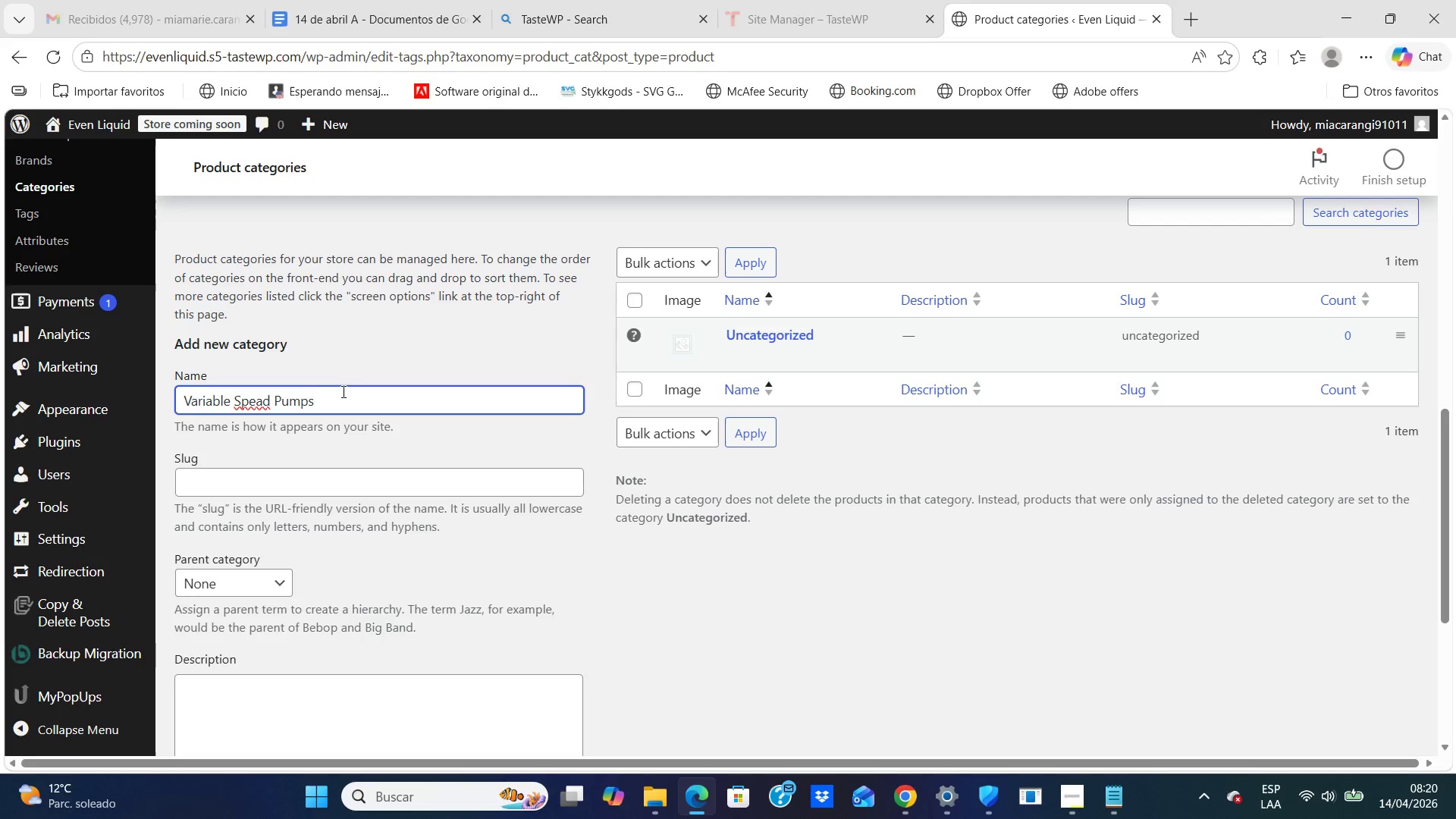 
left_click([288, 491])
 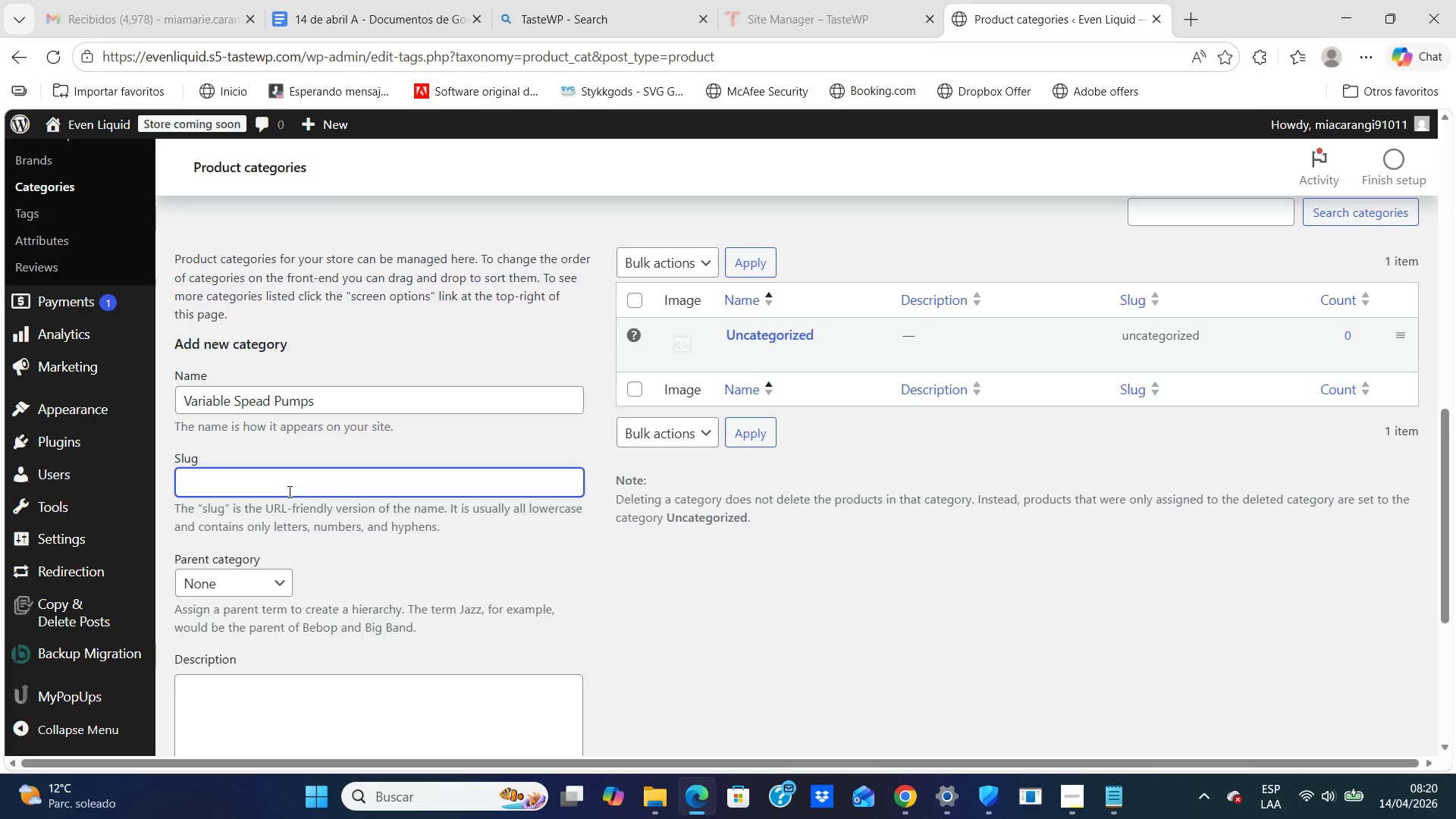 
type(v)
key(Backspace)
type(Variab)
 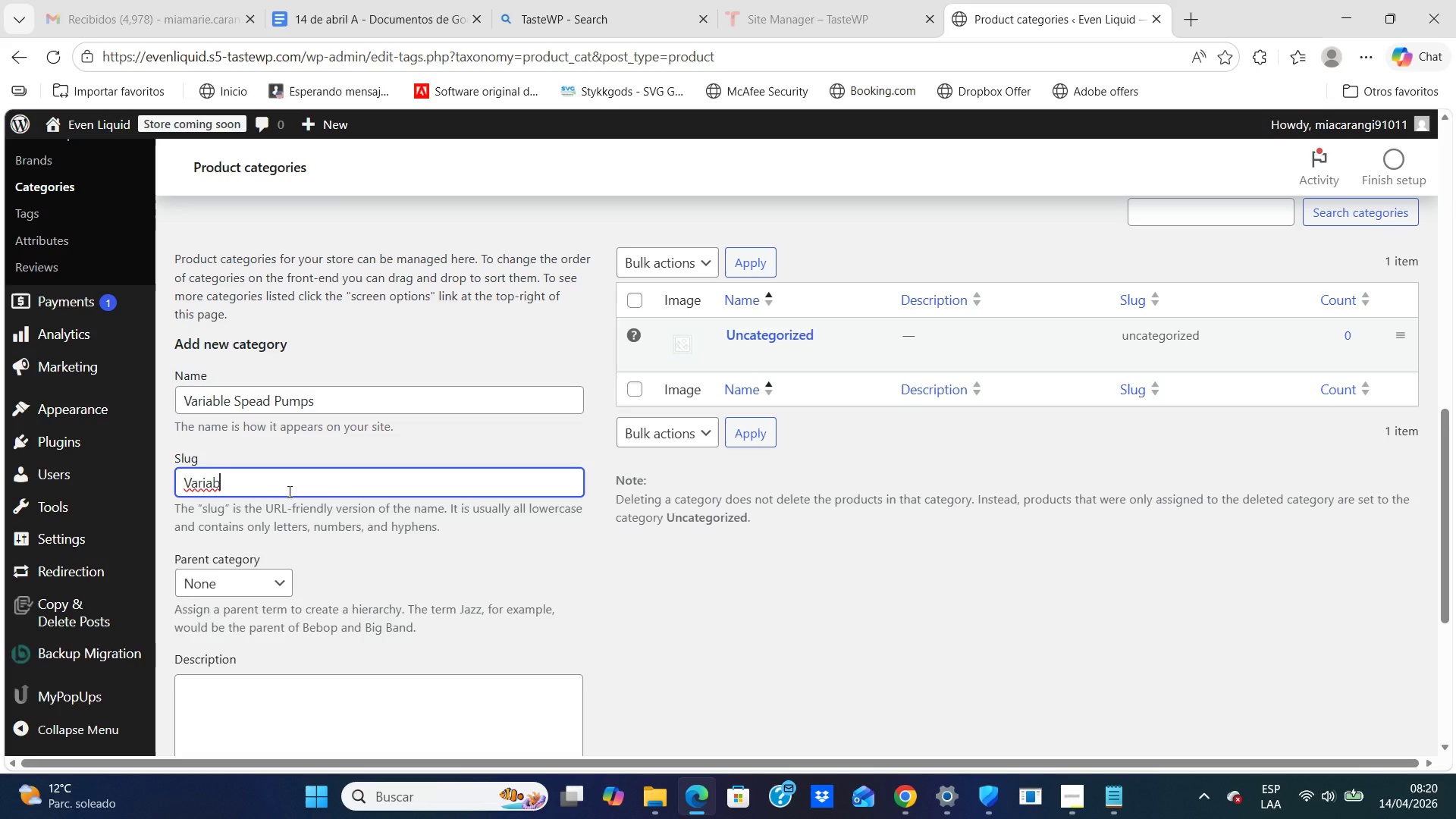 
hold_key(key=Backspace, duration=0.78)
 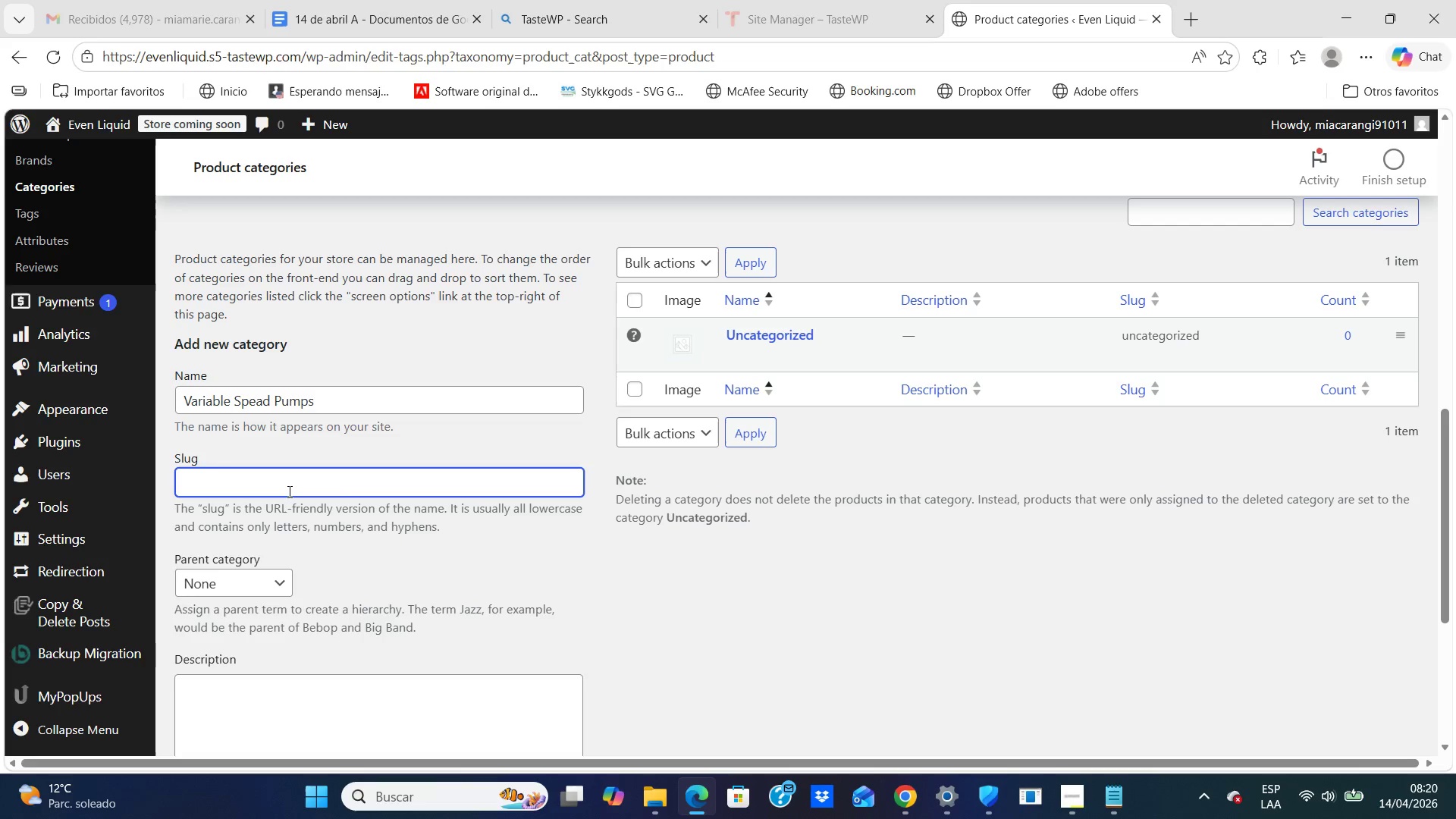 
wait(14.52)
 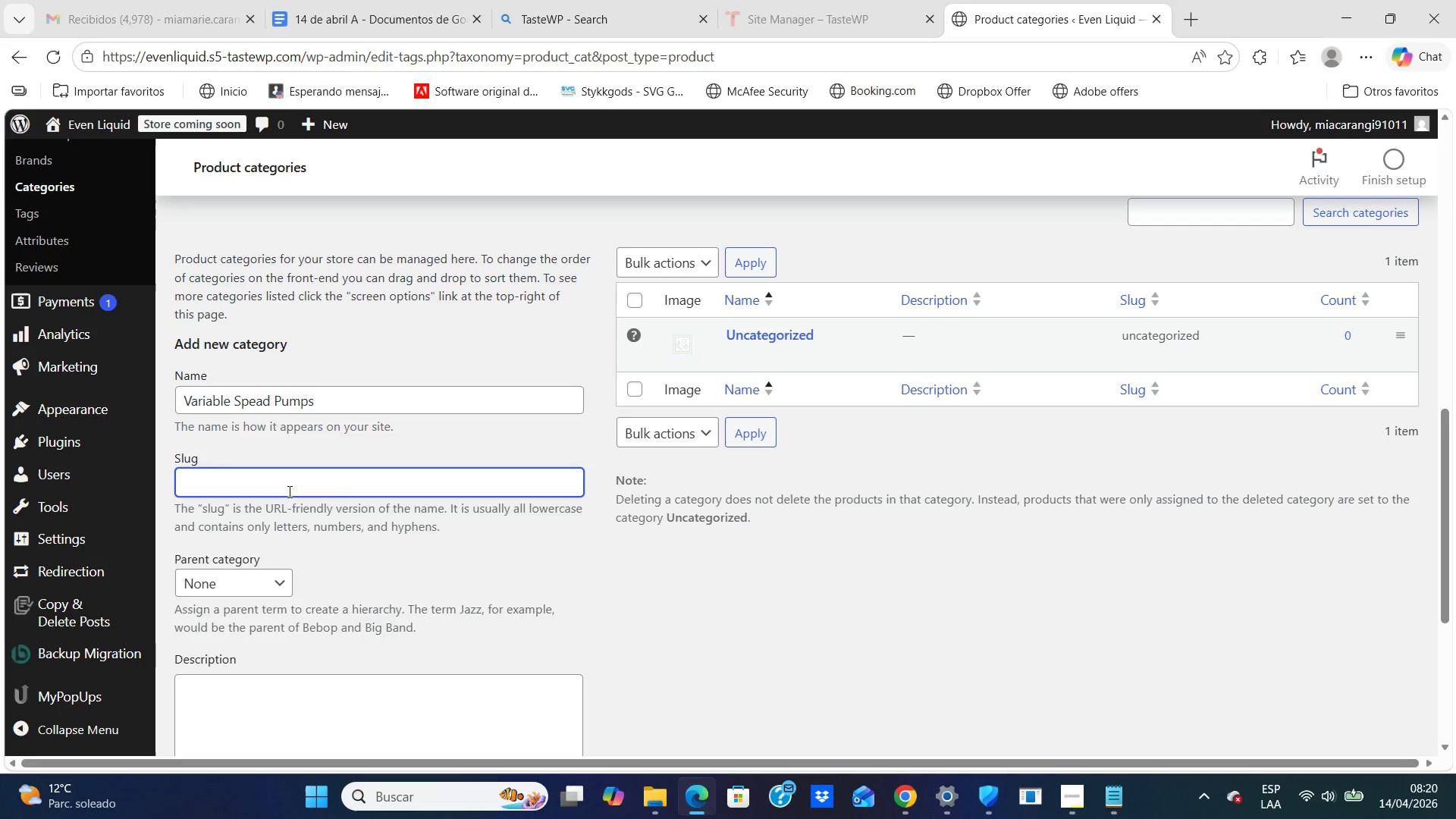 
scroll: coordinate [645, 579], scroll_direction: down, amount: 4.0
 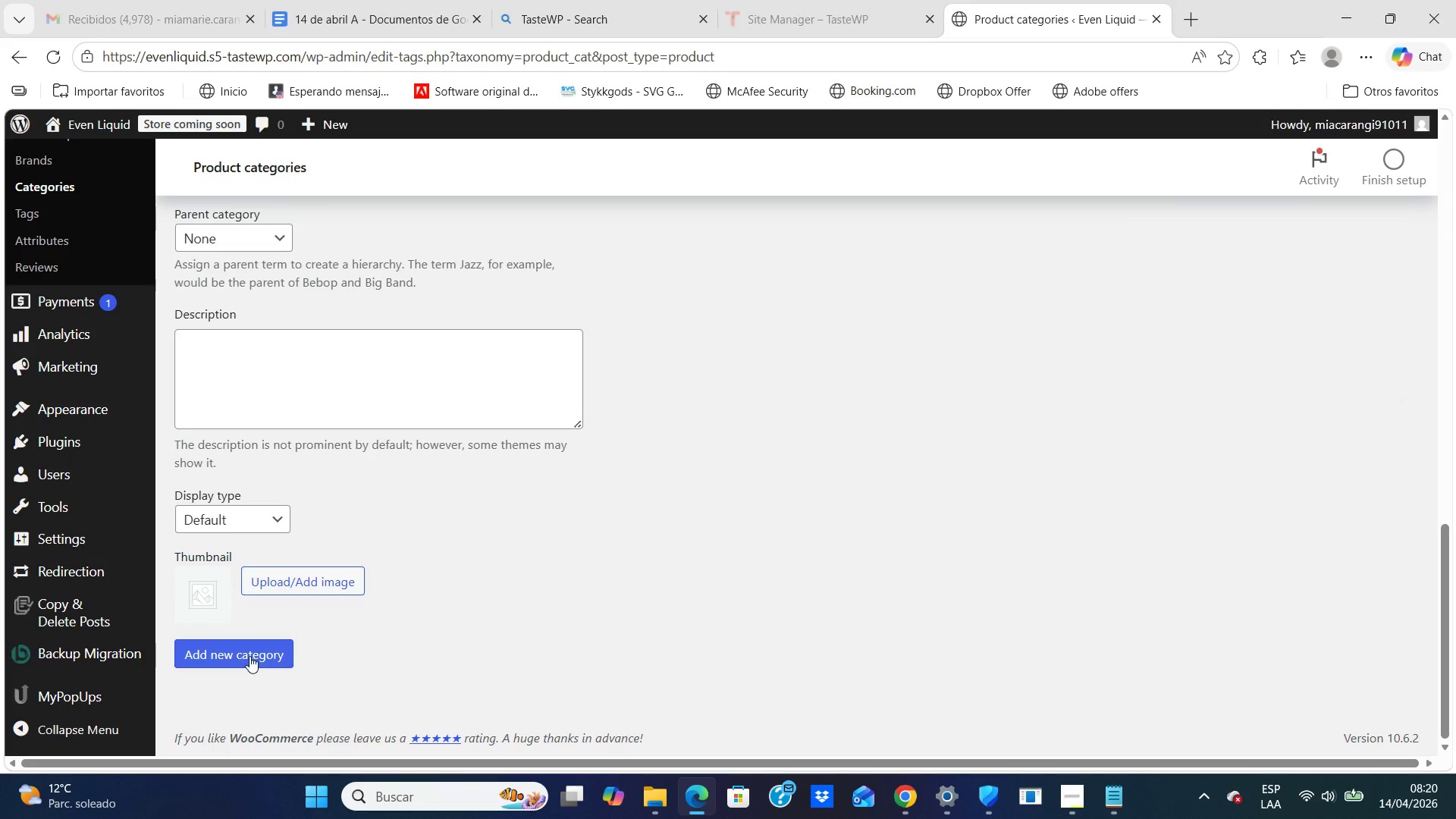 
left_click([253, 651])
 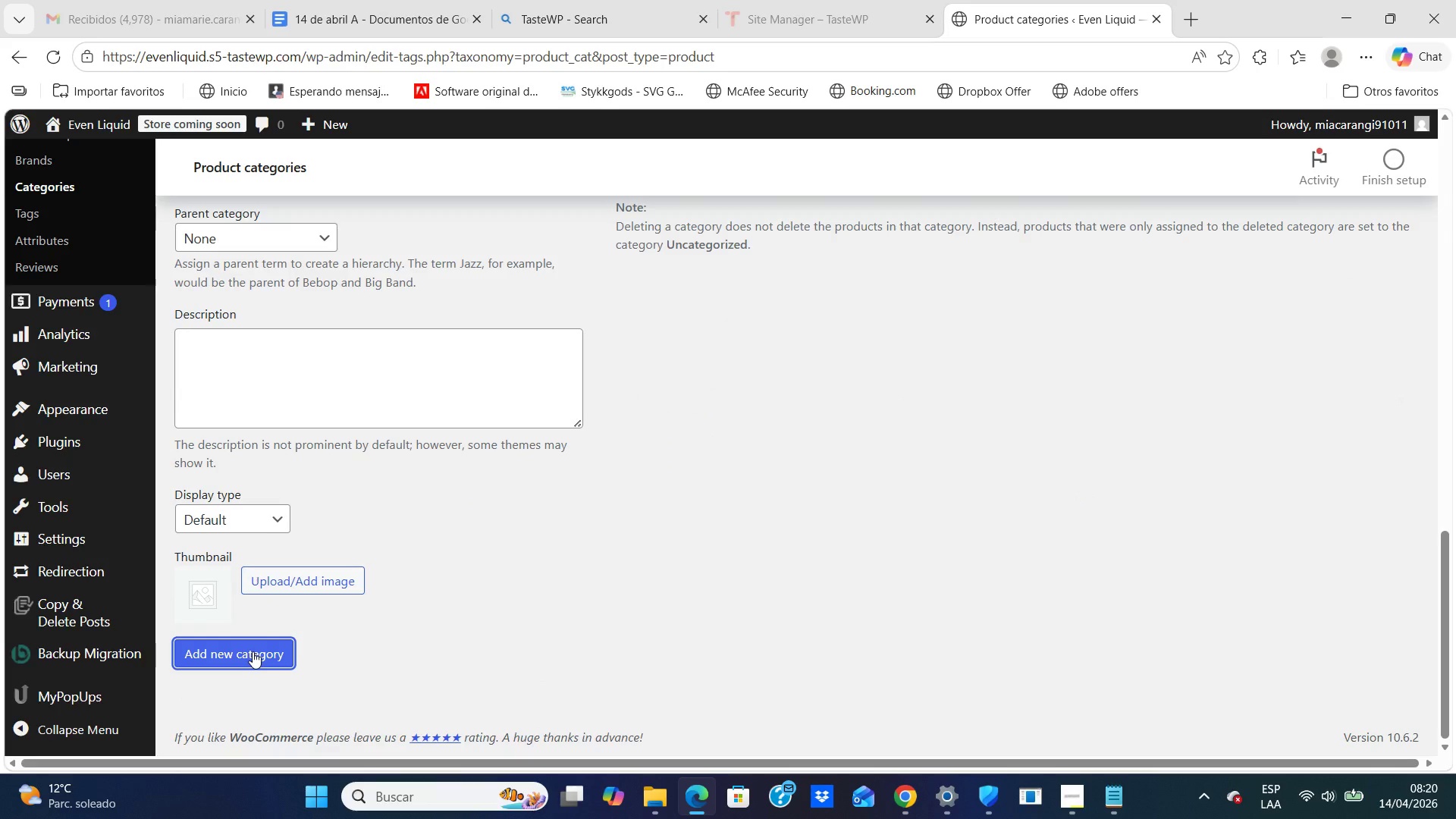 
scroll: coordinate [535, 565], scroll_direction: up, amount: 2.0
 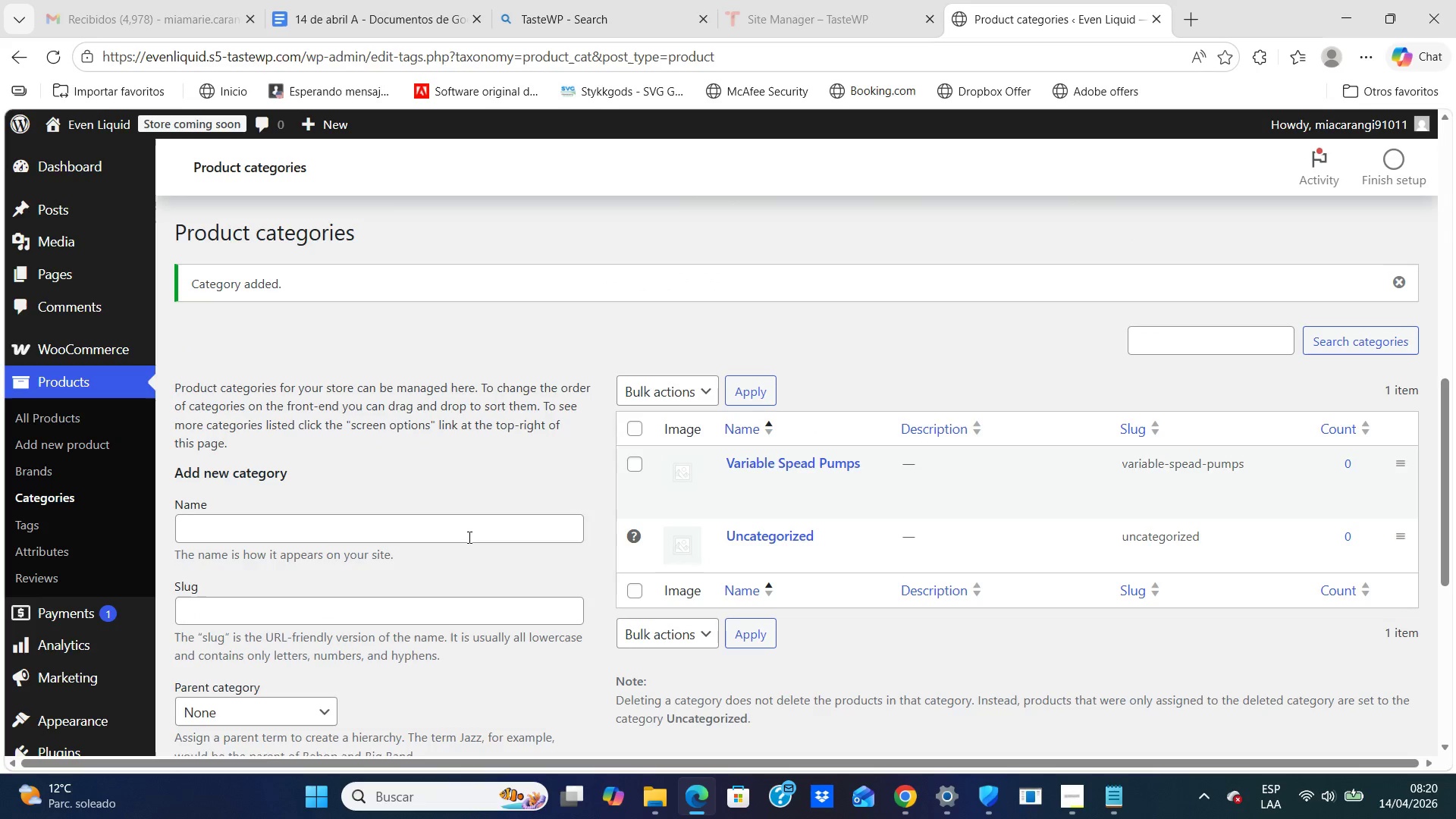 
left_click([468, 529])
 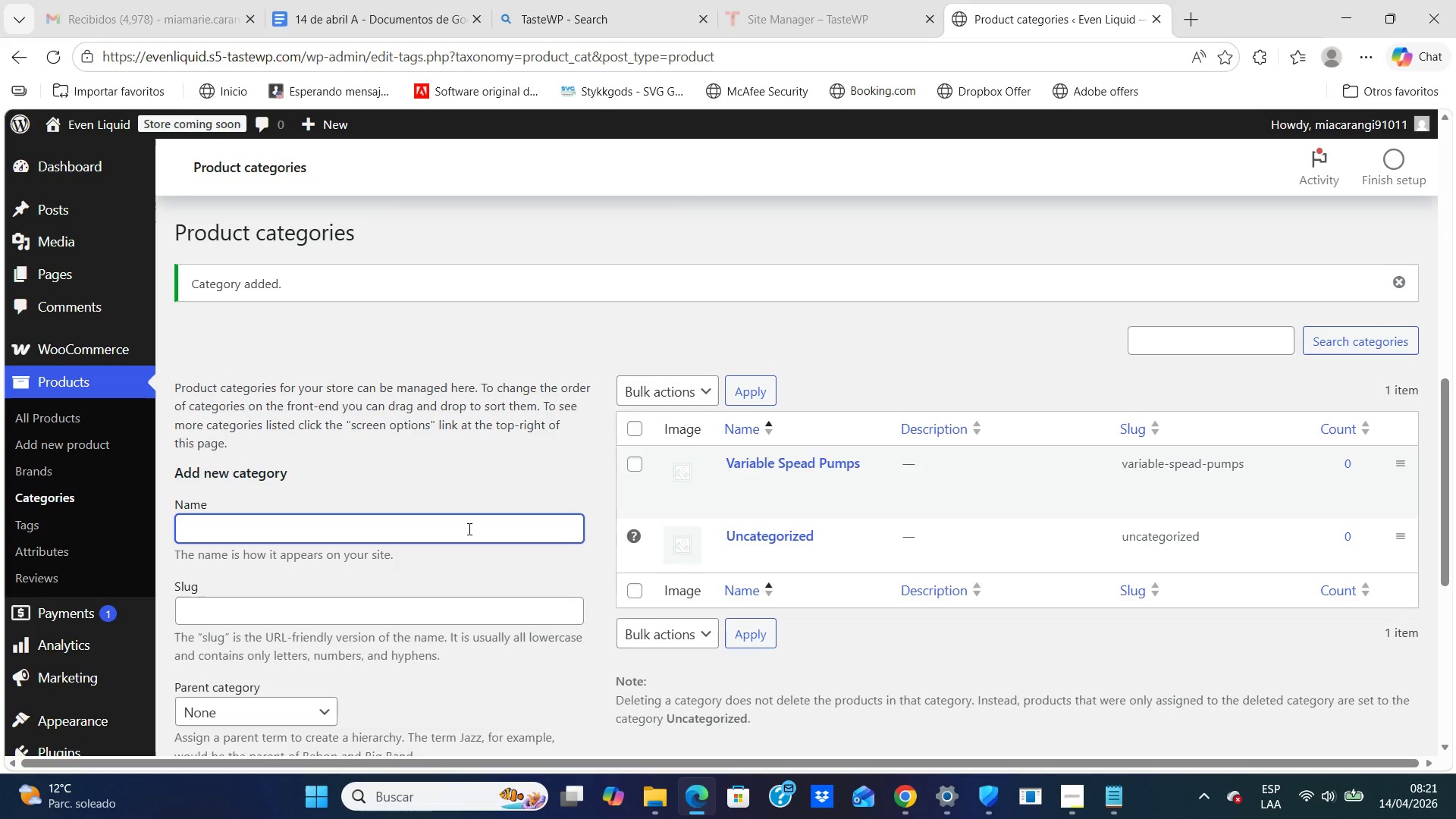 
type(Salt Cho)
 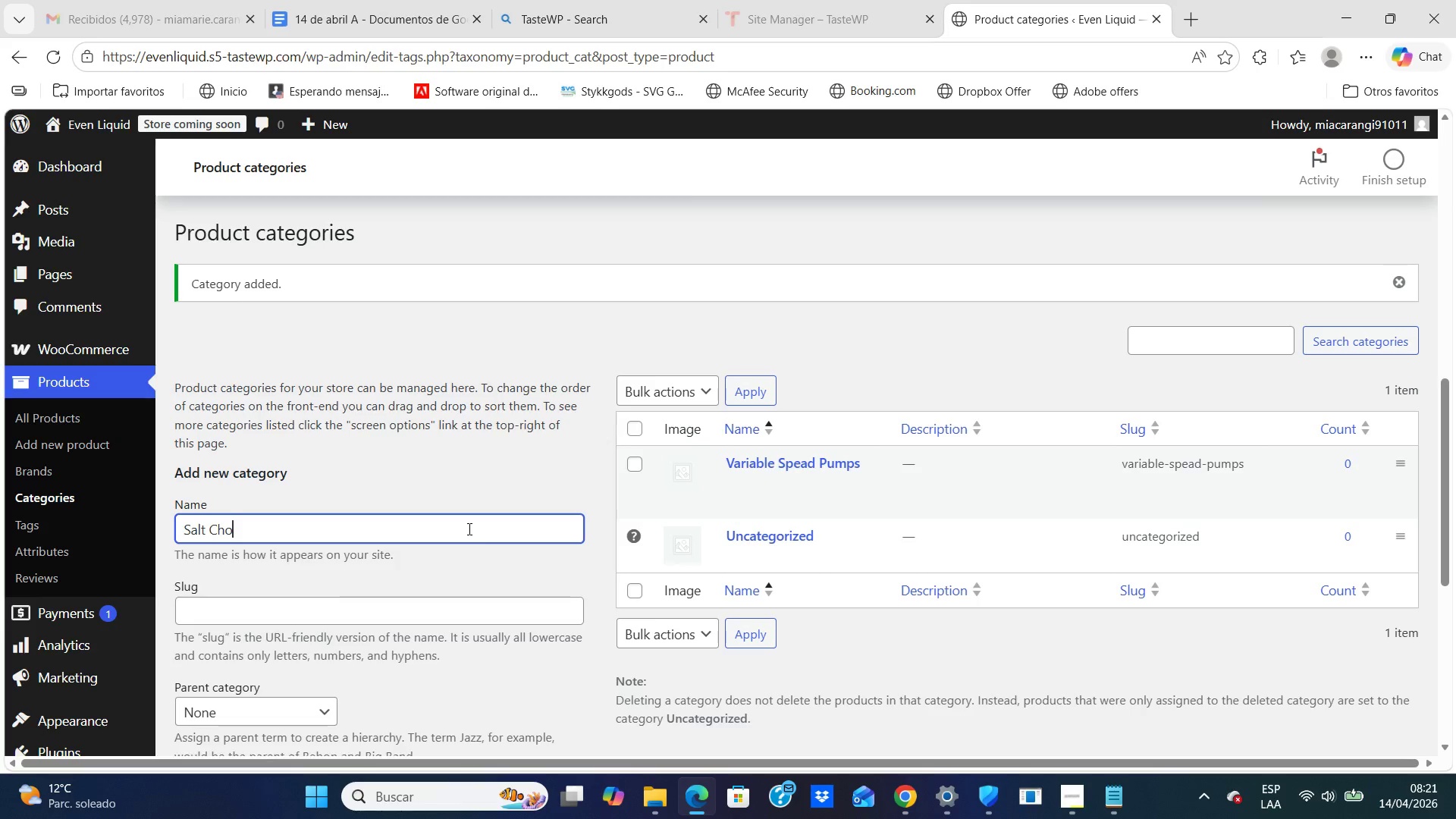 
key(Backspace)
type(lorine Generators)
 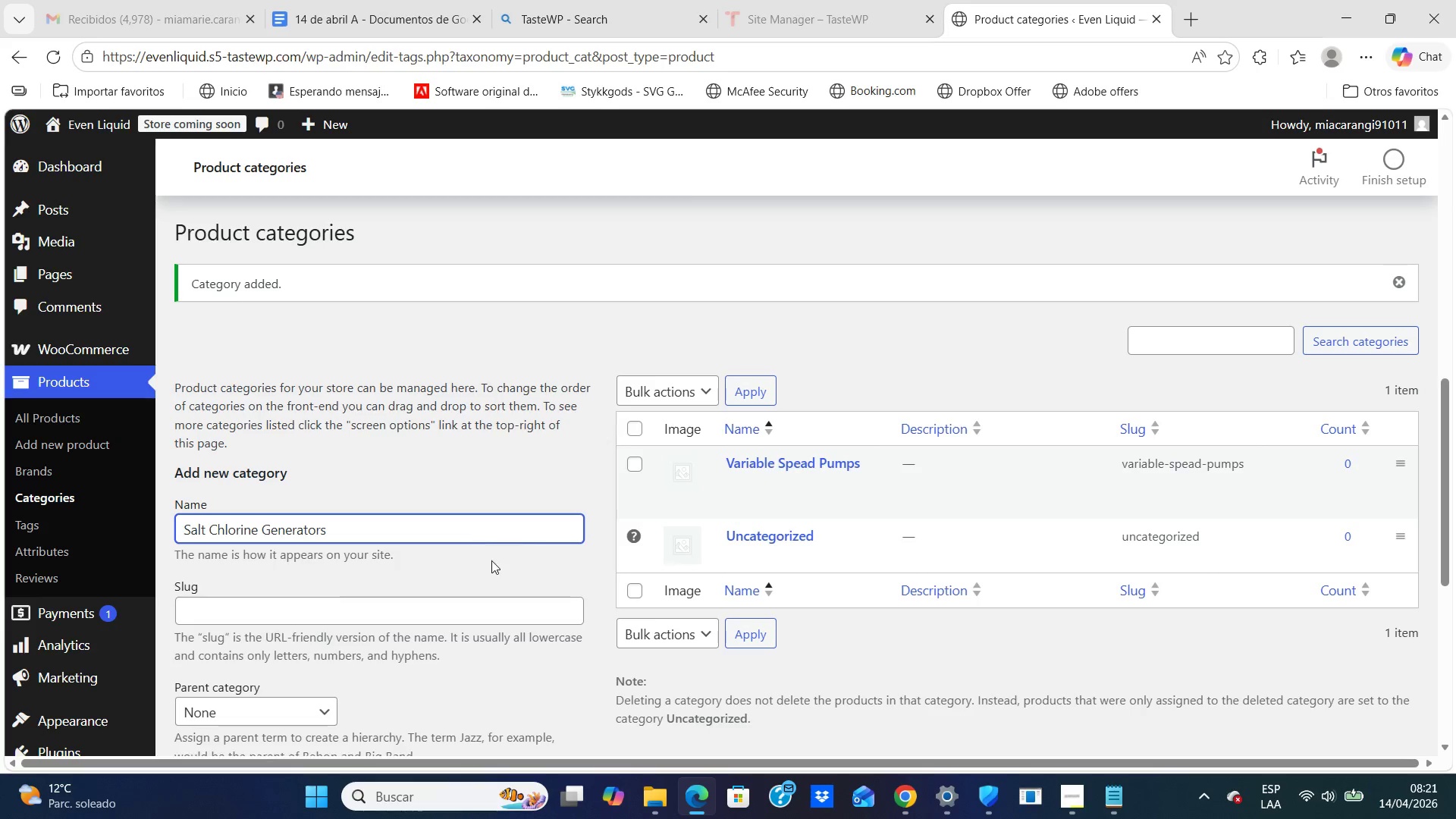 
scroll: coordinate [493, 562], scroll_direction: down, amount: 3.0
 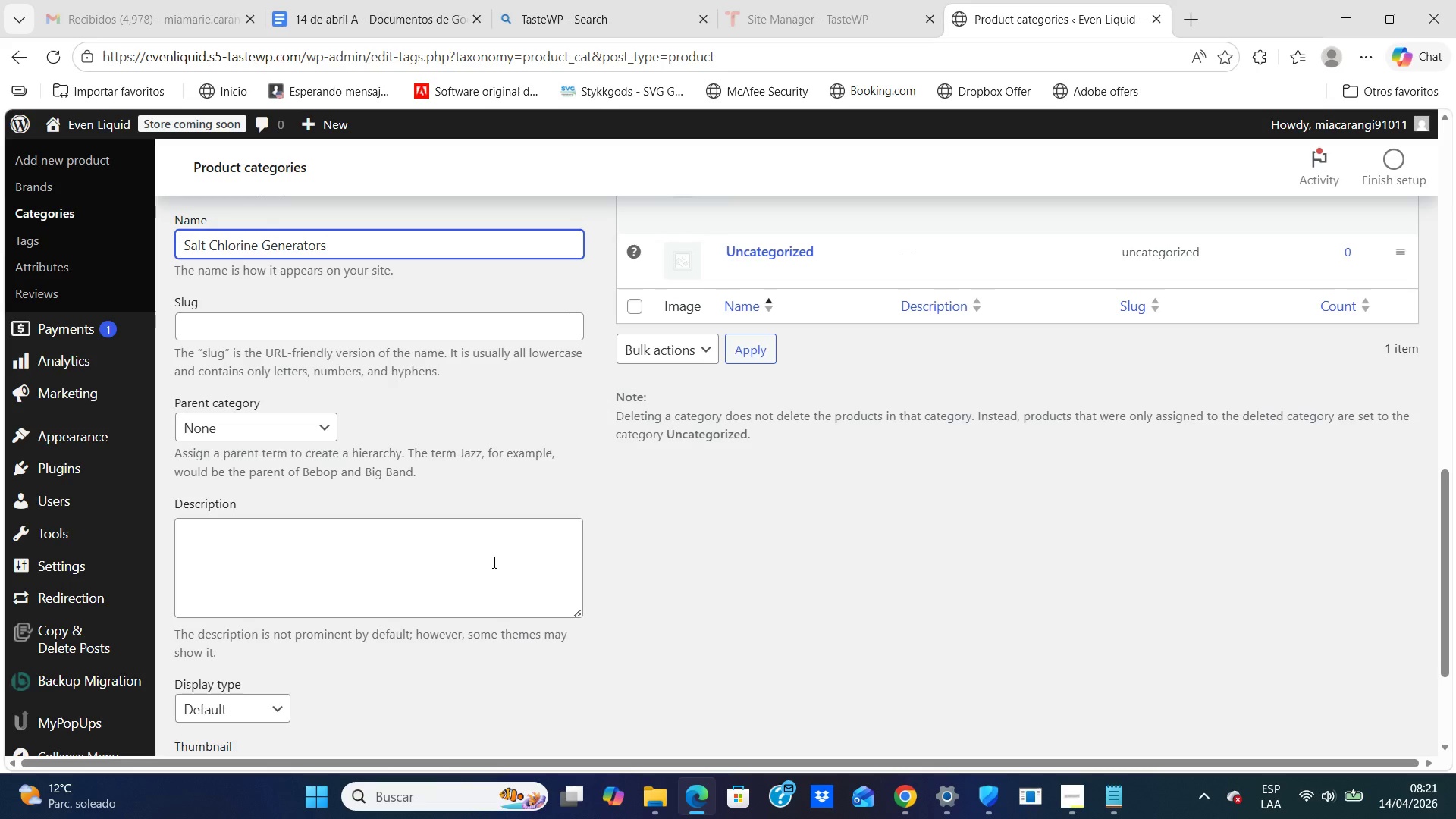 
wait(5.64)
 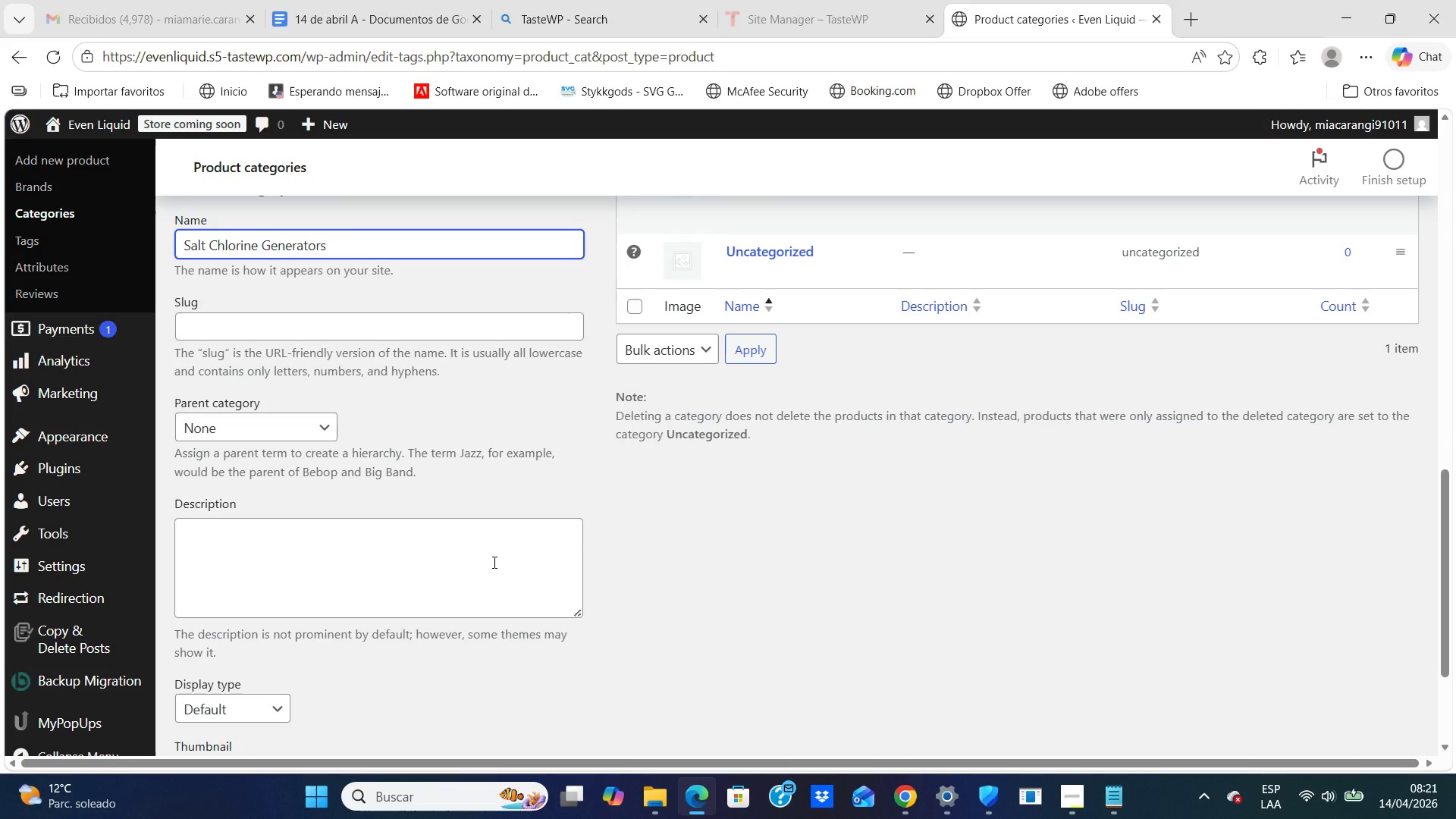 
scroll: coordinate [491, 561], scroll_direction: down, amount: 4.0
 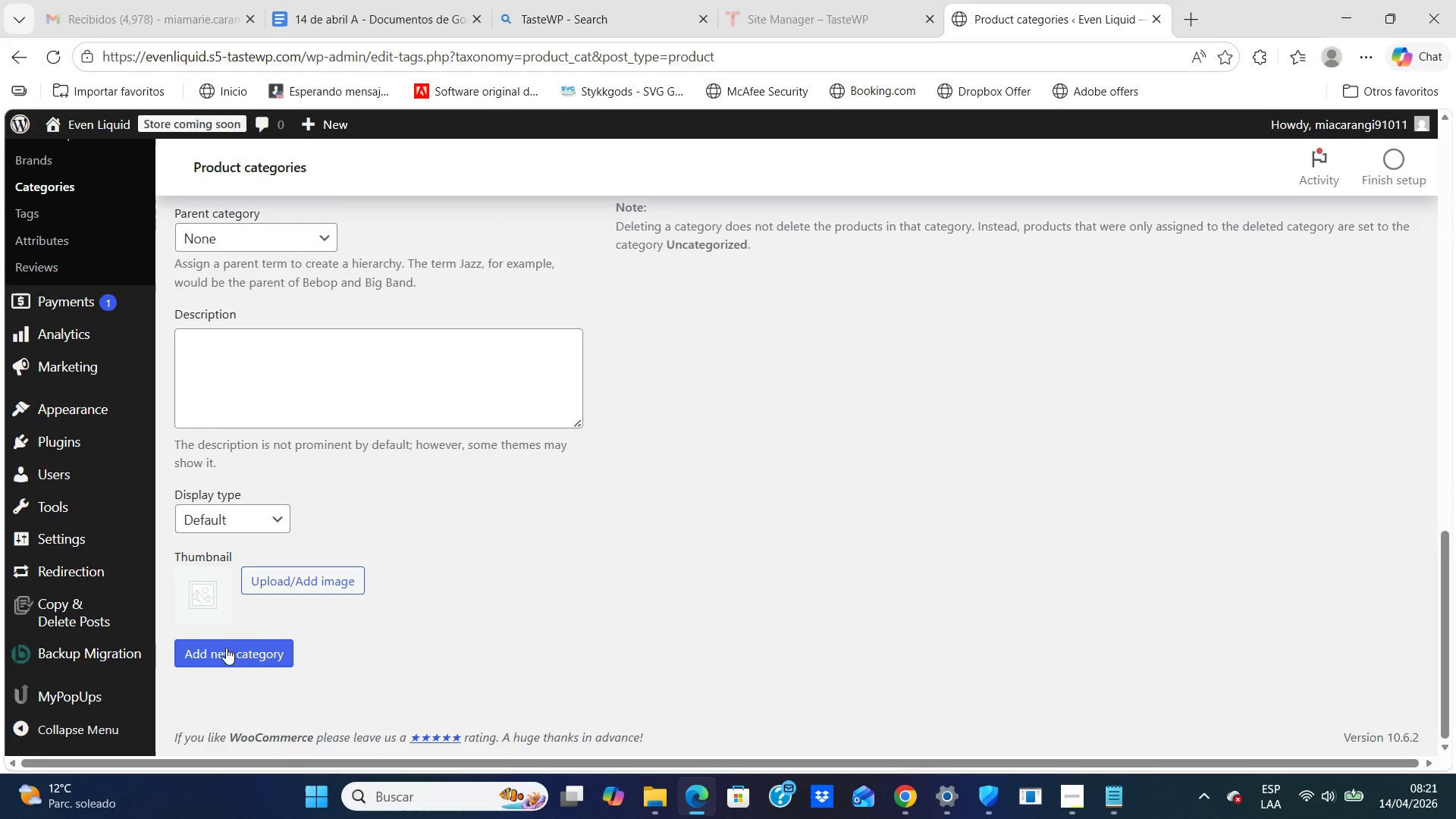 
left_click([226, 648])
 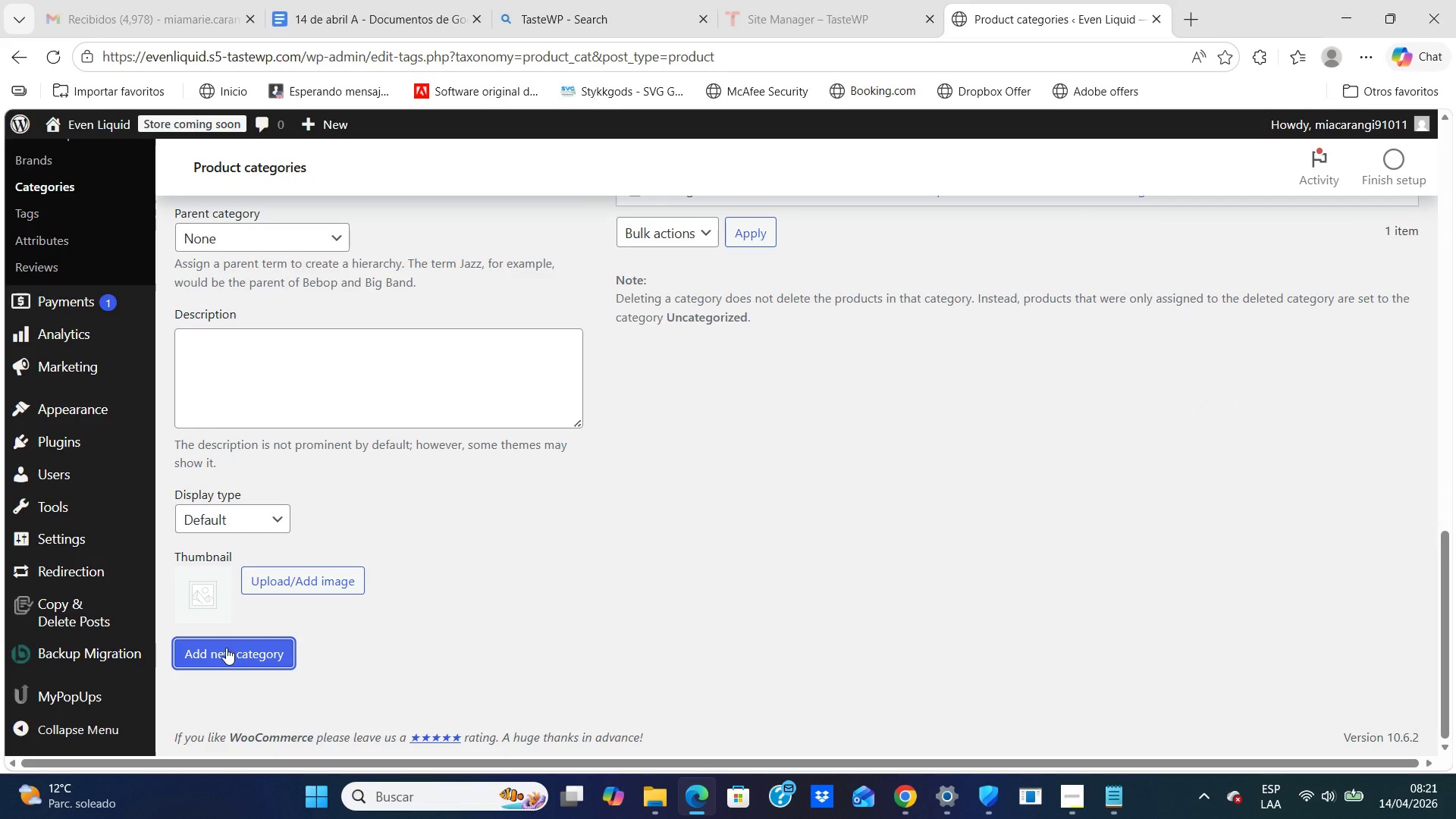 
scroll: coordinate [369, 439], scroll_direction: up, amount: 3.0
 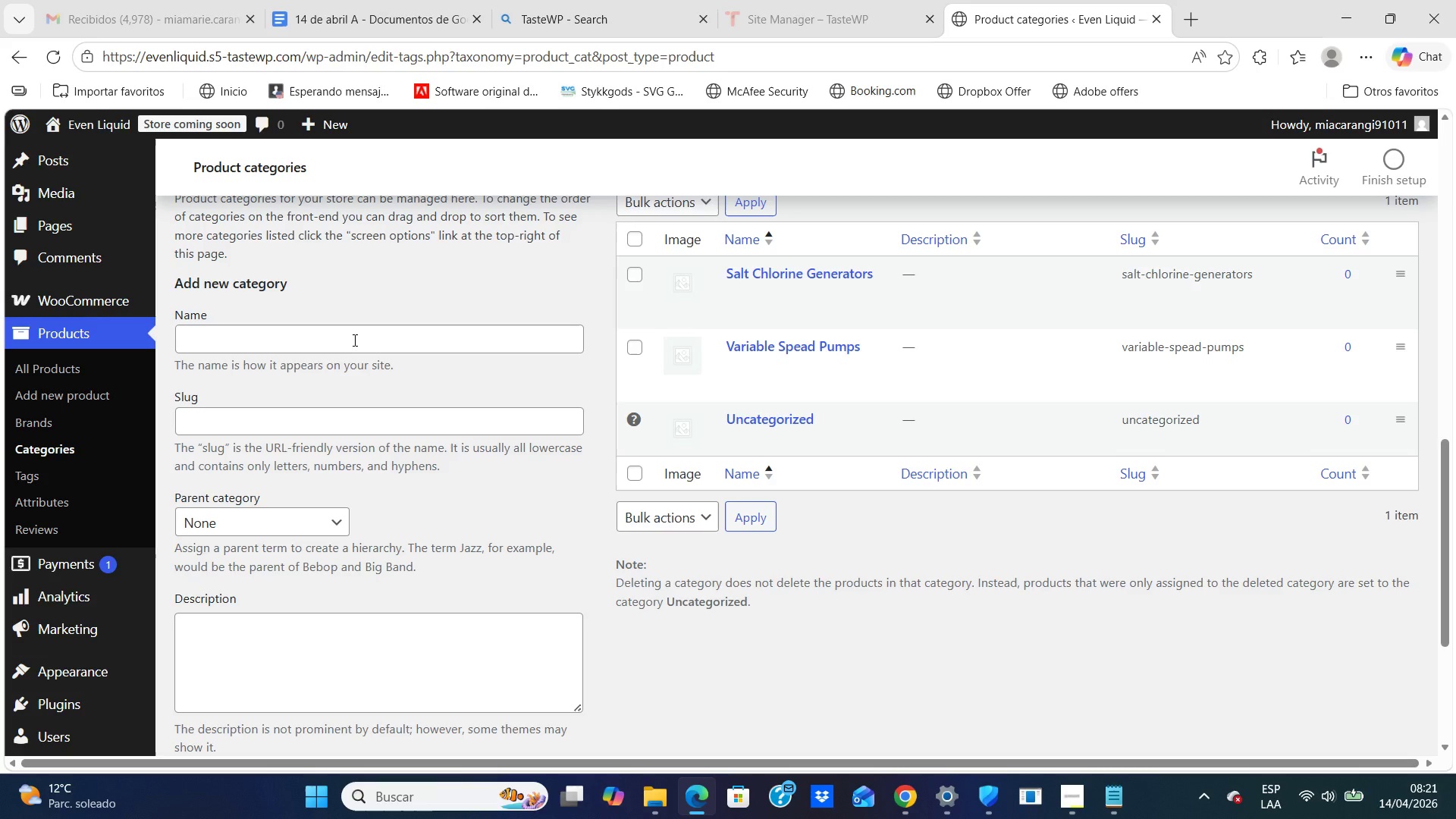 
left_click([353, 340])
 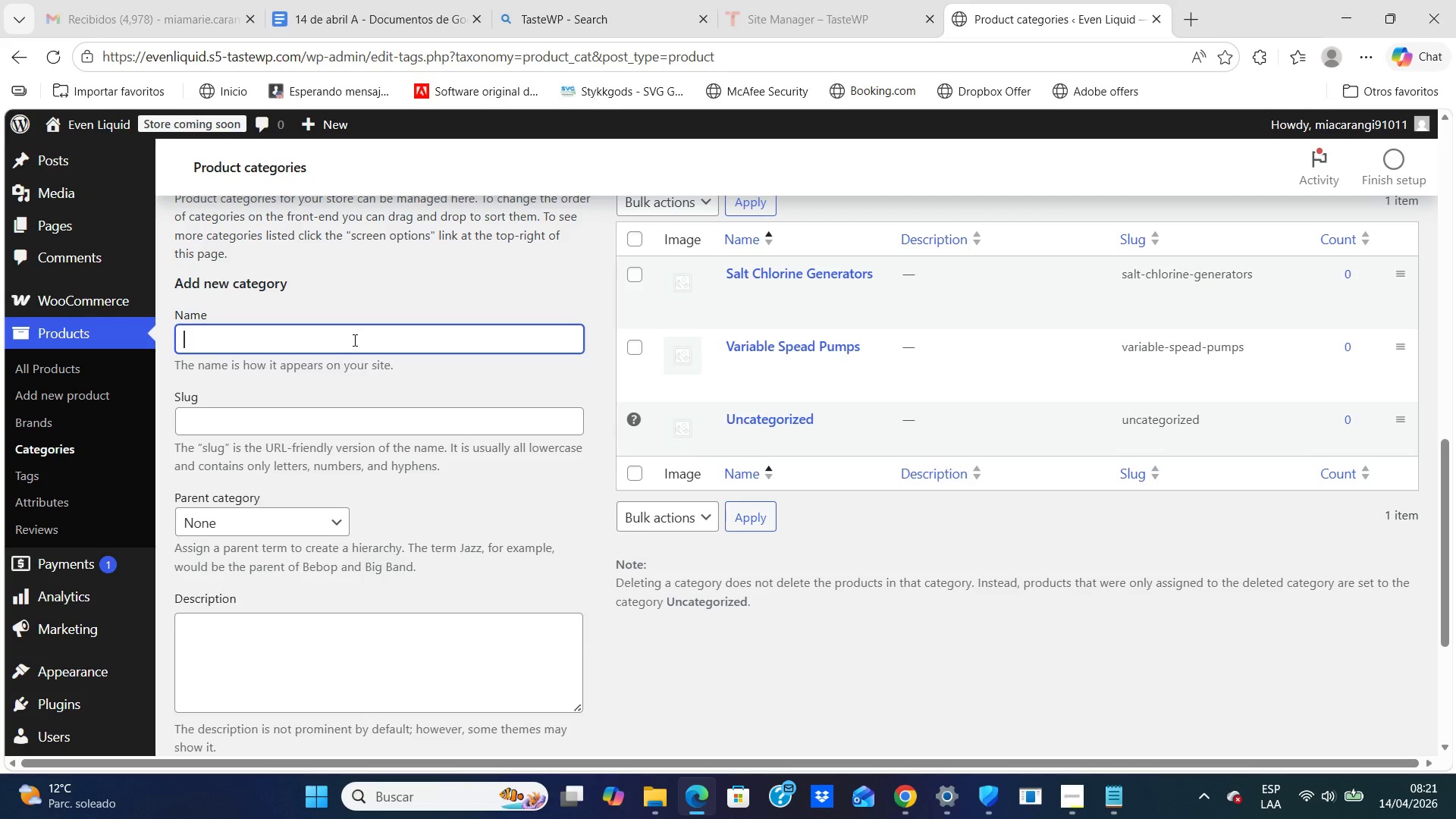 
wait(8.17)
 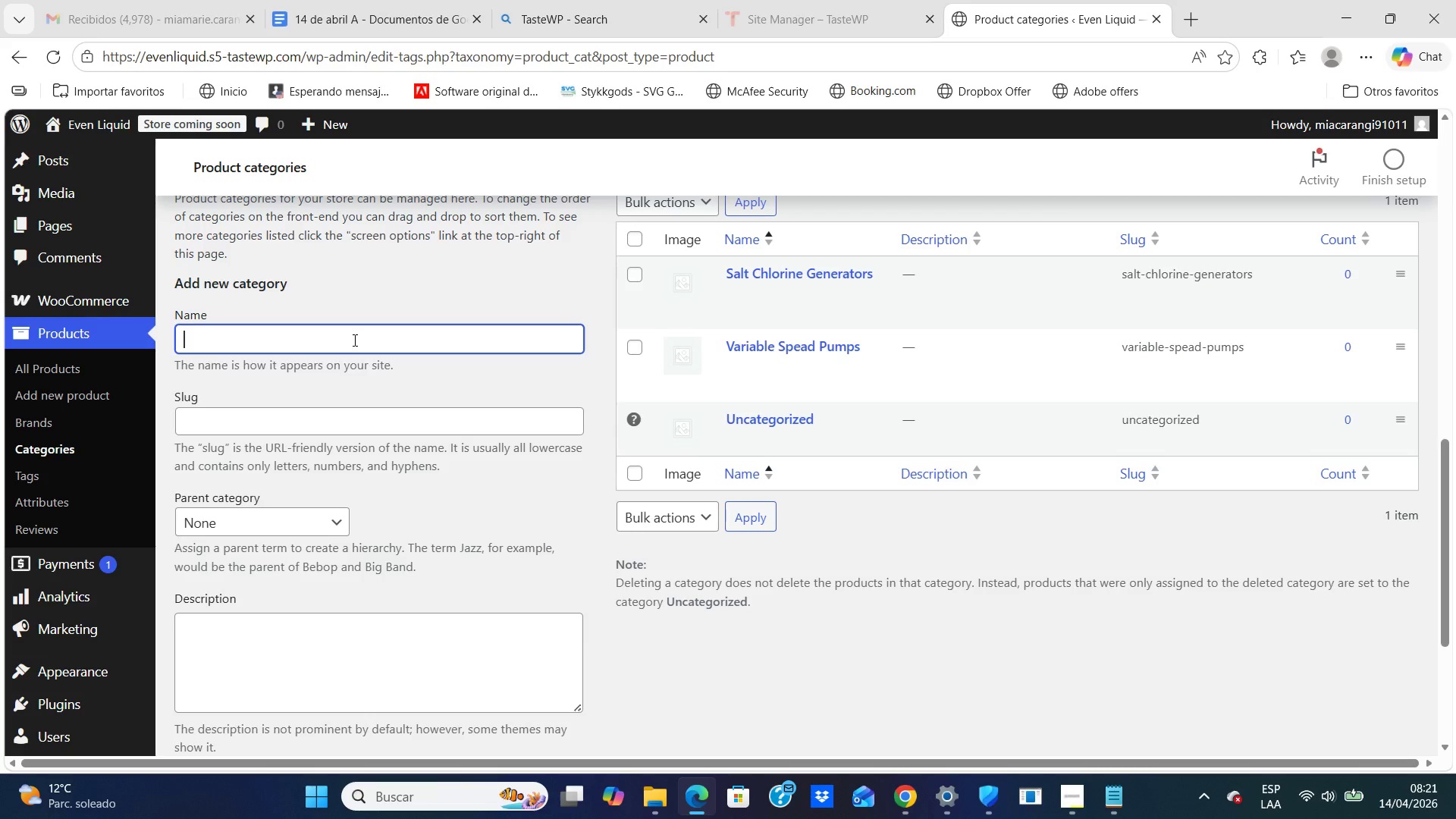 
type(Roboti)
 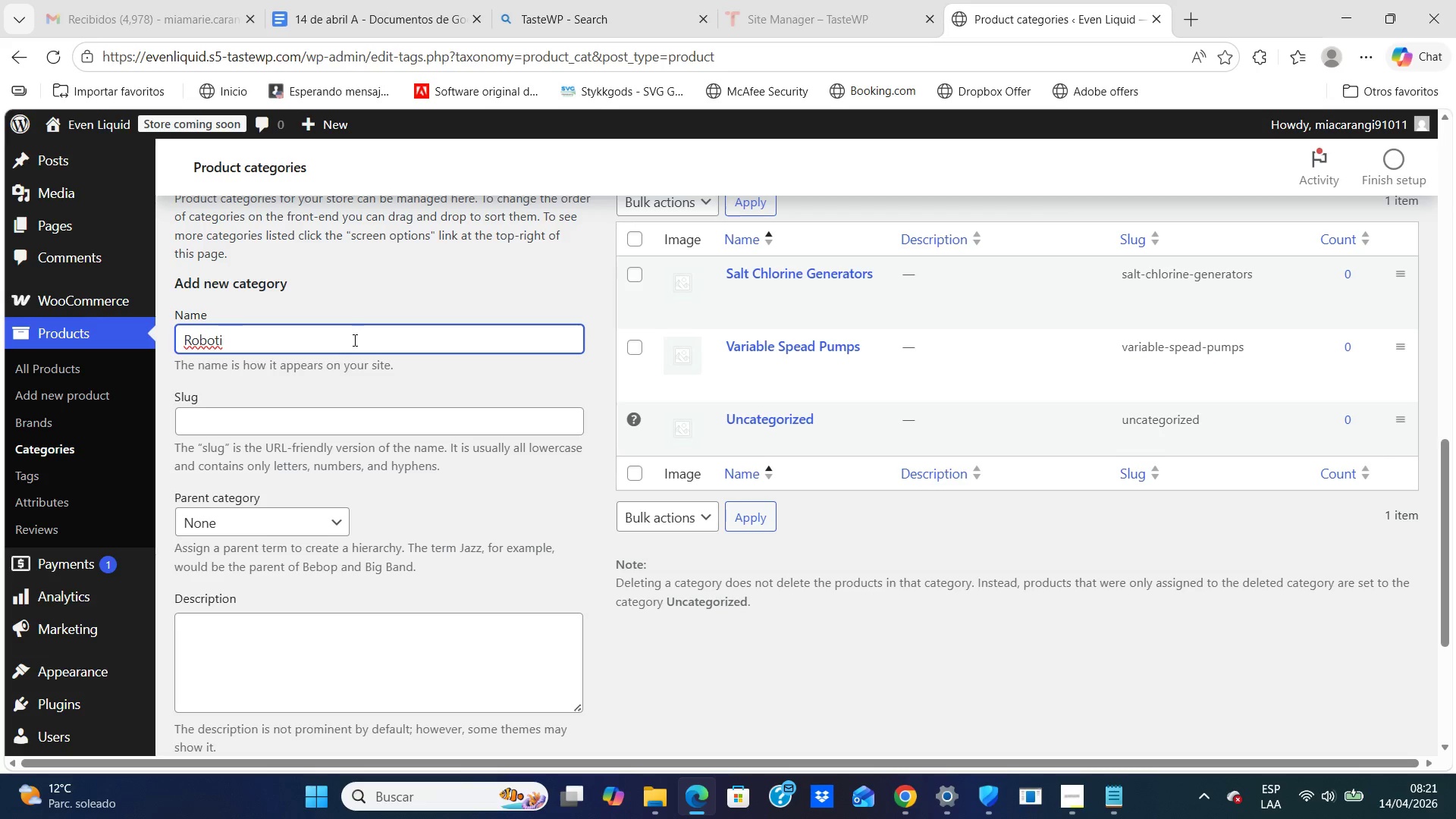 
type(c Cleaners)
 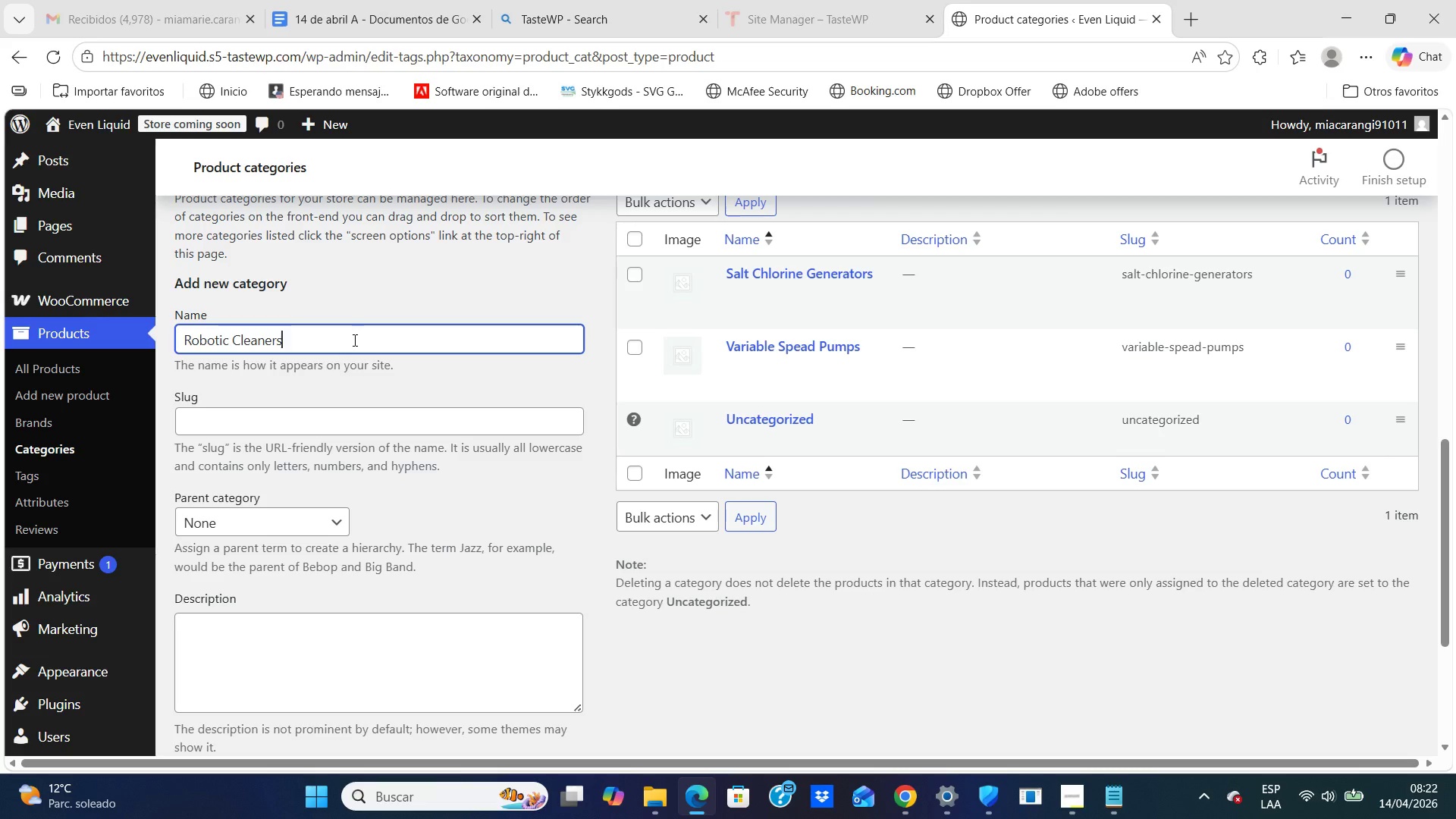 
wait(6.02)
 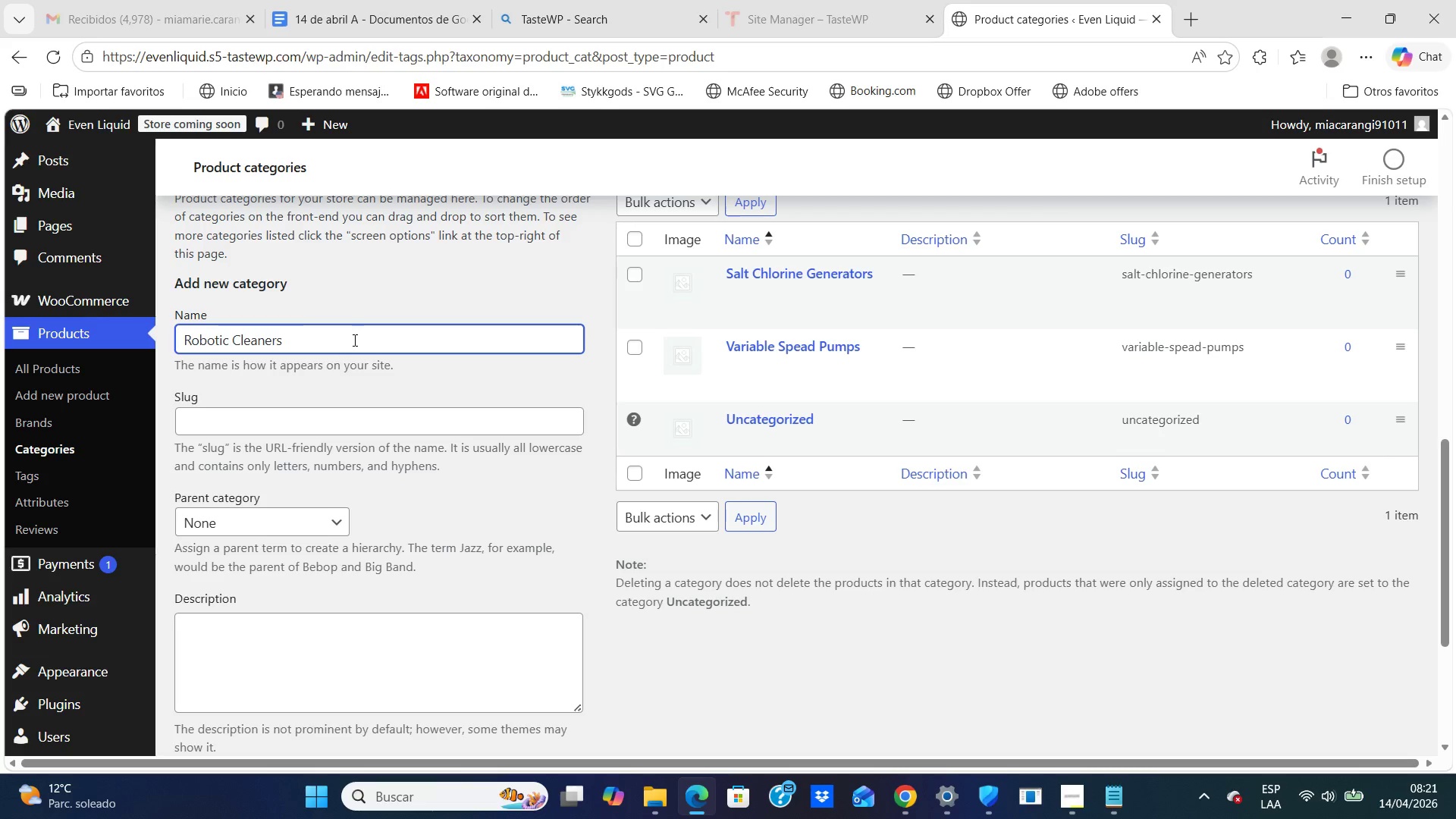 
scroll: coordinate [401, 446], scroll_direction: down, amount: 3.0
 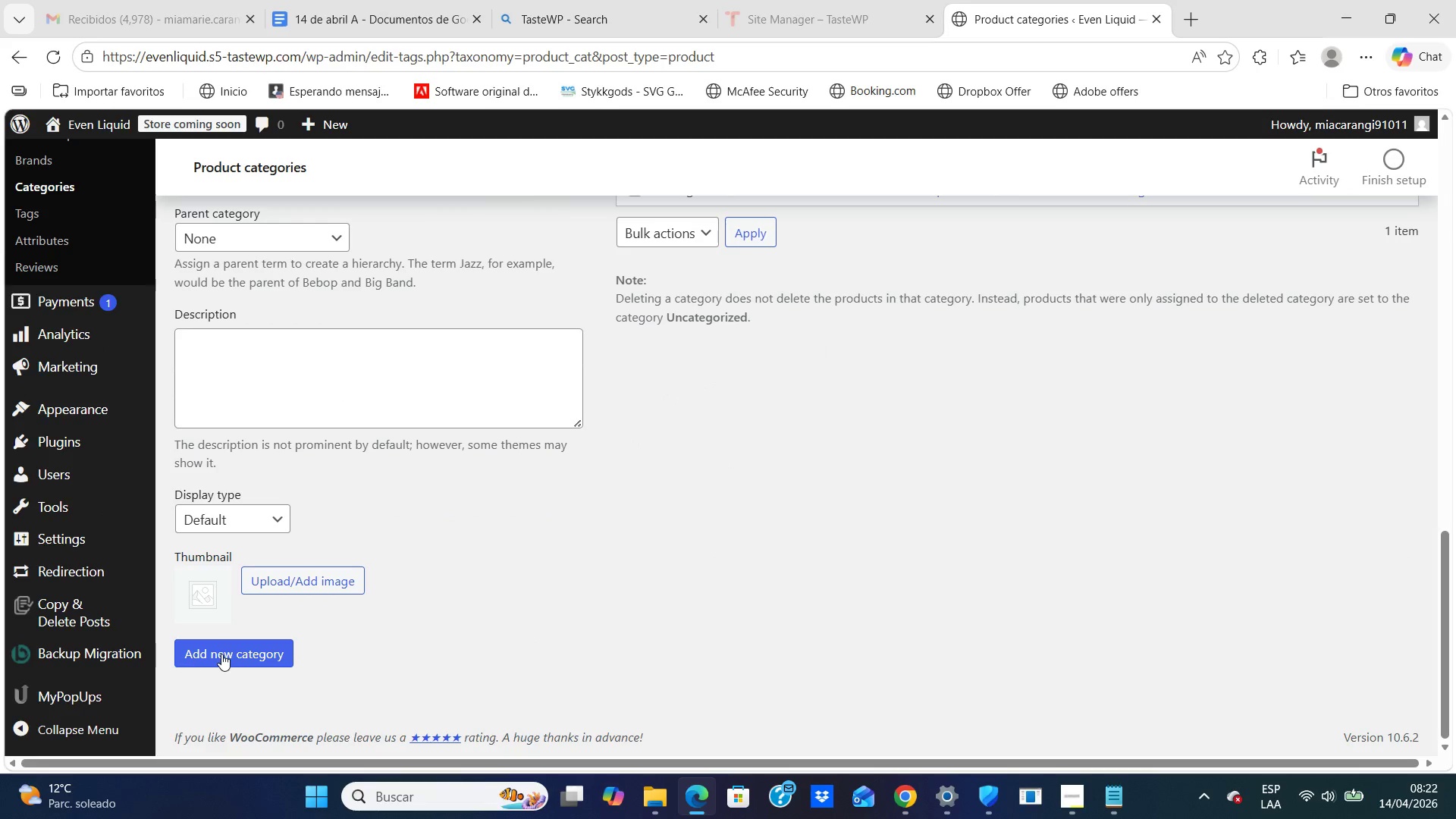 
left_click([221, 654])
 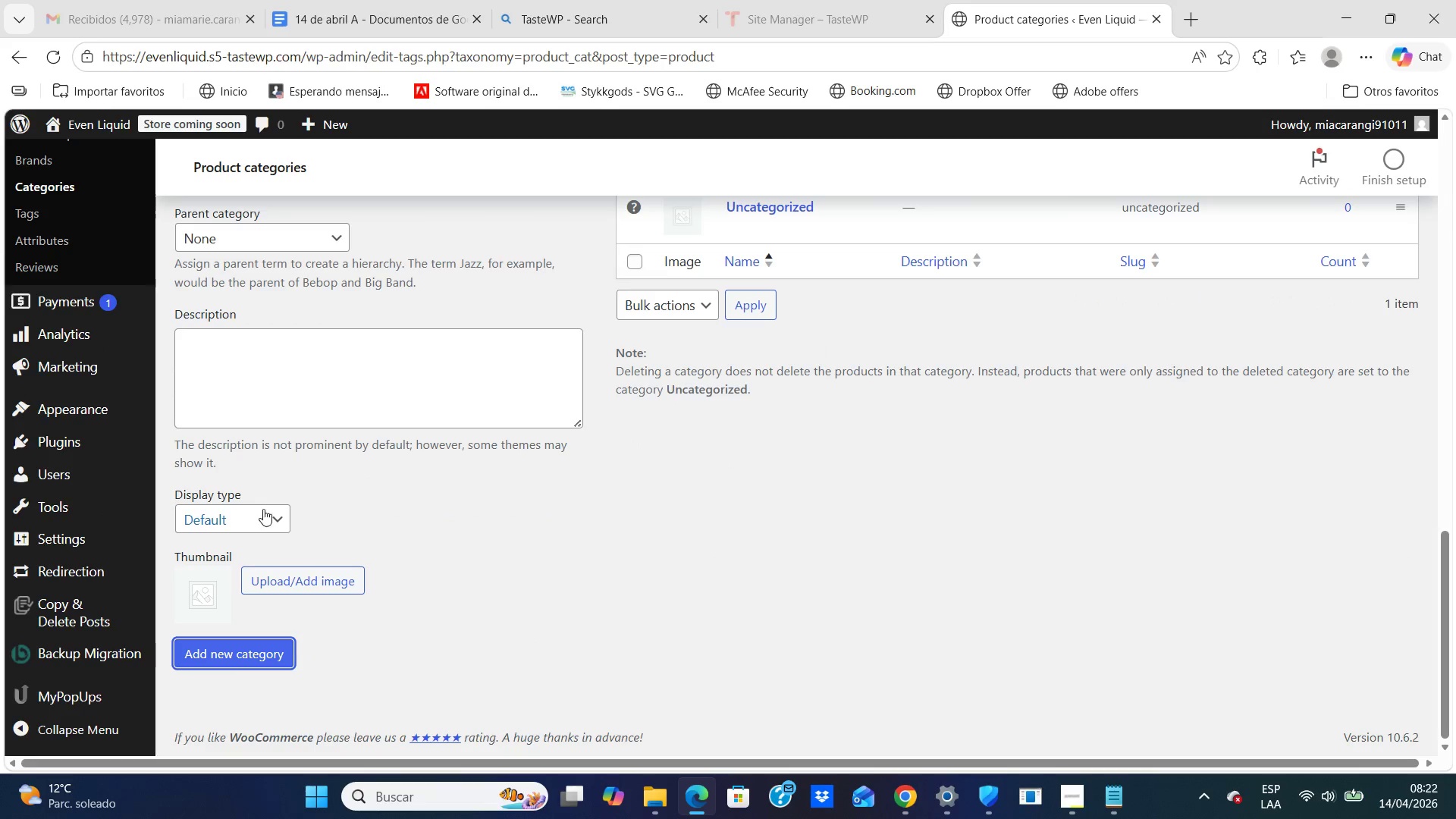 
scroll: coordinate [428, 372], scroll_direction: up, amount: 4.0
 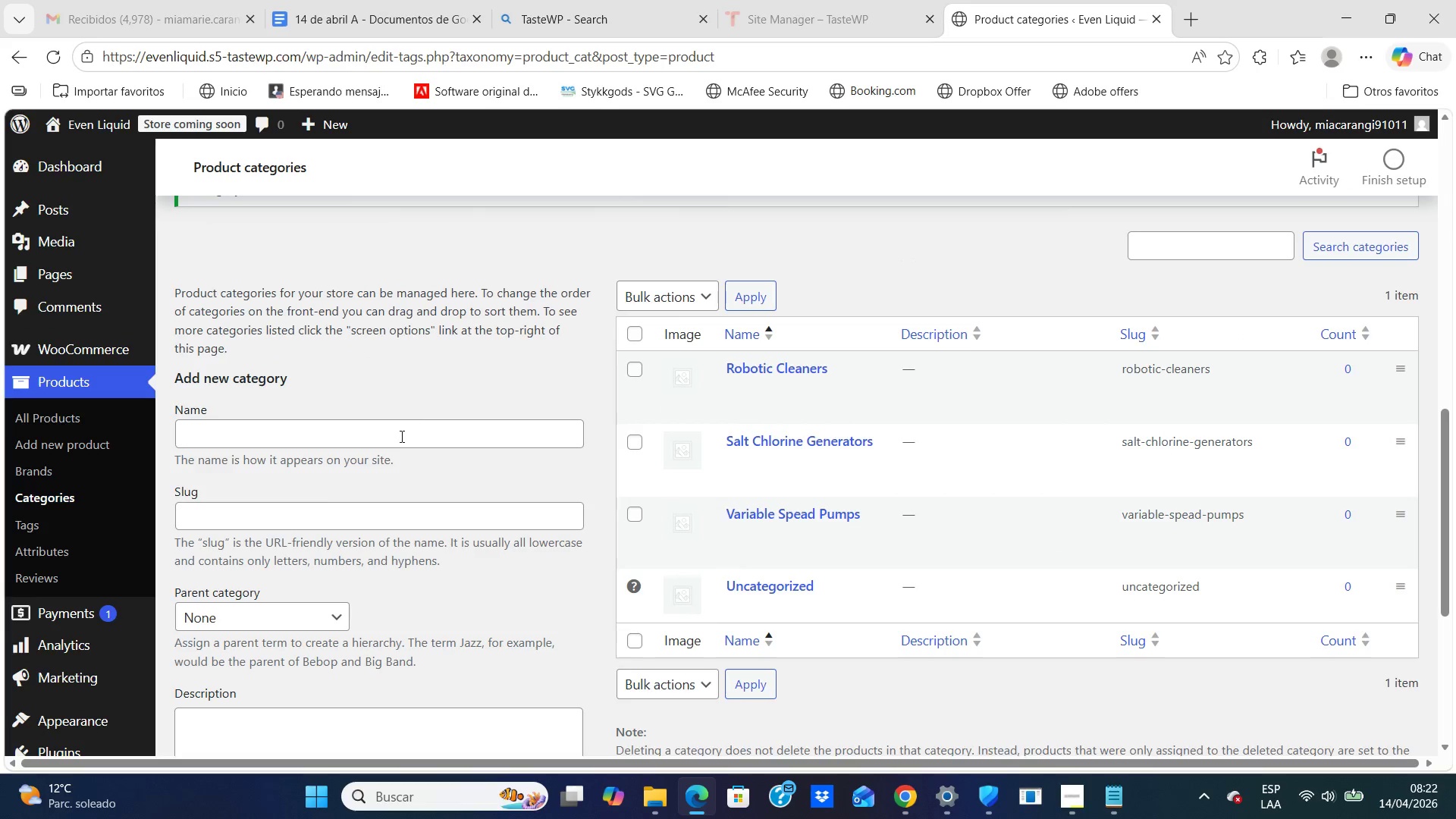 
left_click([400, 436])
 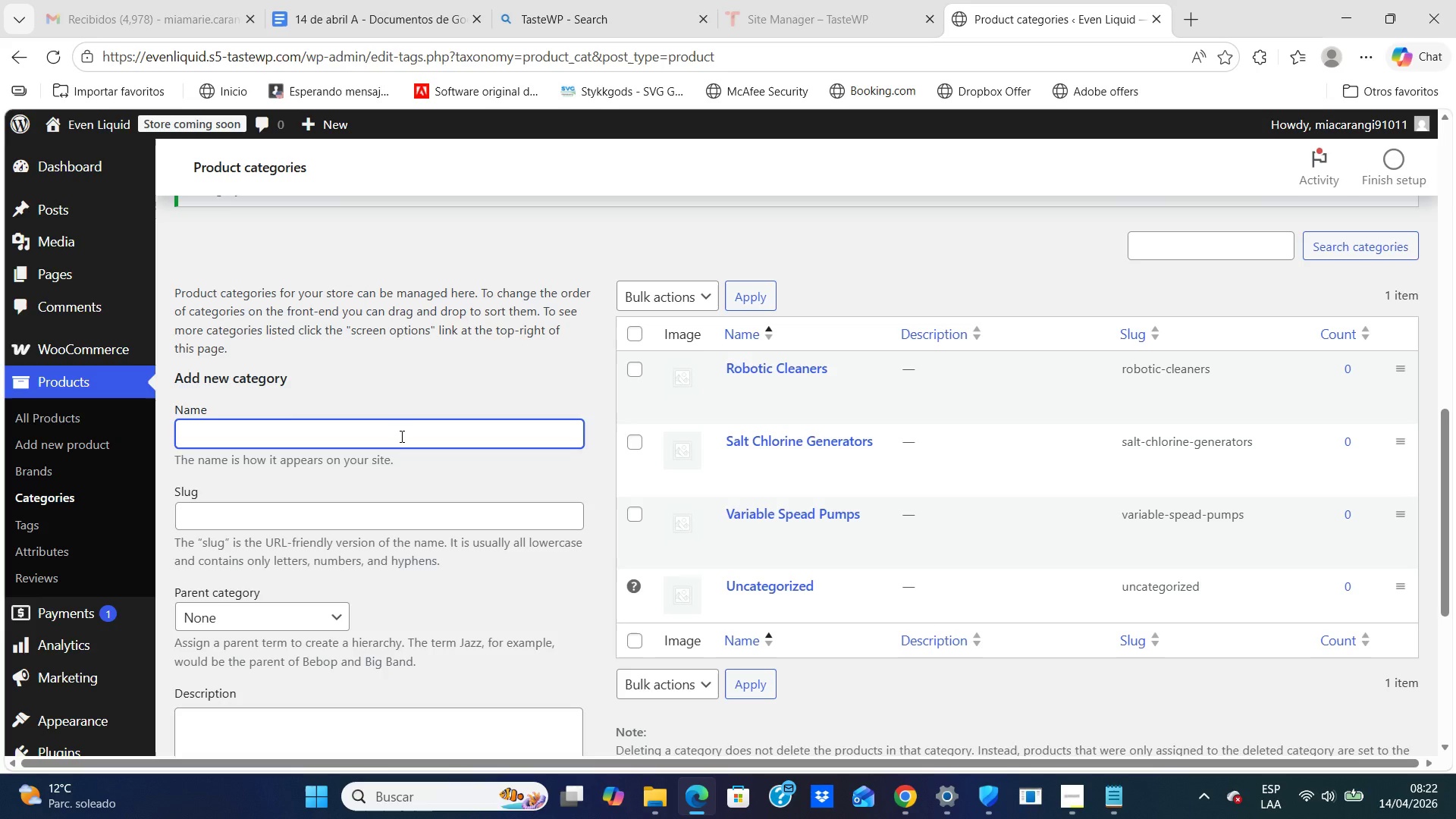 
type(Pool Automat)
 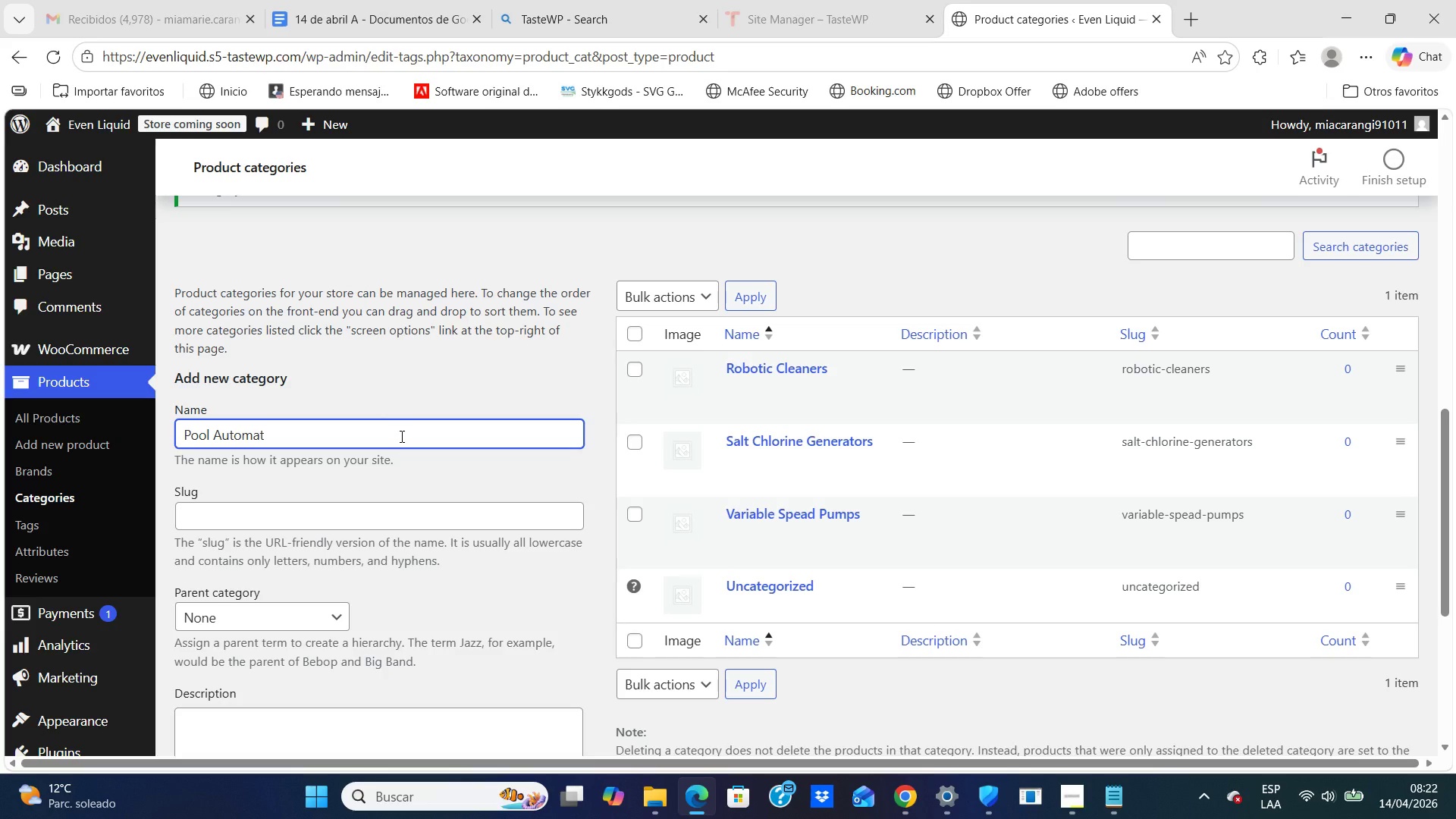 
type(ion)
 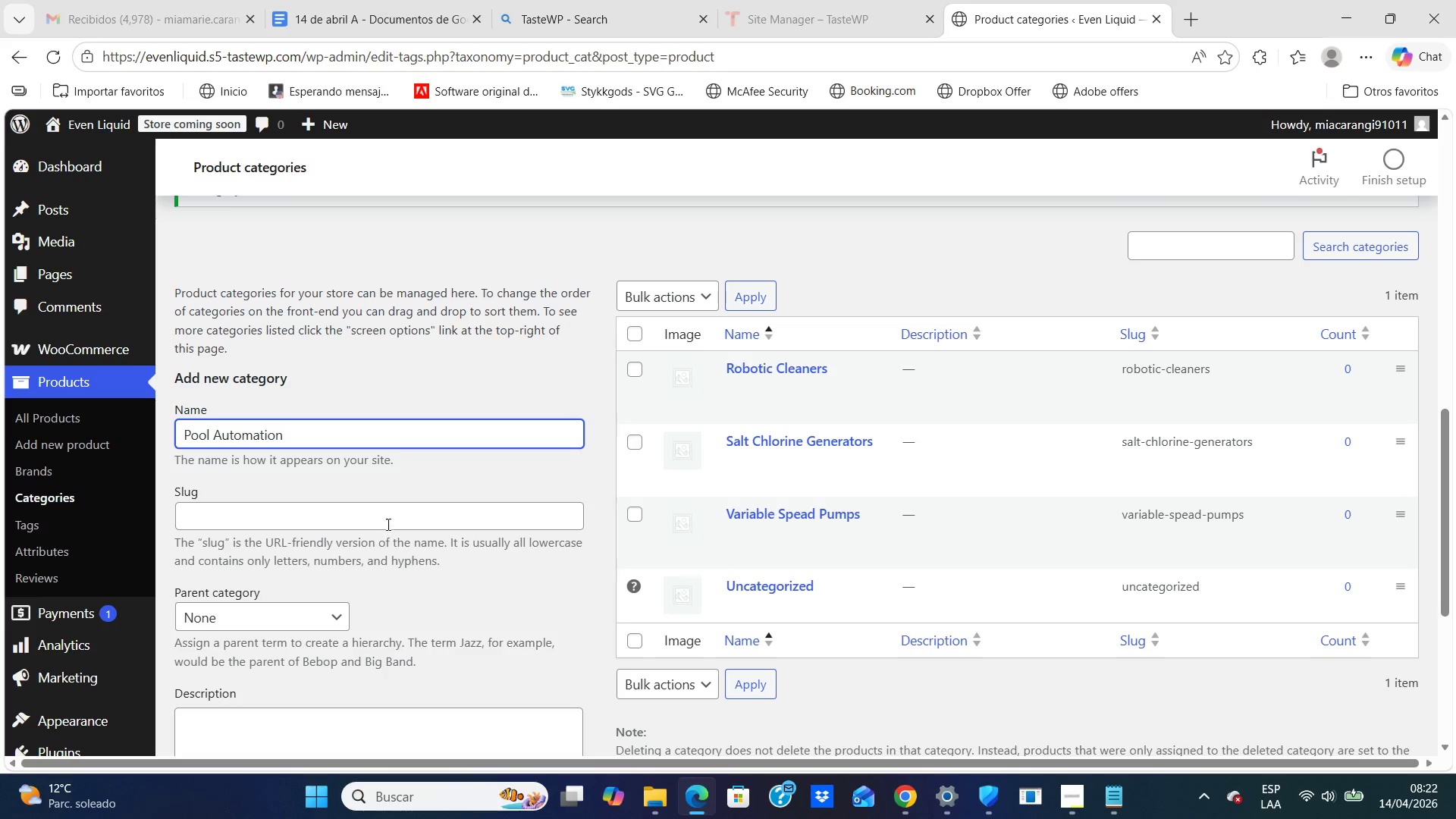 
left_click([389, 513])
 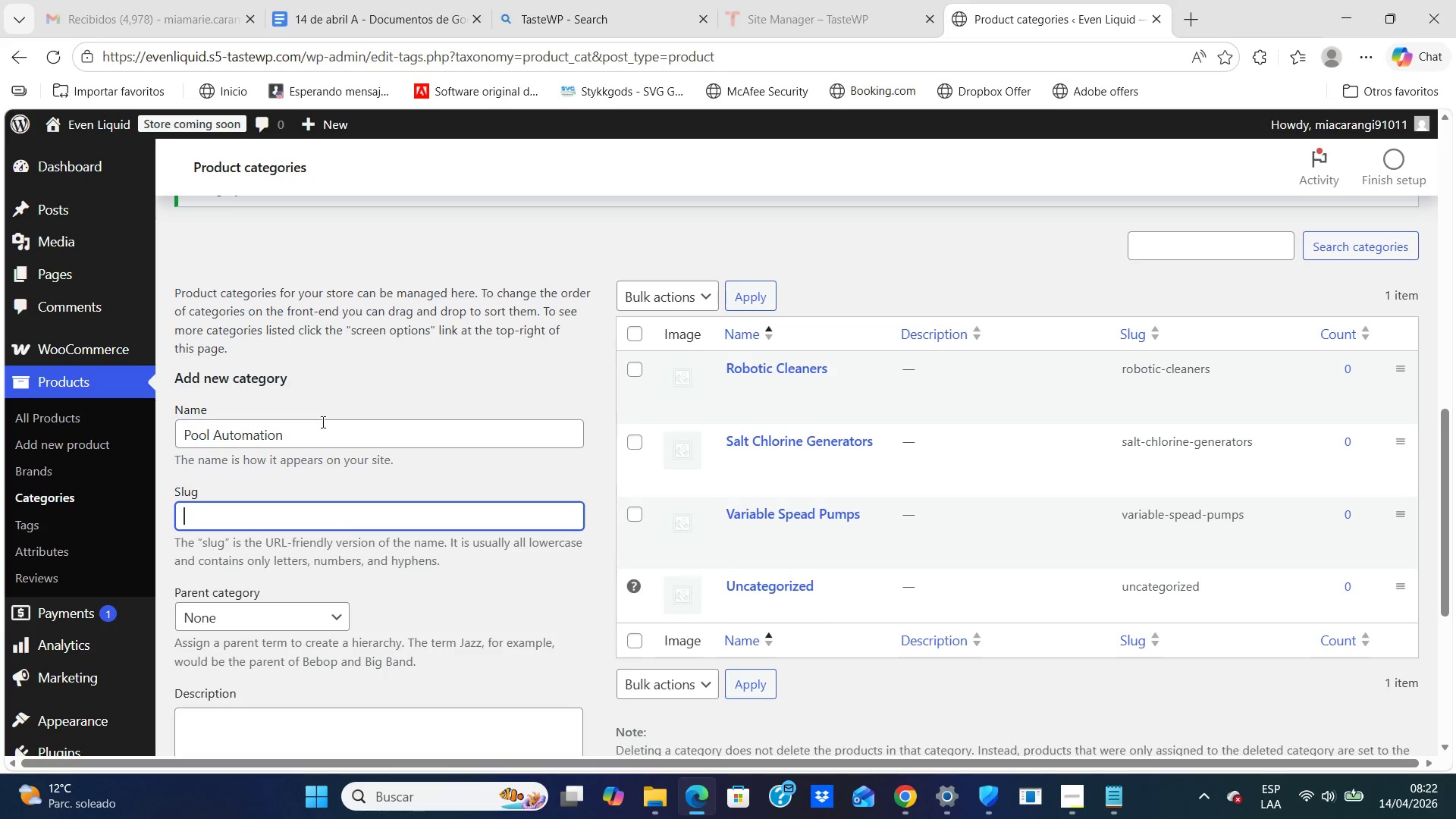 
left_click([321, 438])
 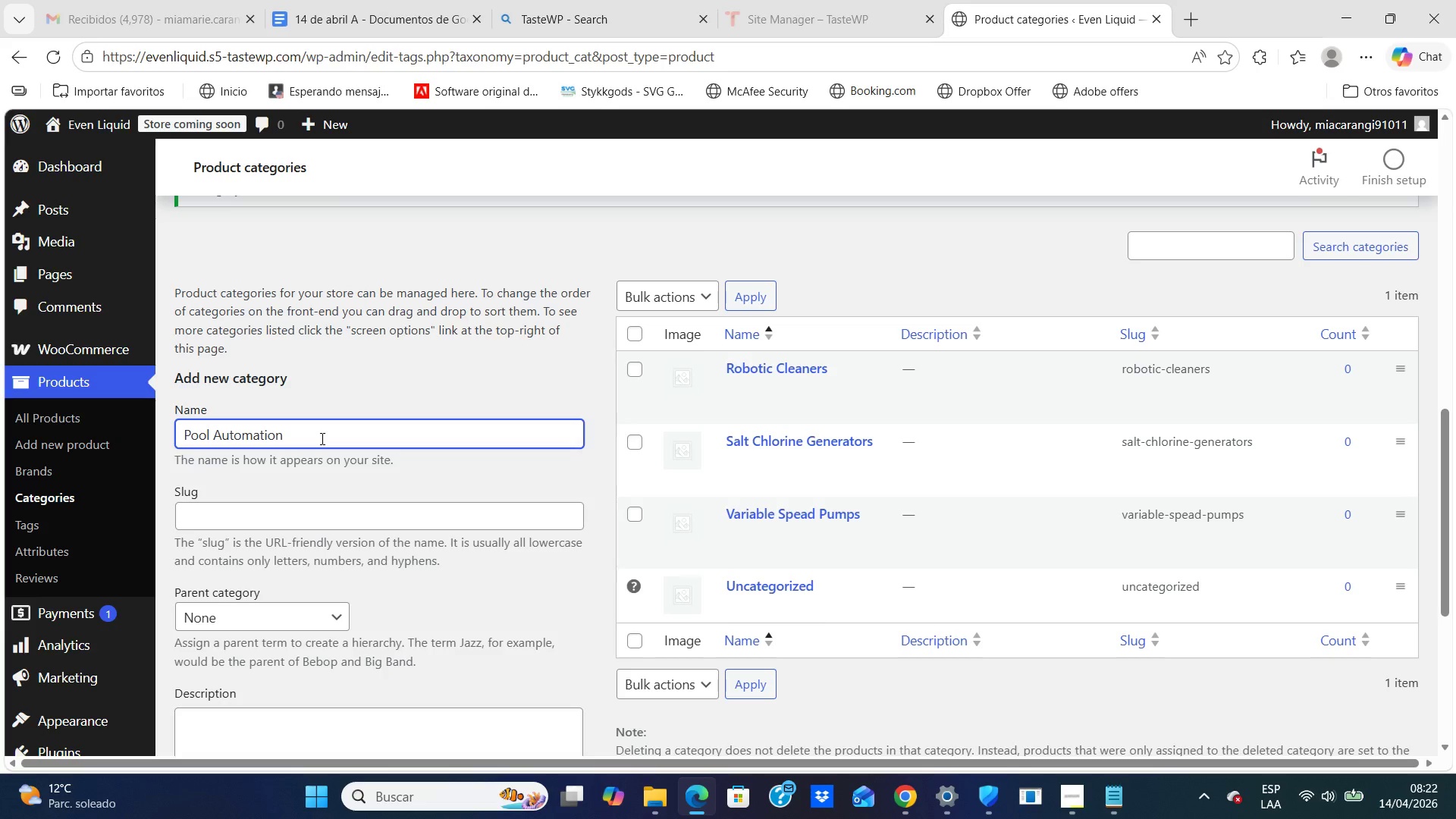 
type( Controllers)
 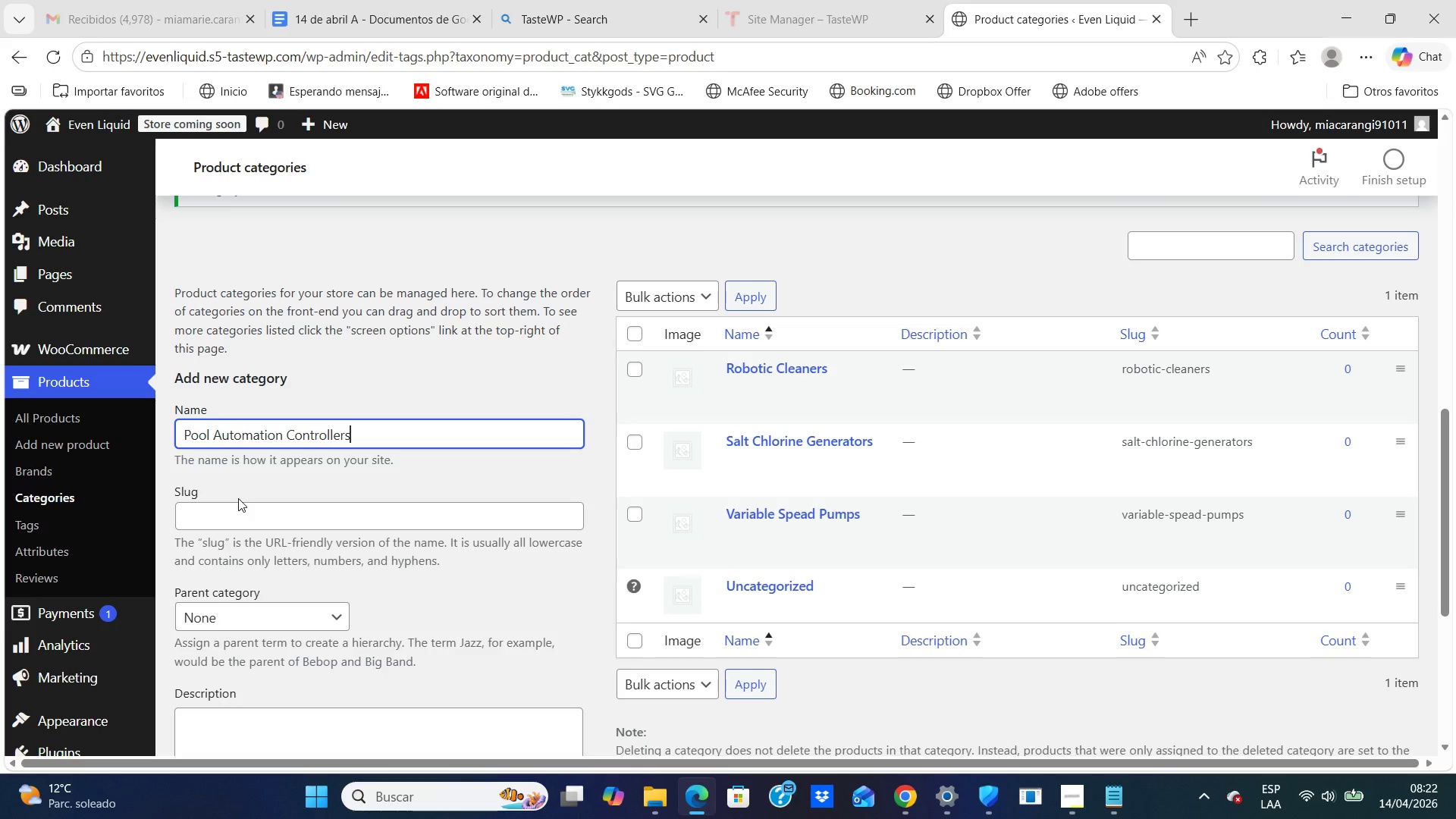 
scroll: coordinate [238, 498], scroll_direction: down, amount: 4.0
 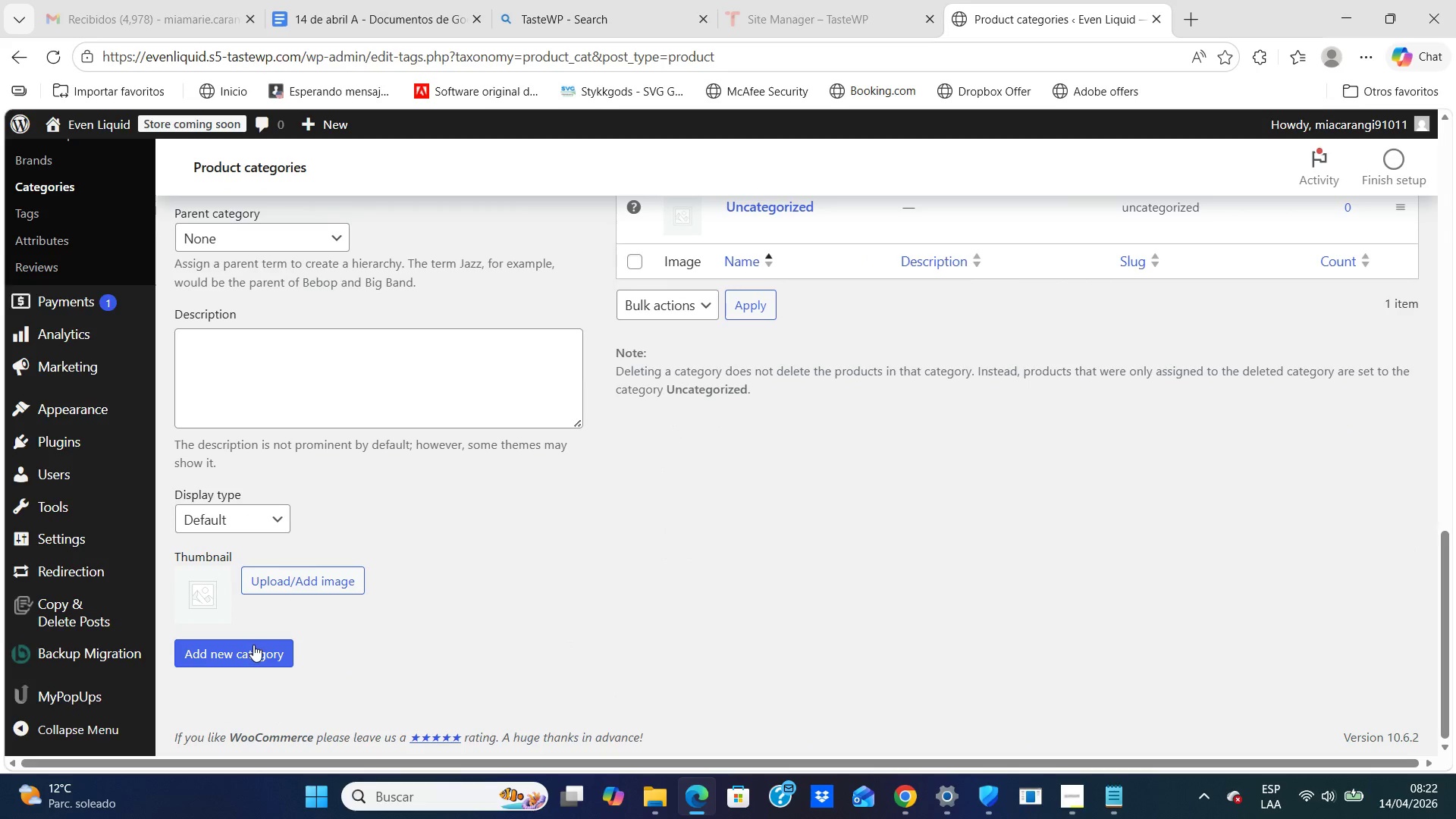 
left_click([261, 649])
 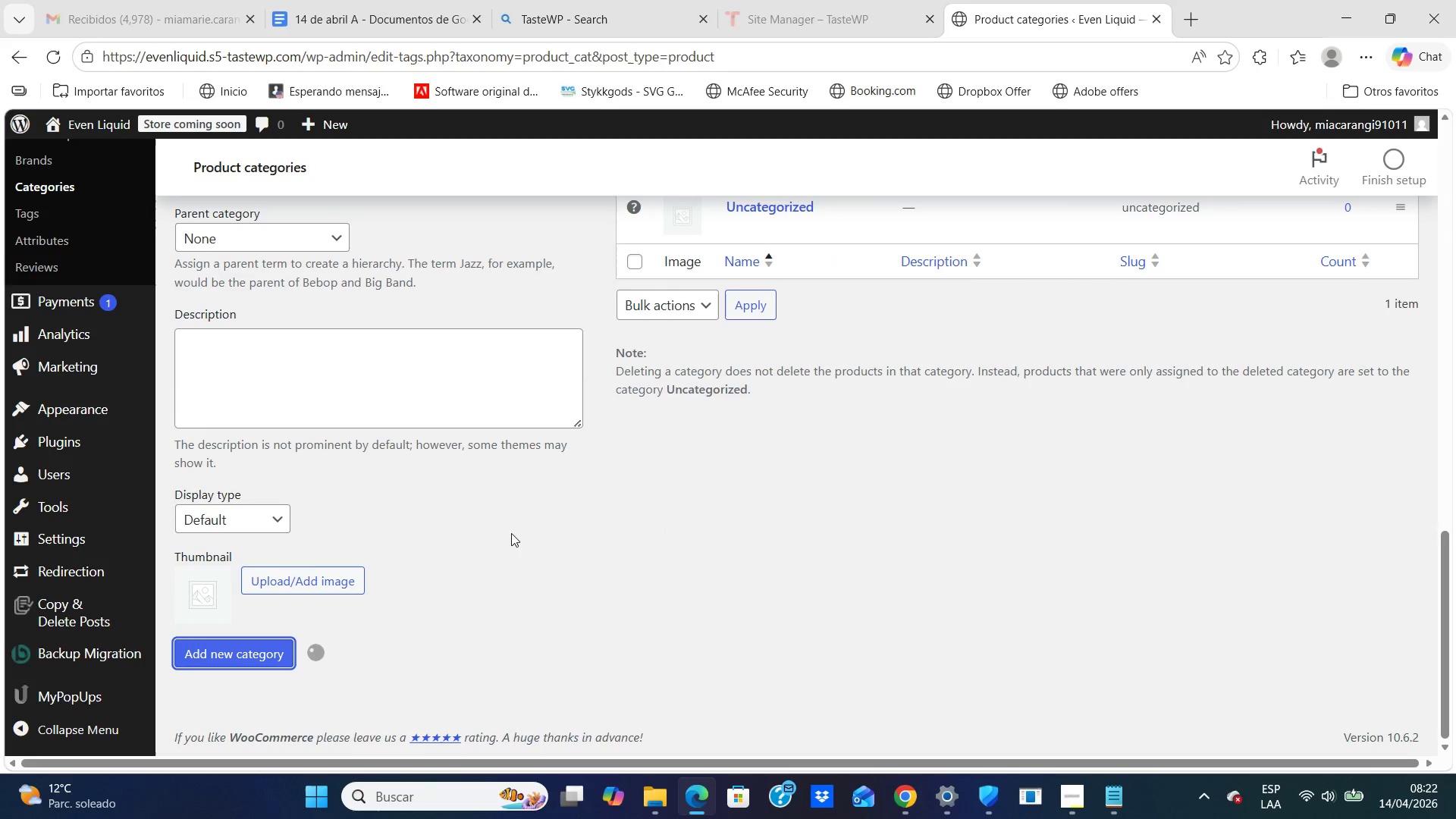 
scroll: coordinate [523, 519], scroll_direction: up, amount: 2.0
 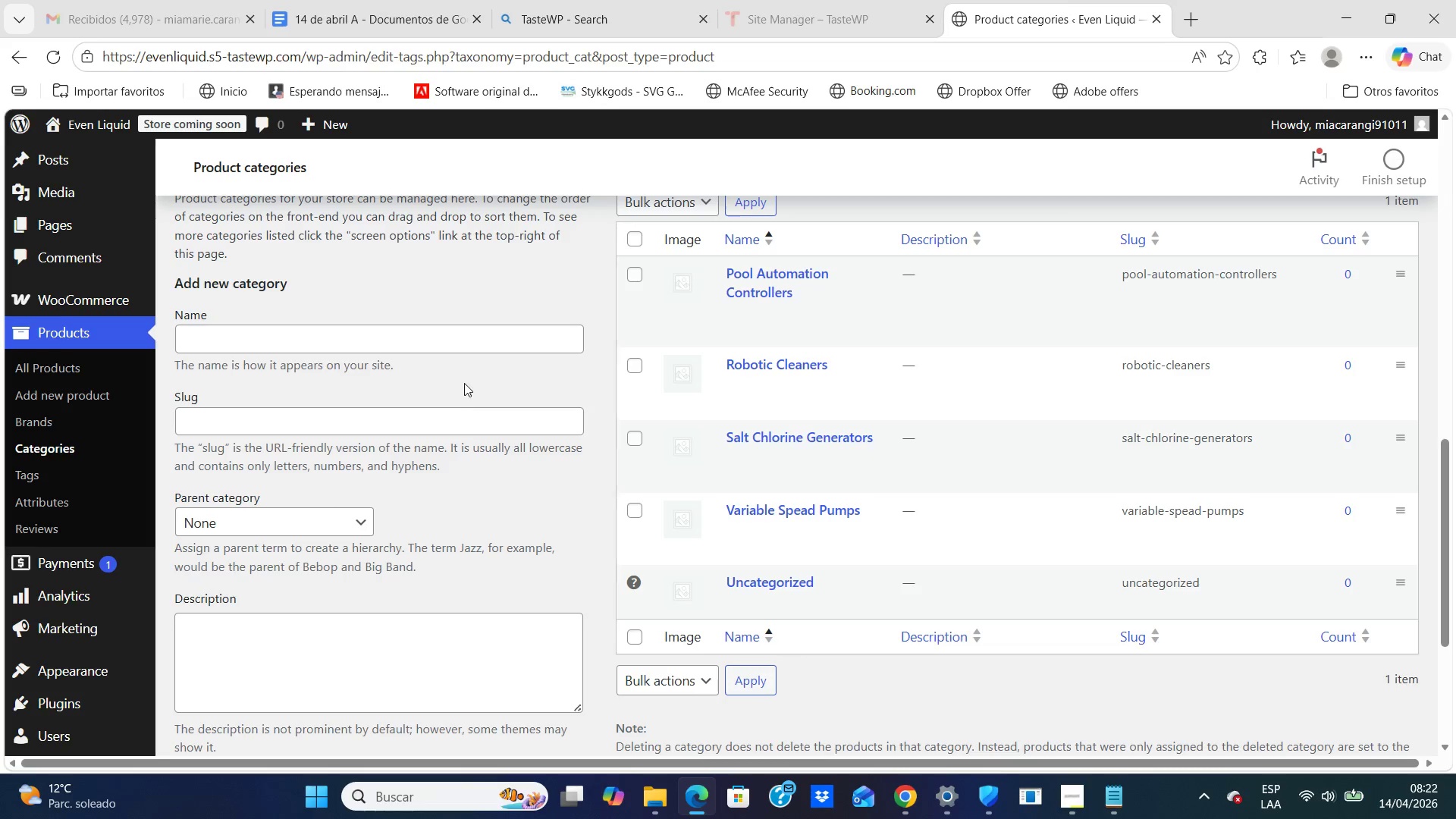 
left_click([495, 343])
 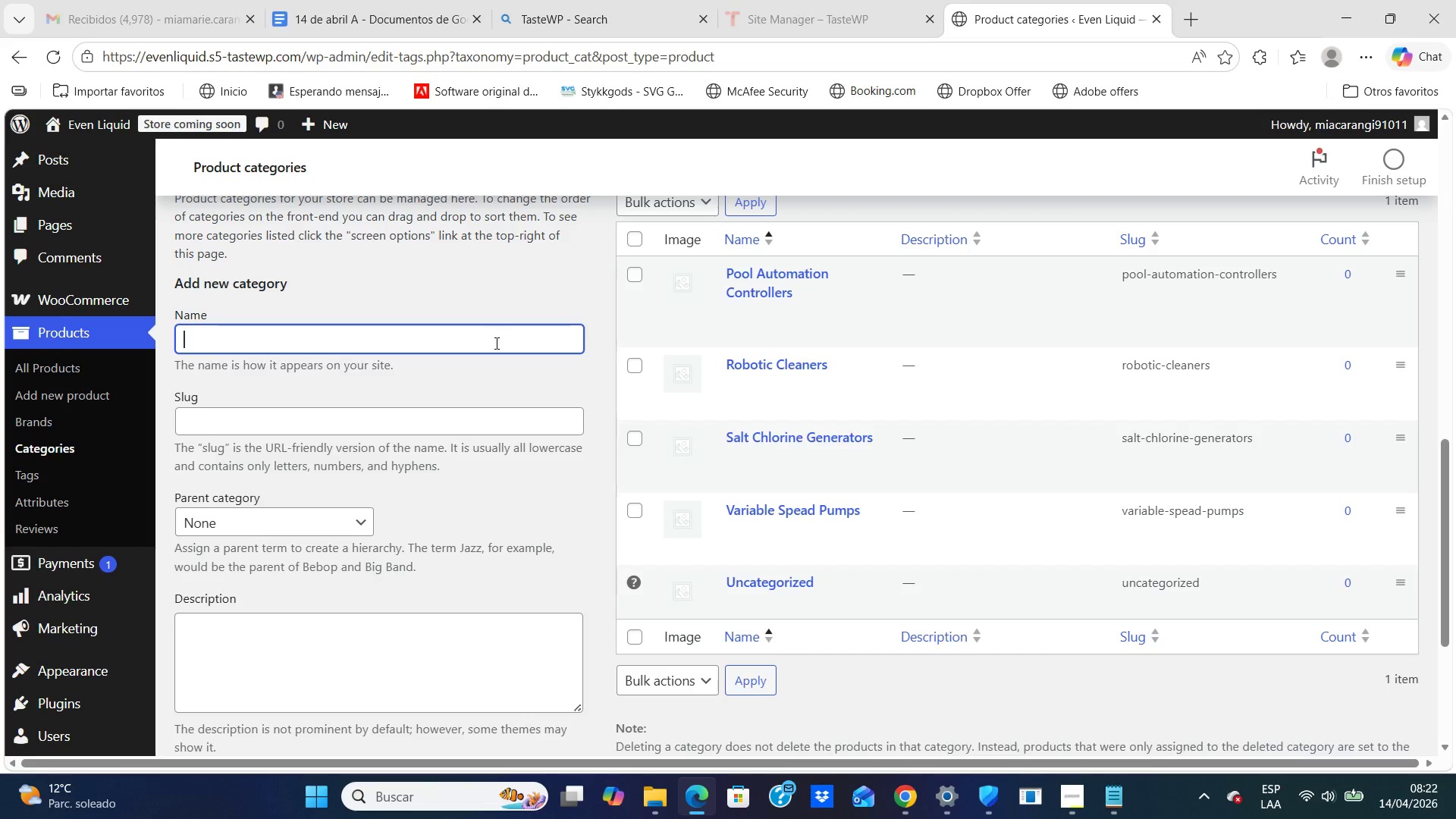 
wait(10.33)
 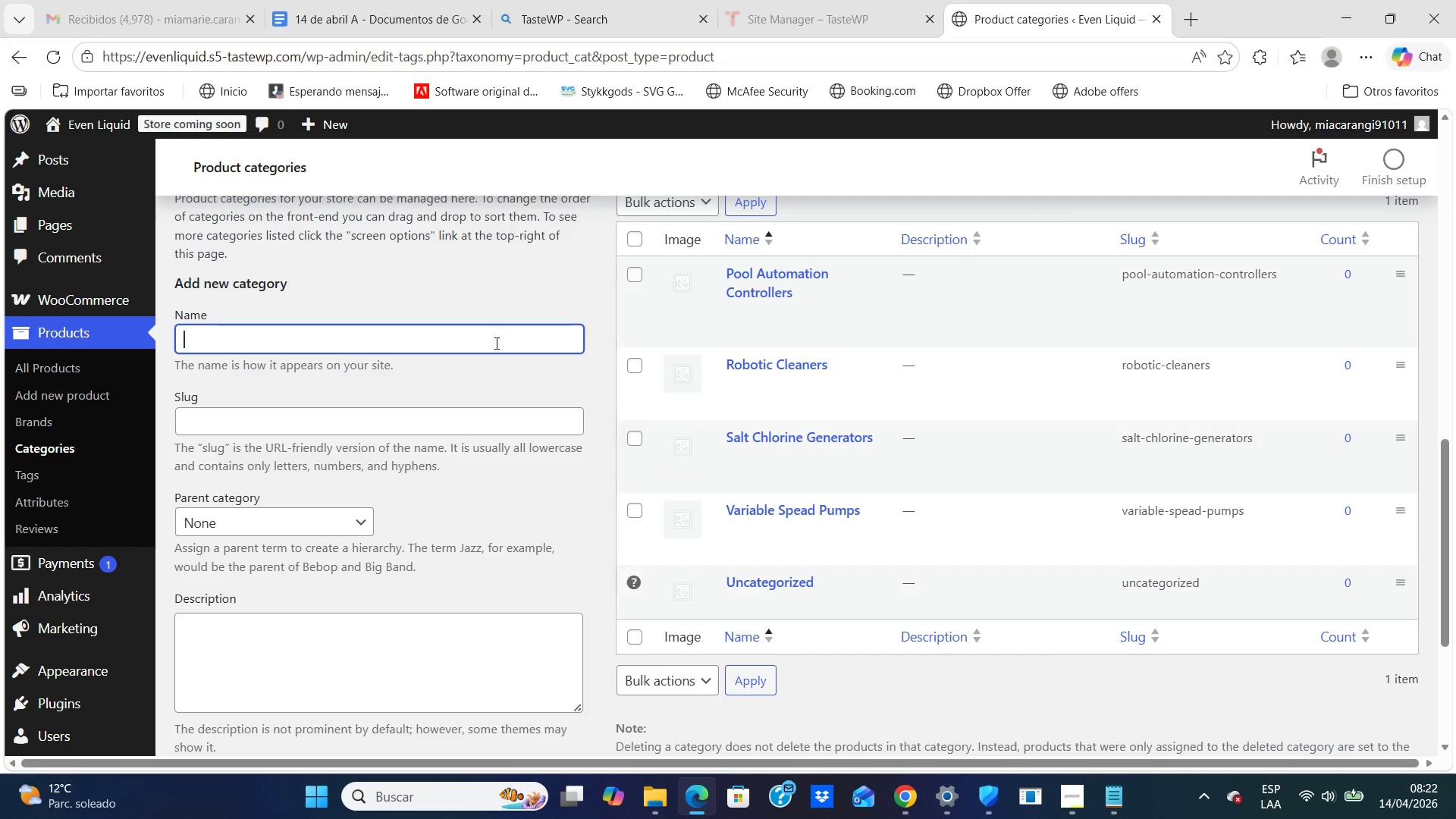 
type(Chemical Monitoring)
 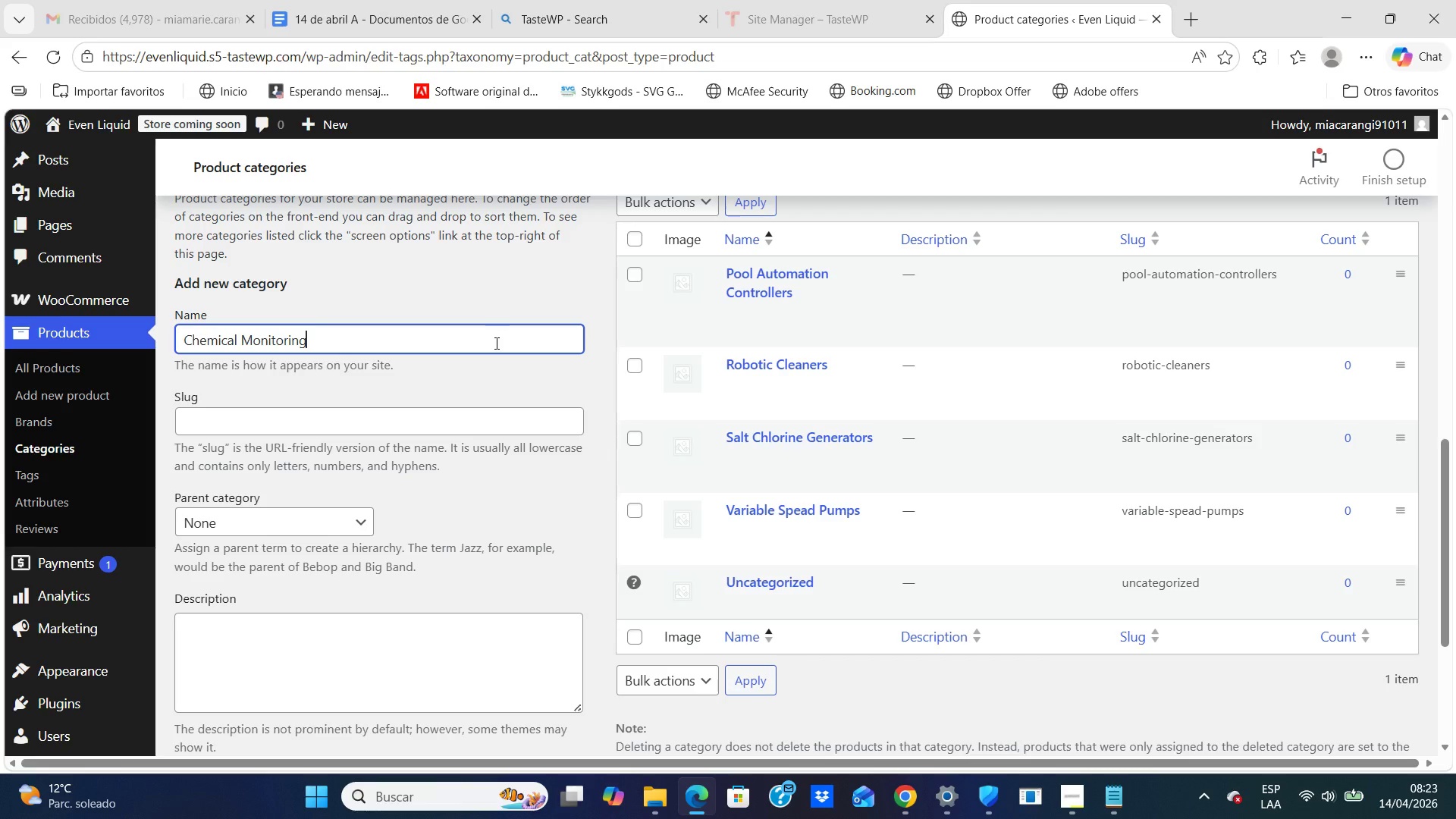 
type( Sys)
 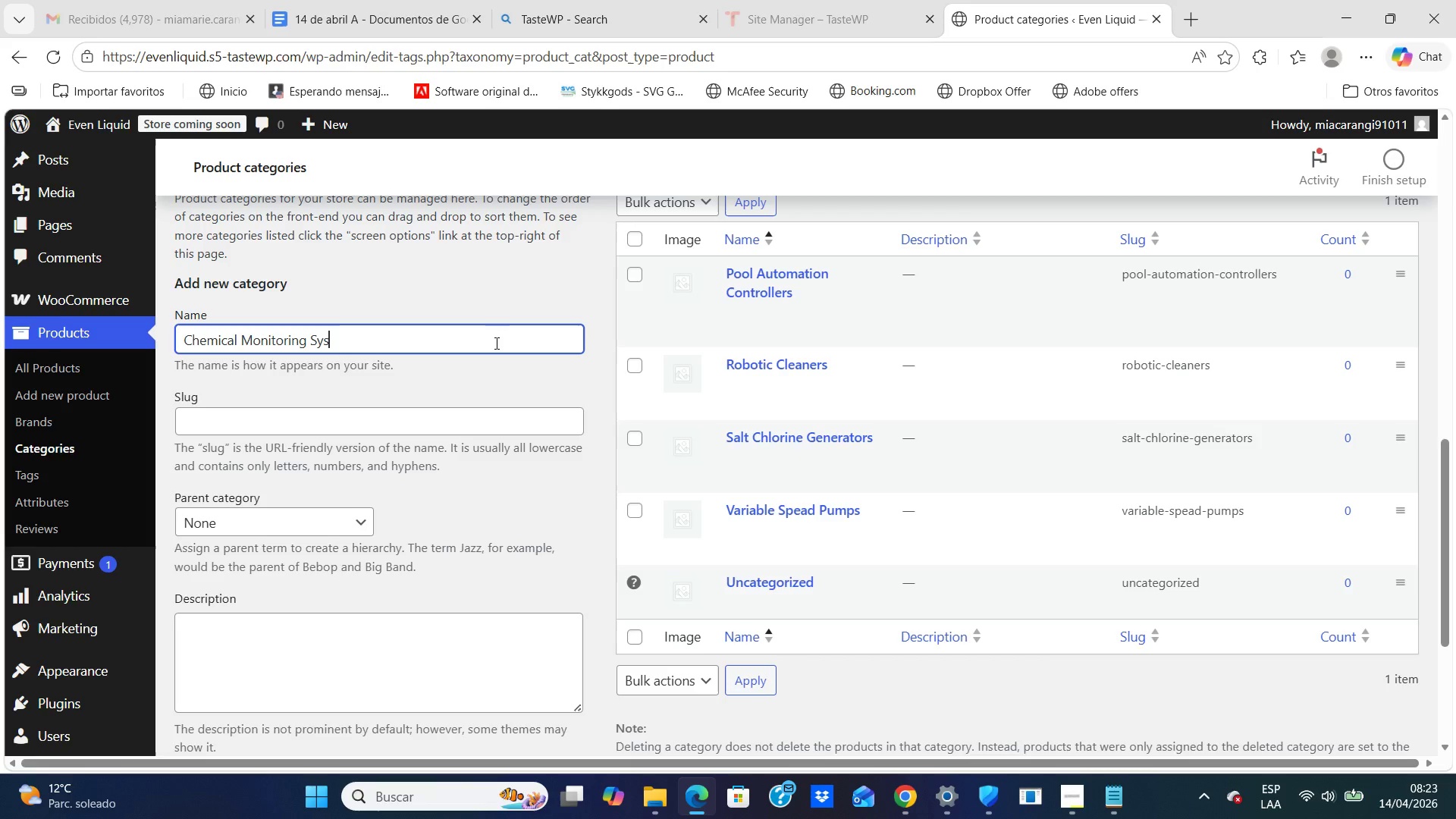 
type(tems)
 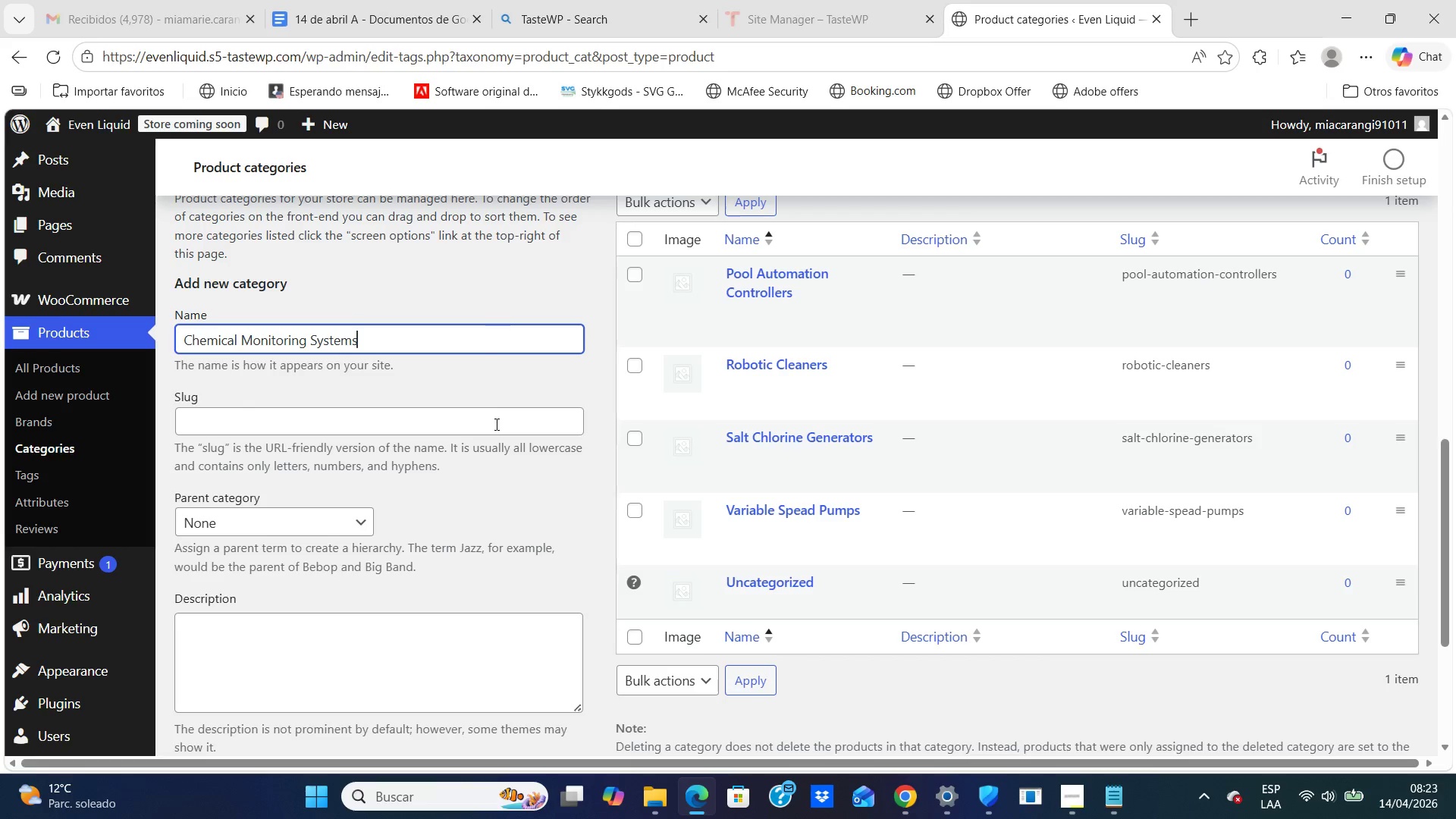 
scroll: coordinate [495, 424], scroll_direction: down, amount: 5.0
 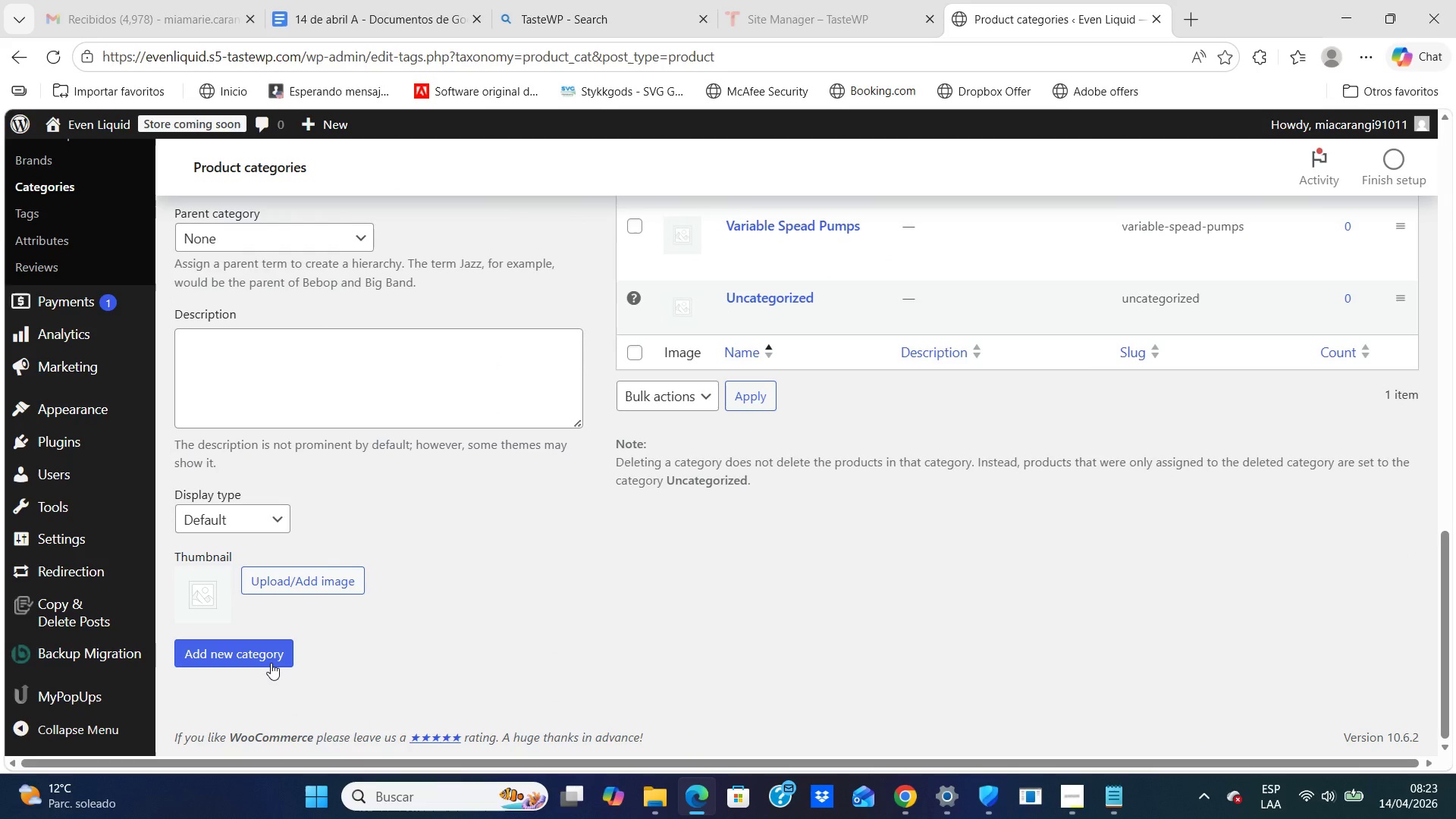 
left_click([271, 663])
 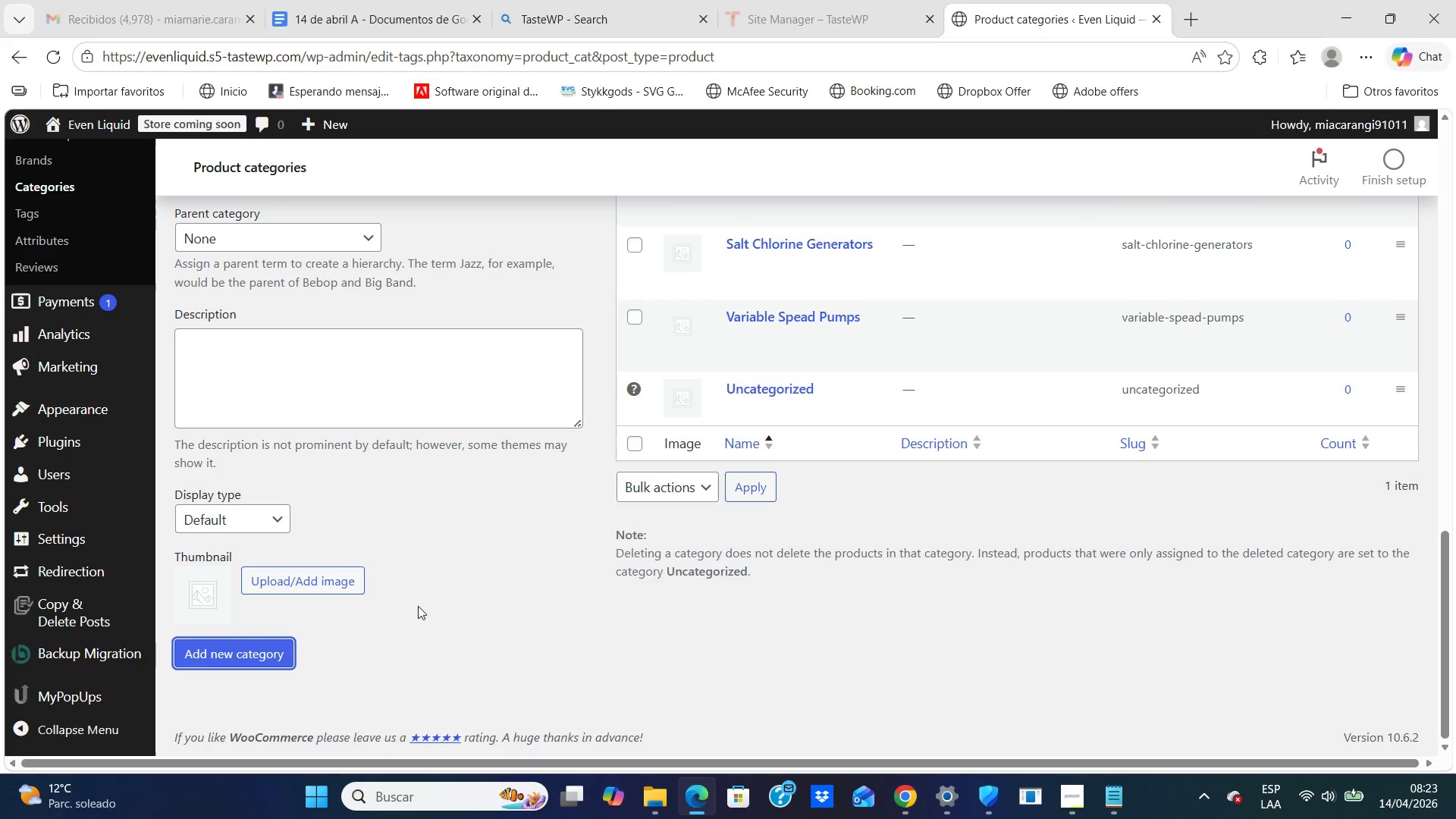 
scroll: coordinate [418, 606], scroll_direction: up, amount: 2.0
 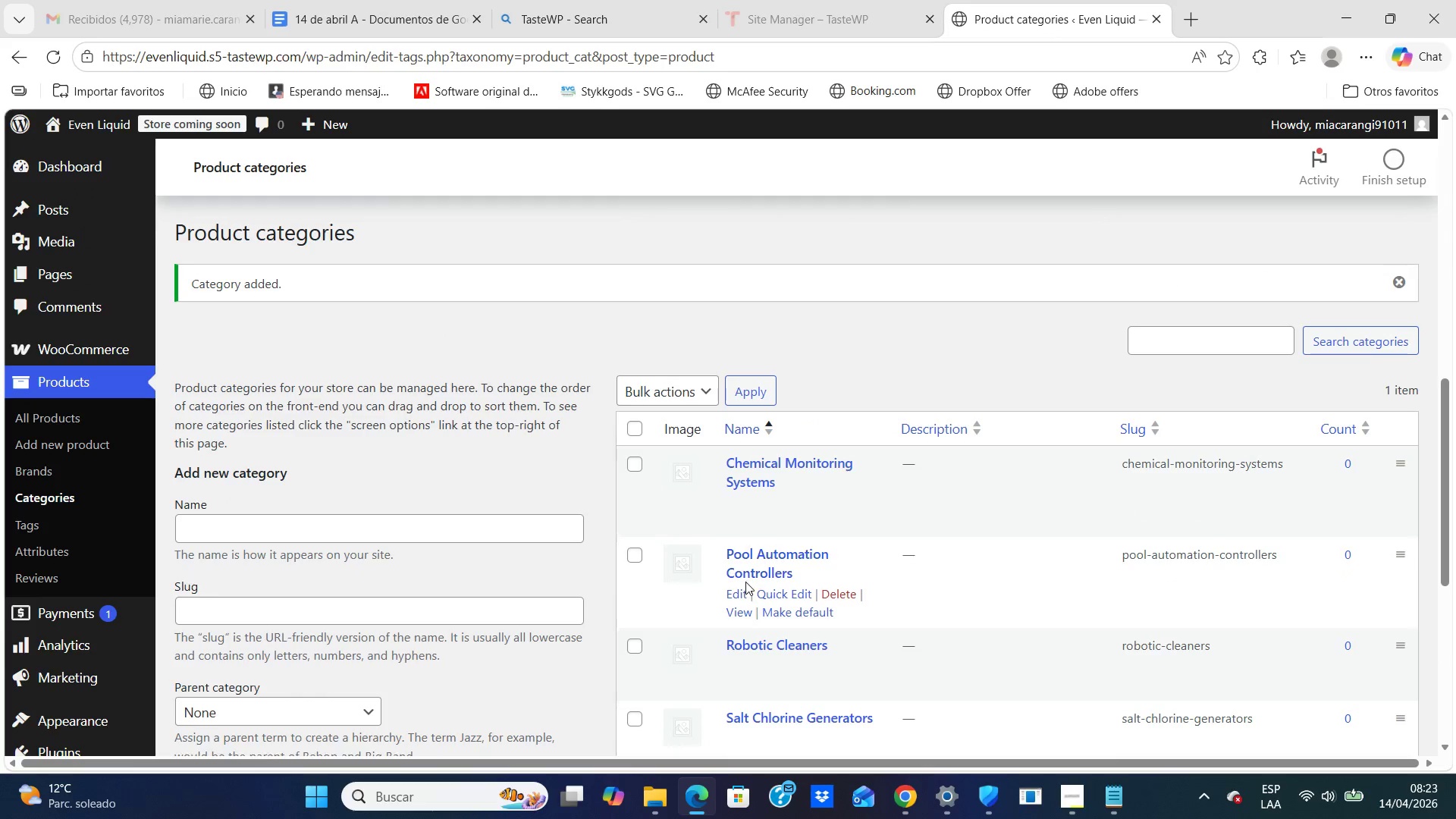 
scroll: coordinate [745, 582], scroll_direction: down, amount: 2.0
 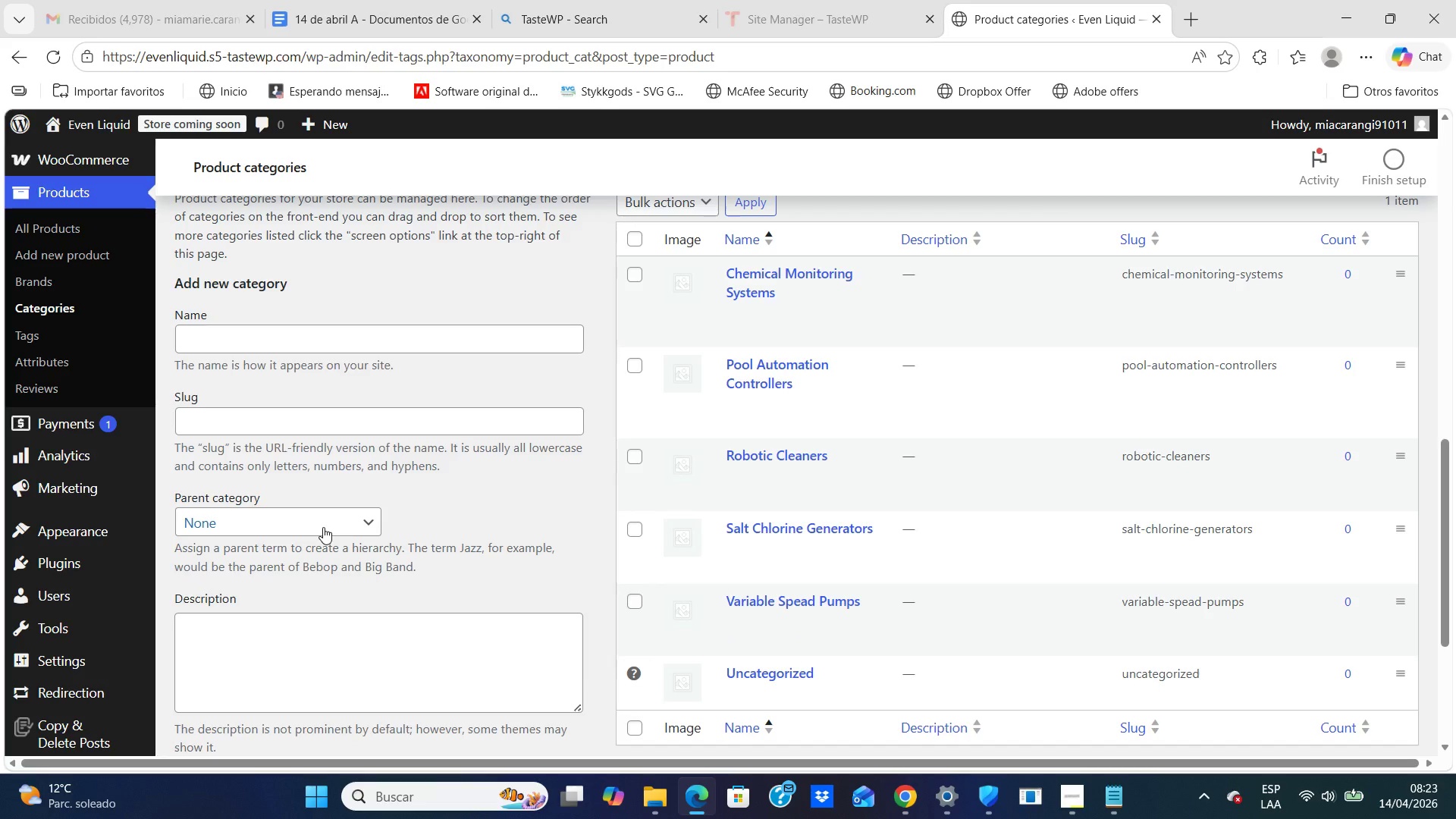 
wait(10.91)
 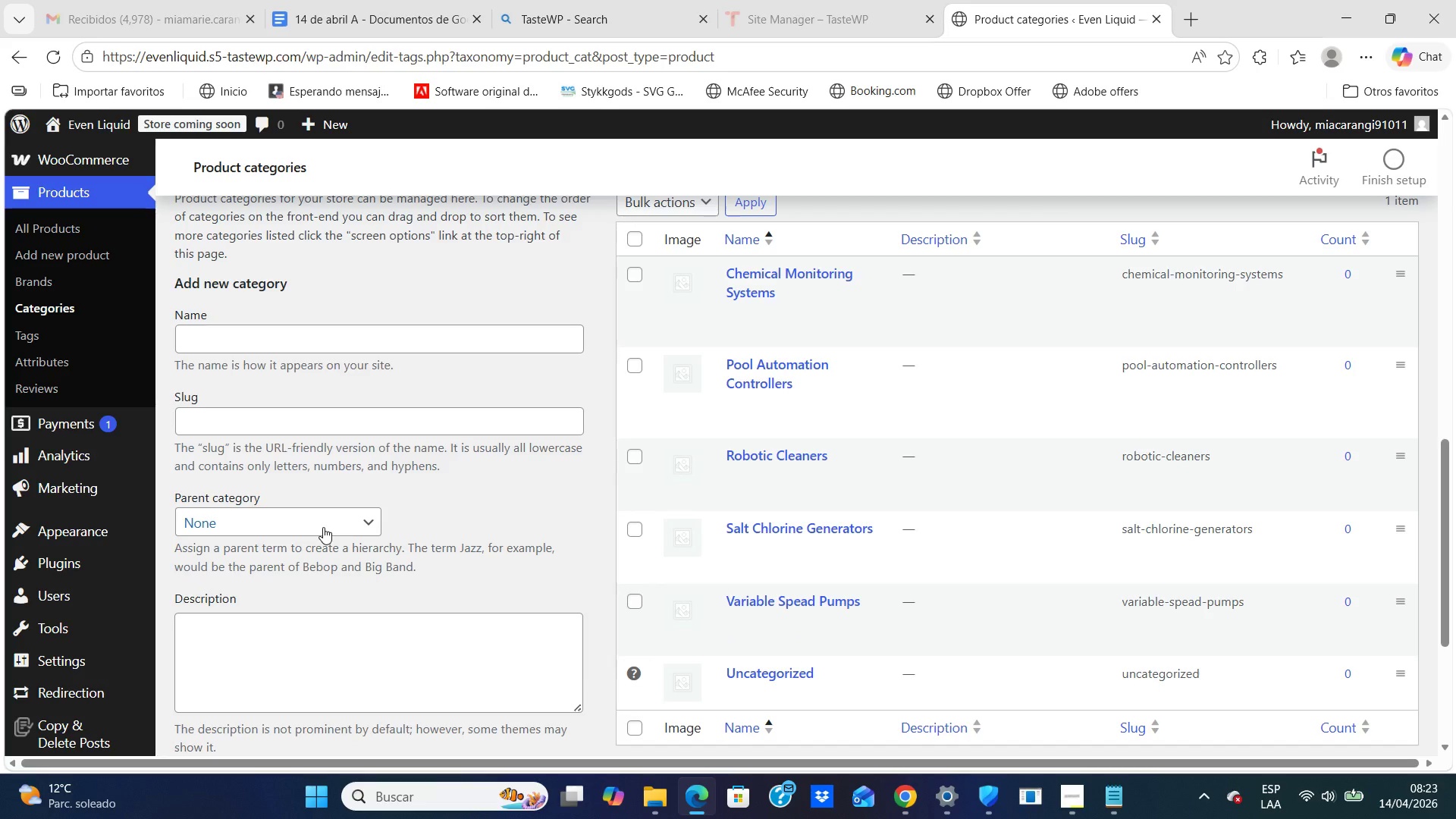 
left_click([274, 347])
 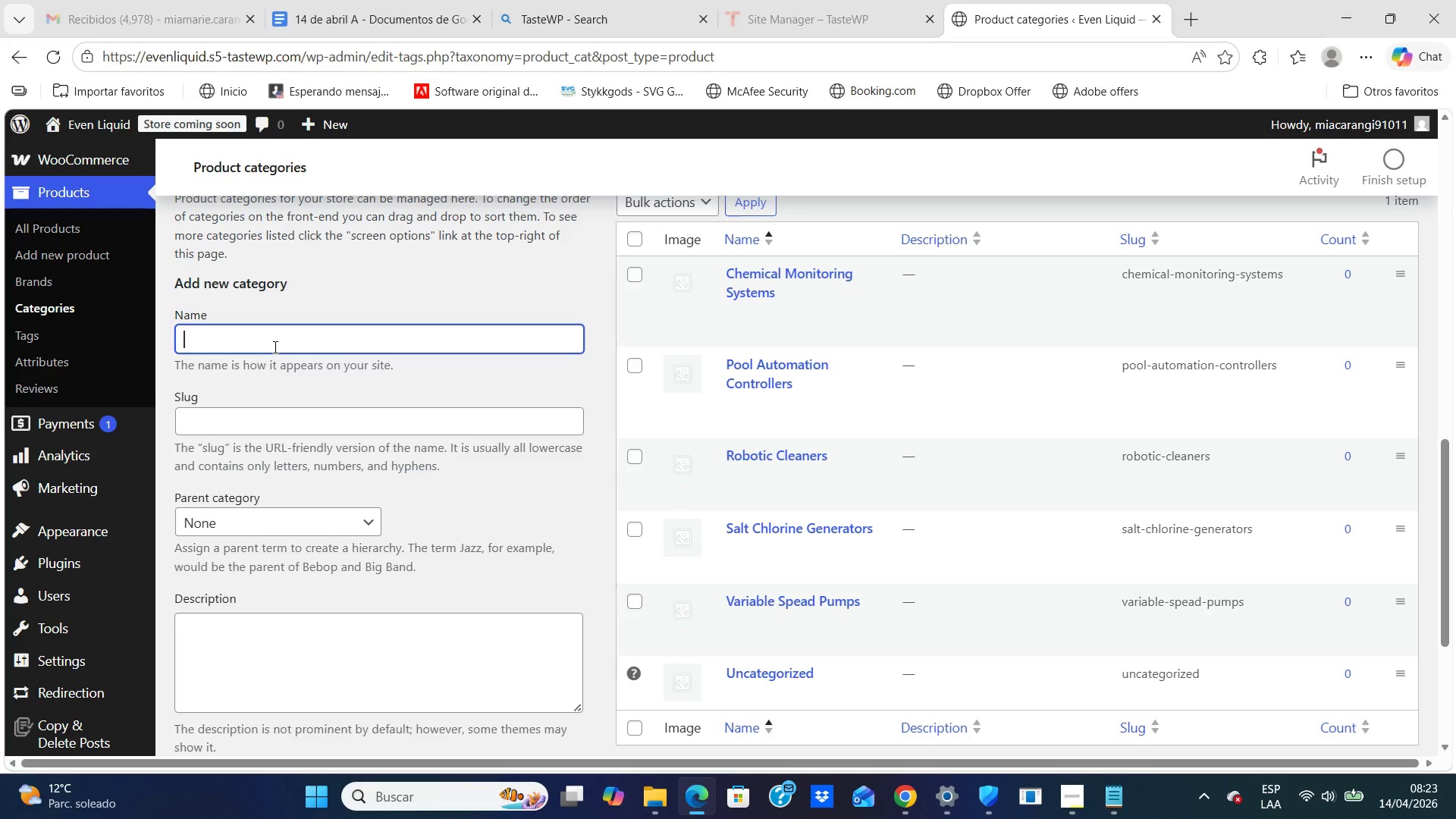 
type(Pool Equipment)
 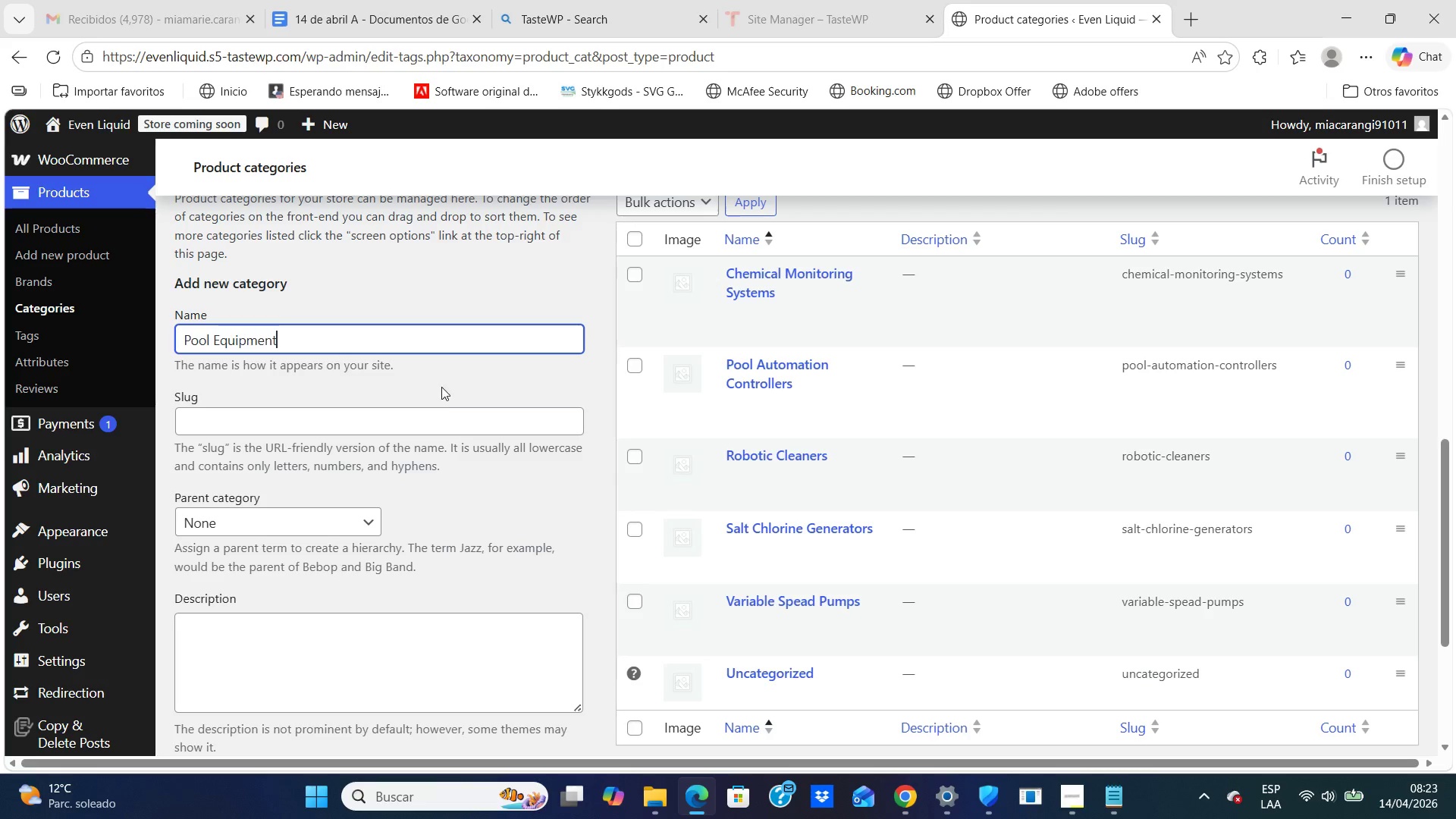 
scroll: coordinate [441, 388], scroll_direction: down, amount: 6.0
 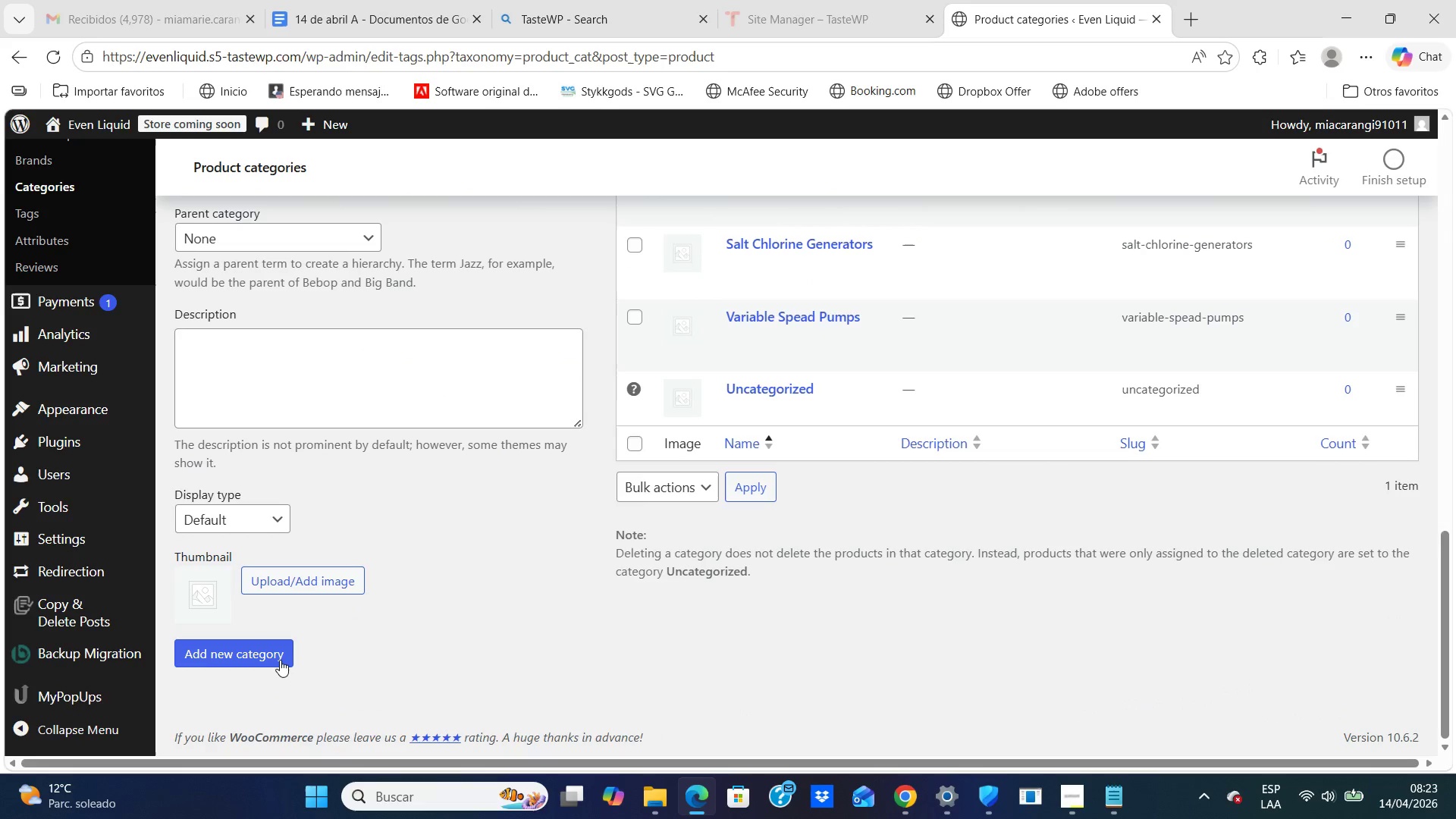 
left_click([278, 657])
 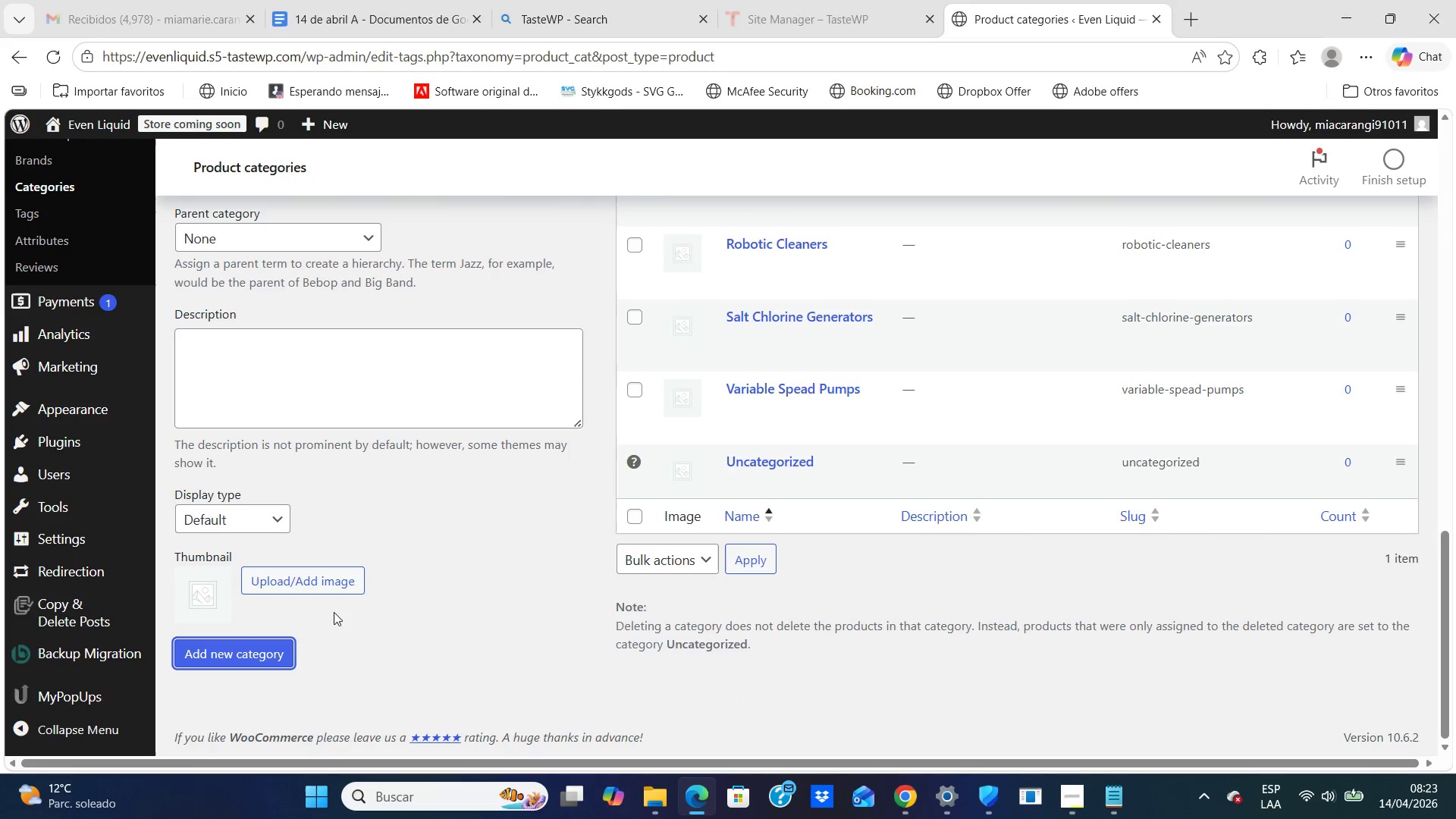 
scroll: coordinate [466, 564], scroll_direction: up, amount: 5.0
 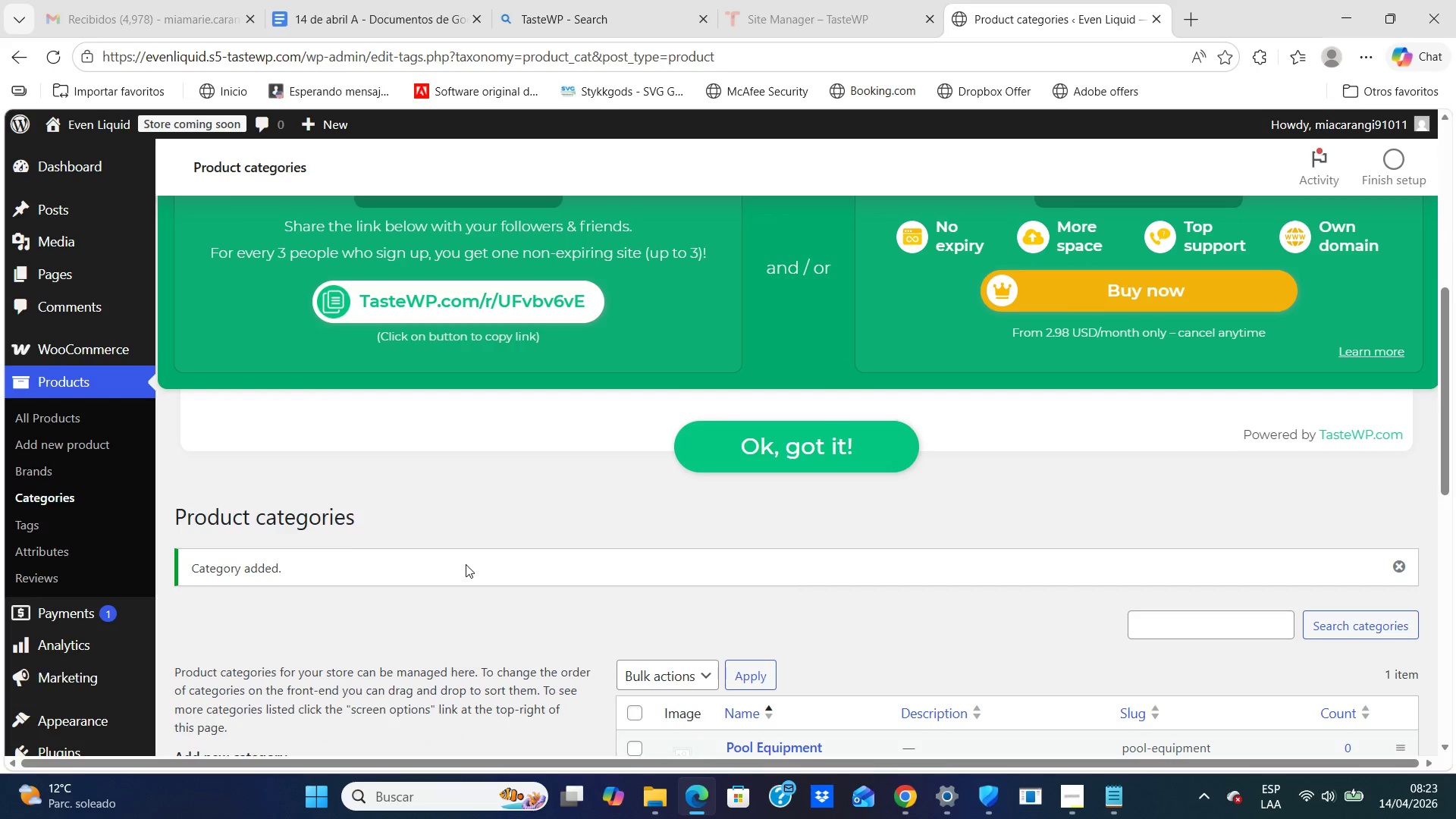 
scroll: coordinate [466, 564], scroll_direction: down, amount: 1.0
 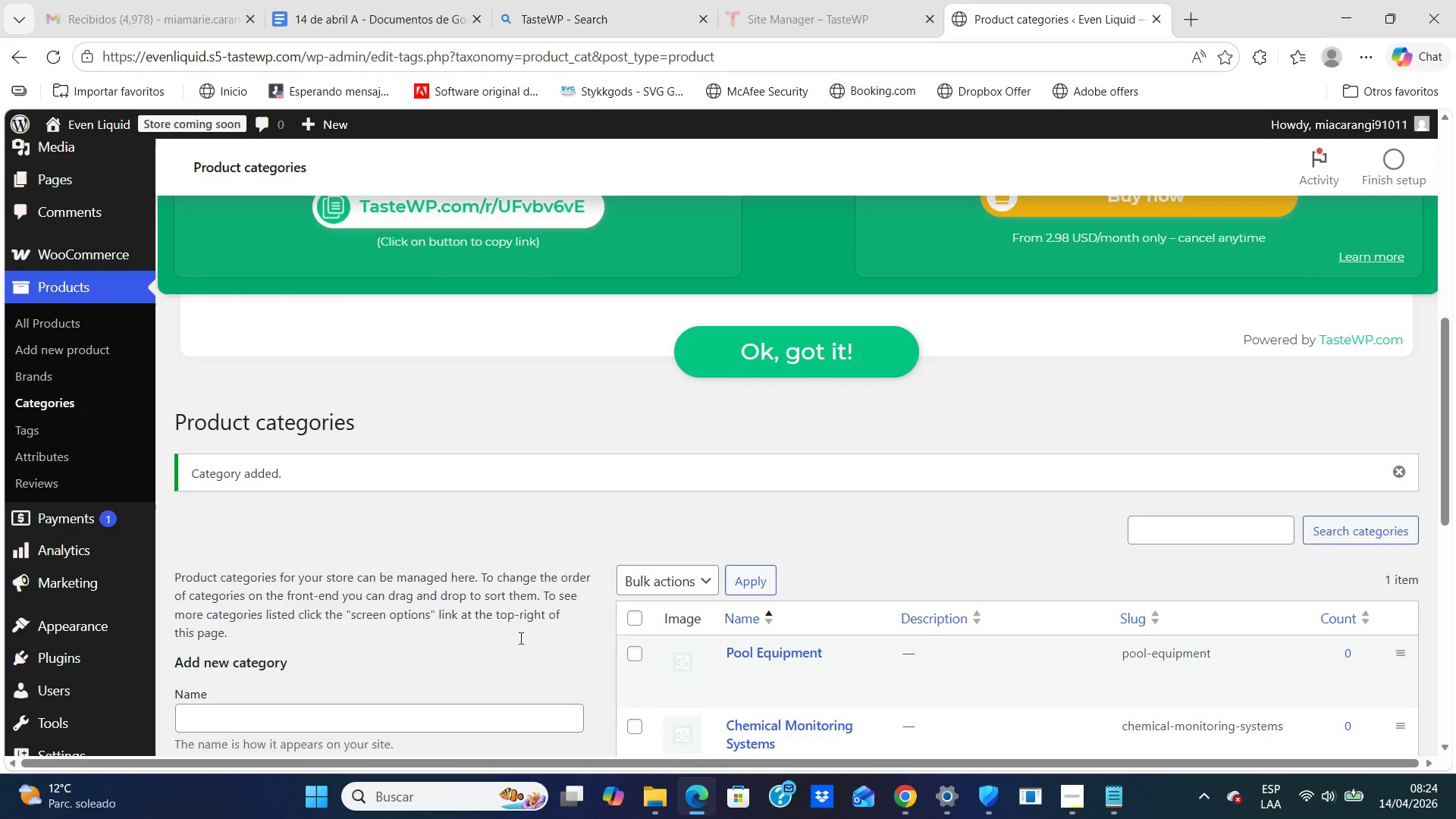 
wait(13.13)
 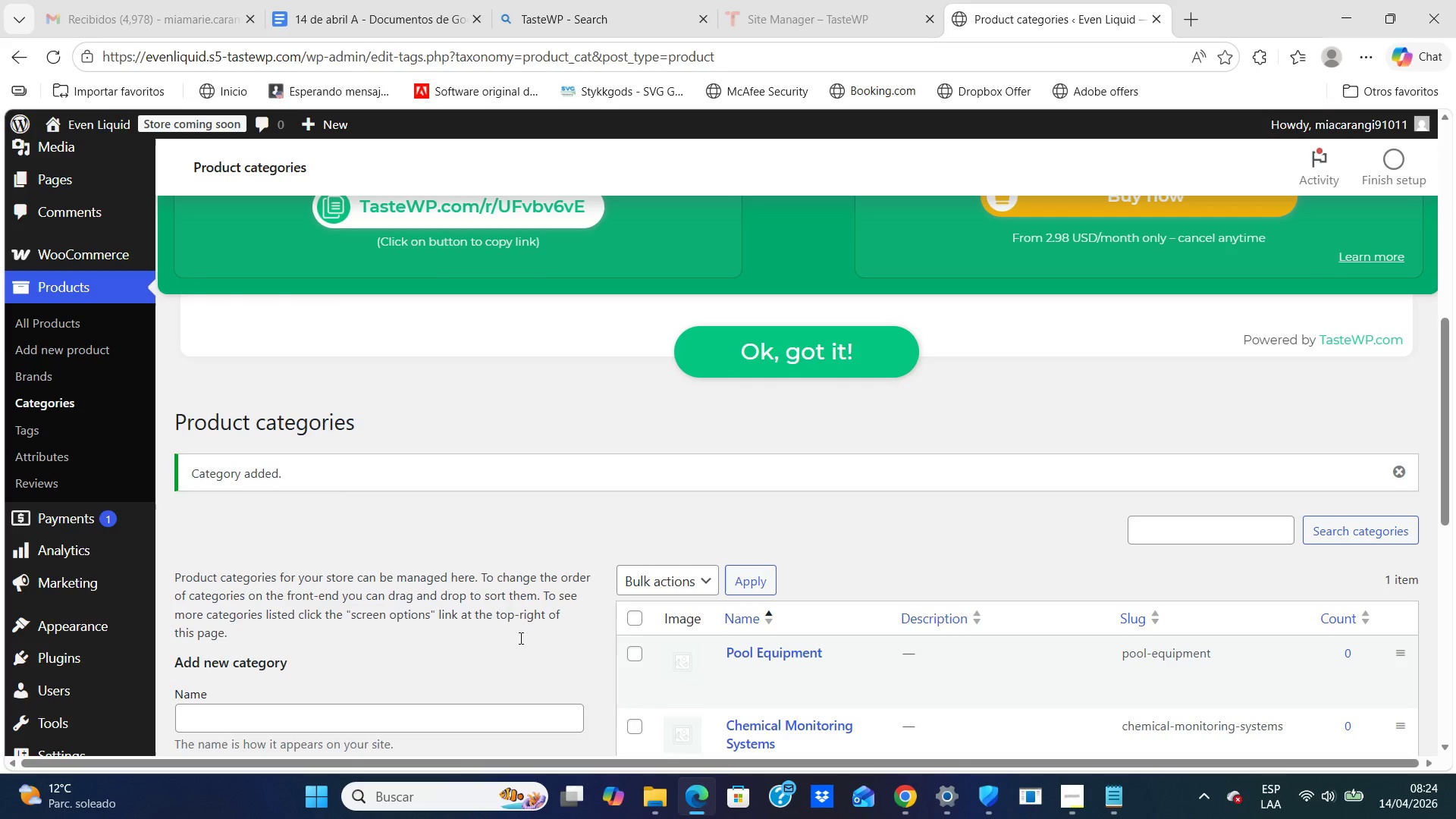 
left_click([80, 352])
 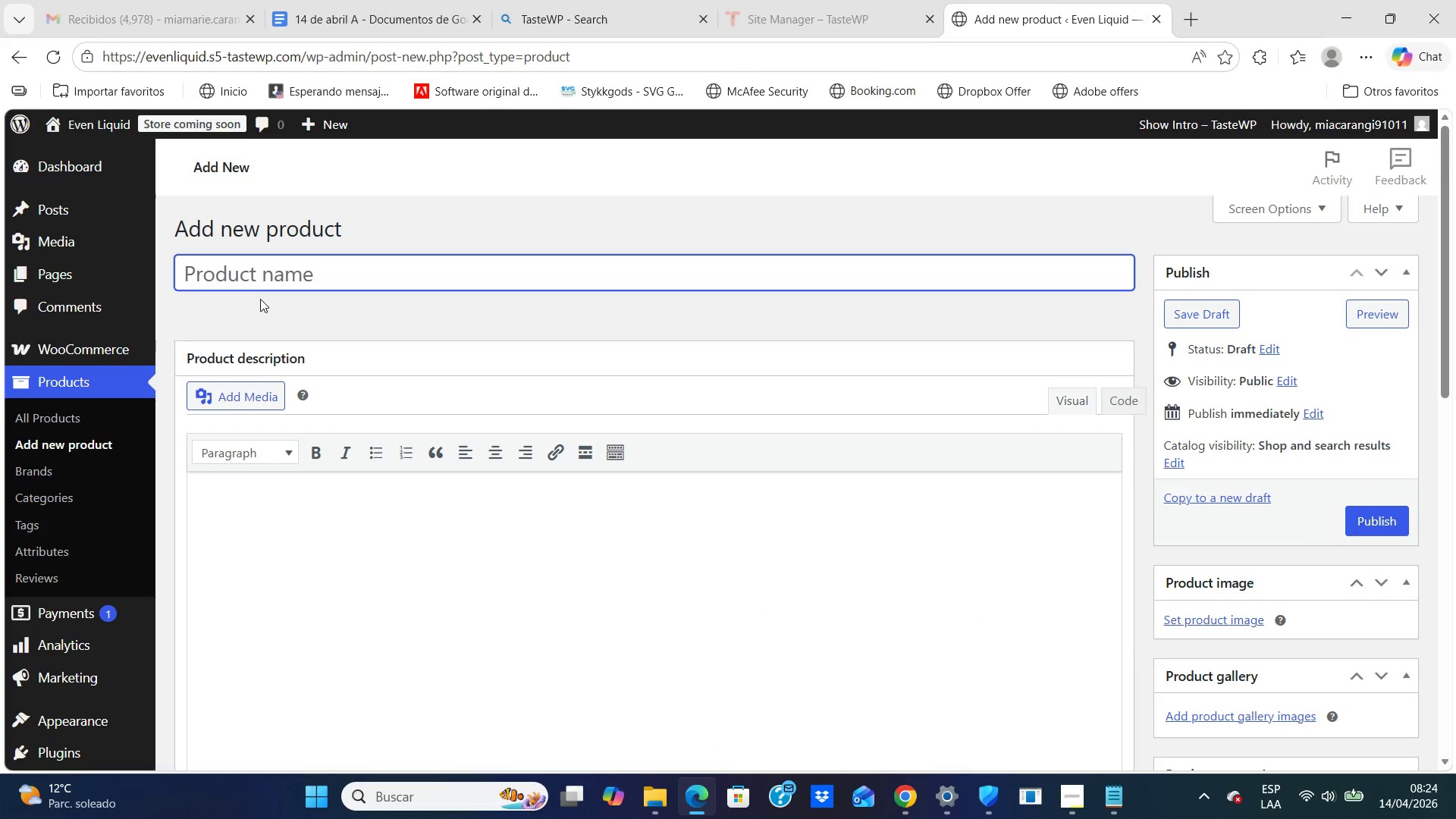 
wait(5.11)
 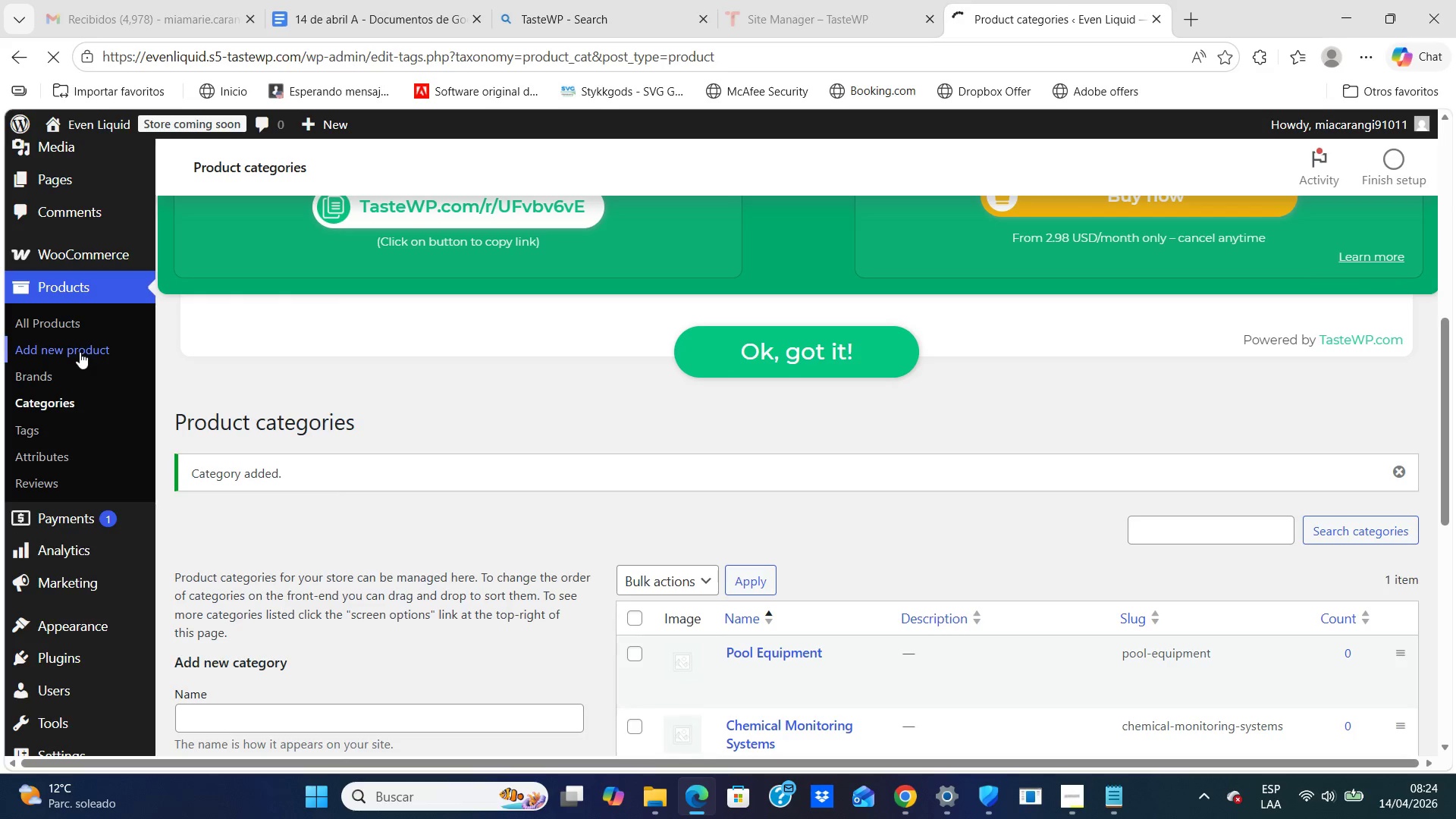 
left_click([258, 274])
 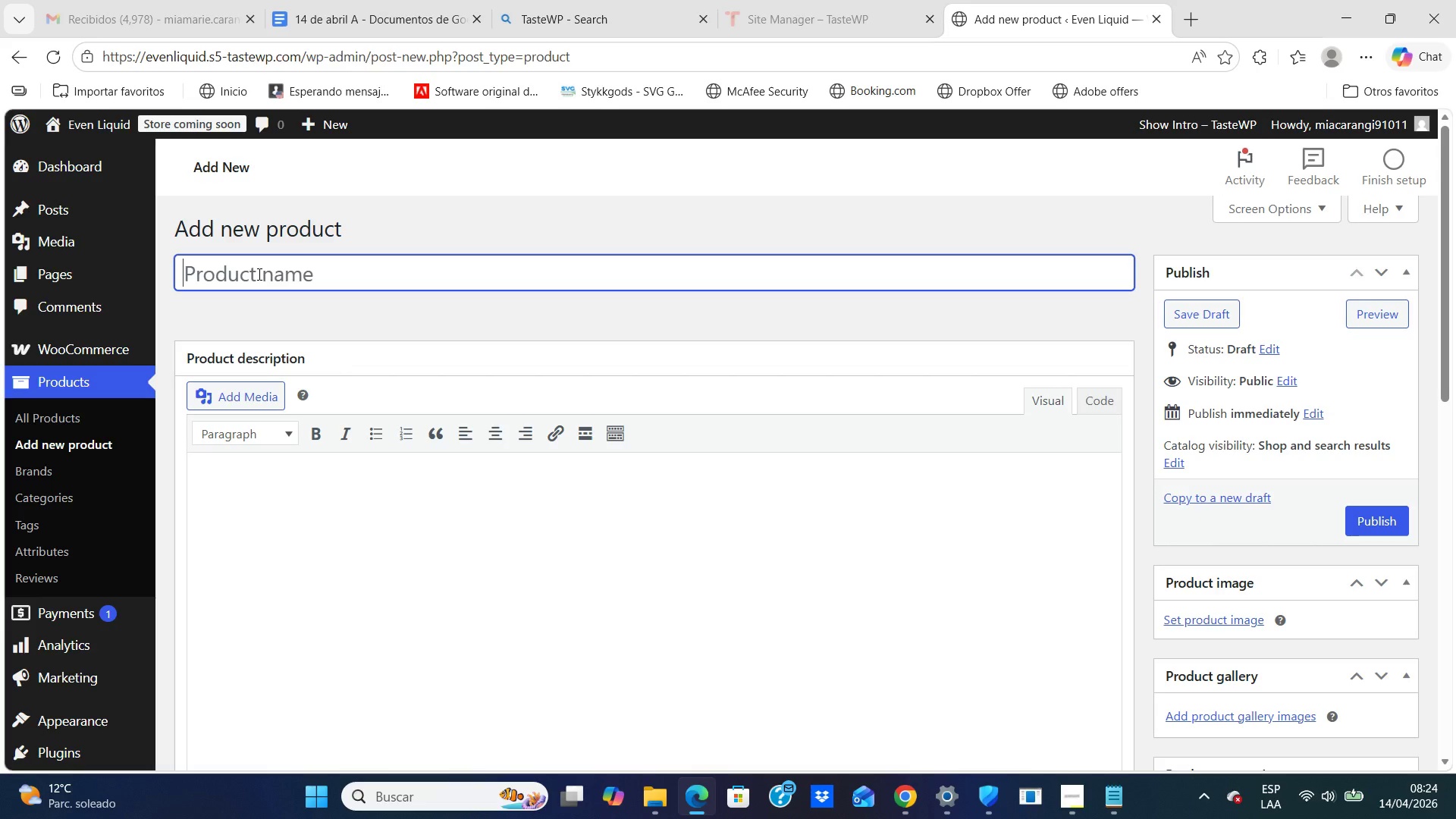 
wait(11.53)
 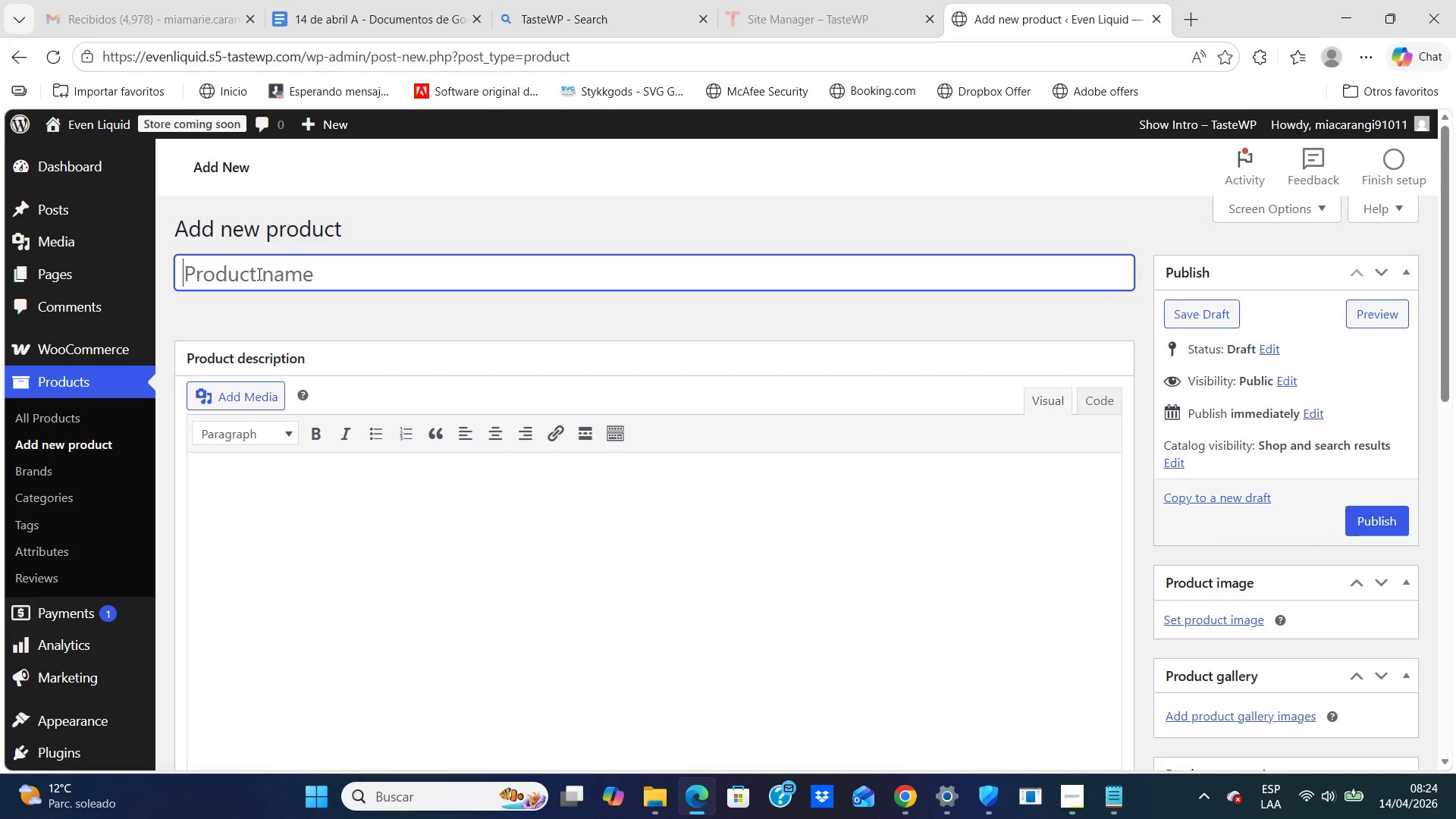 
type(AquaDrive VS Pump 1.85 HP)
 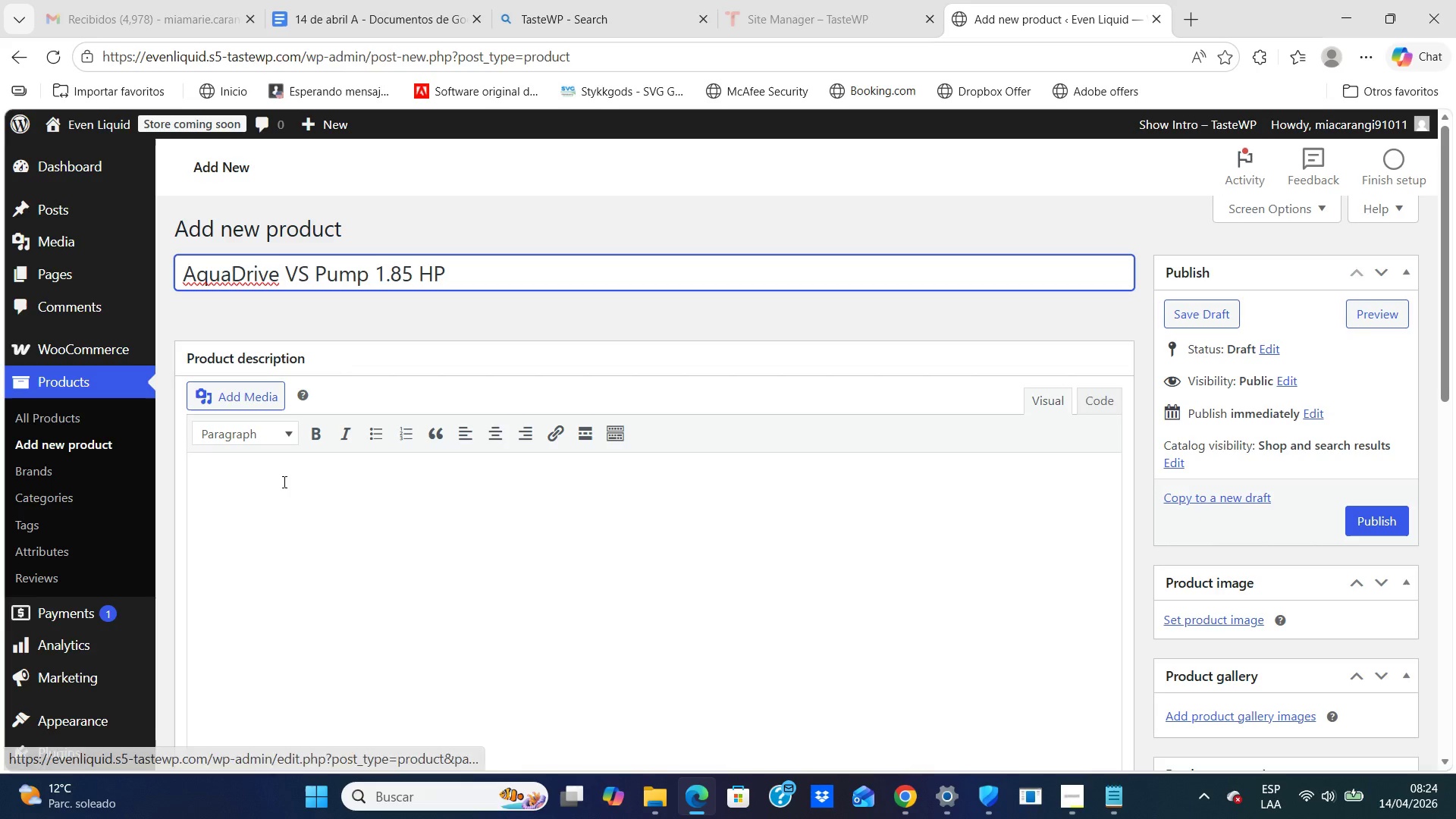 
left_click([284, 480])
 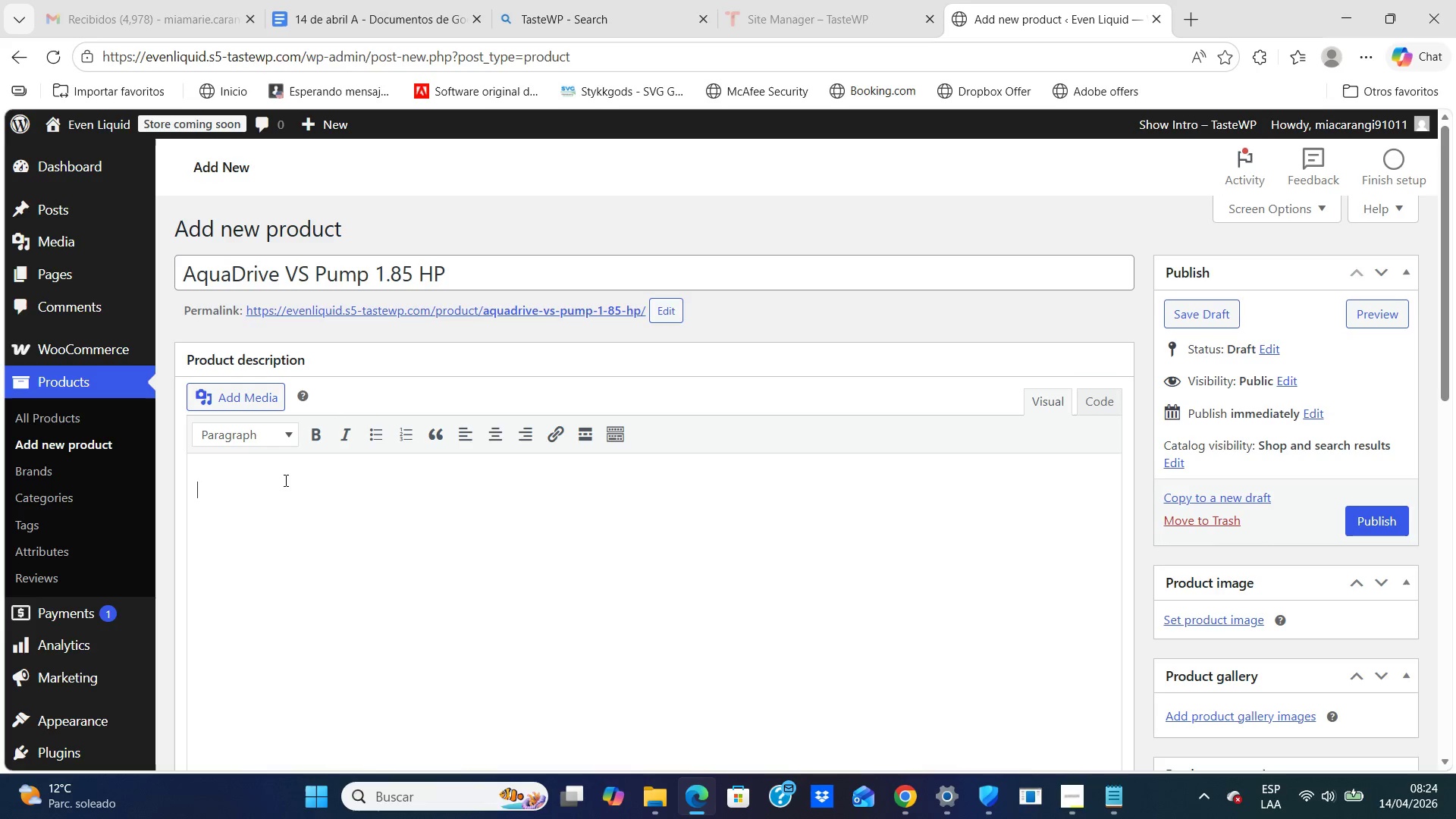 
type(A premium )
 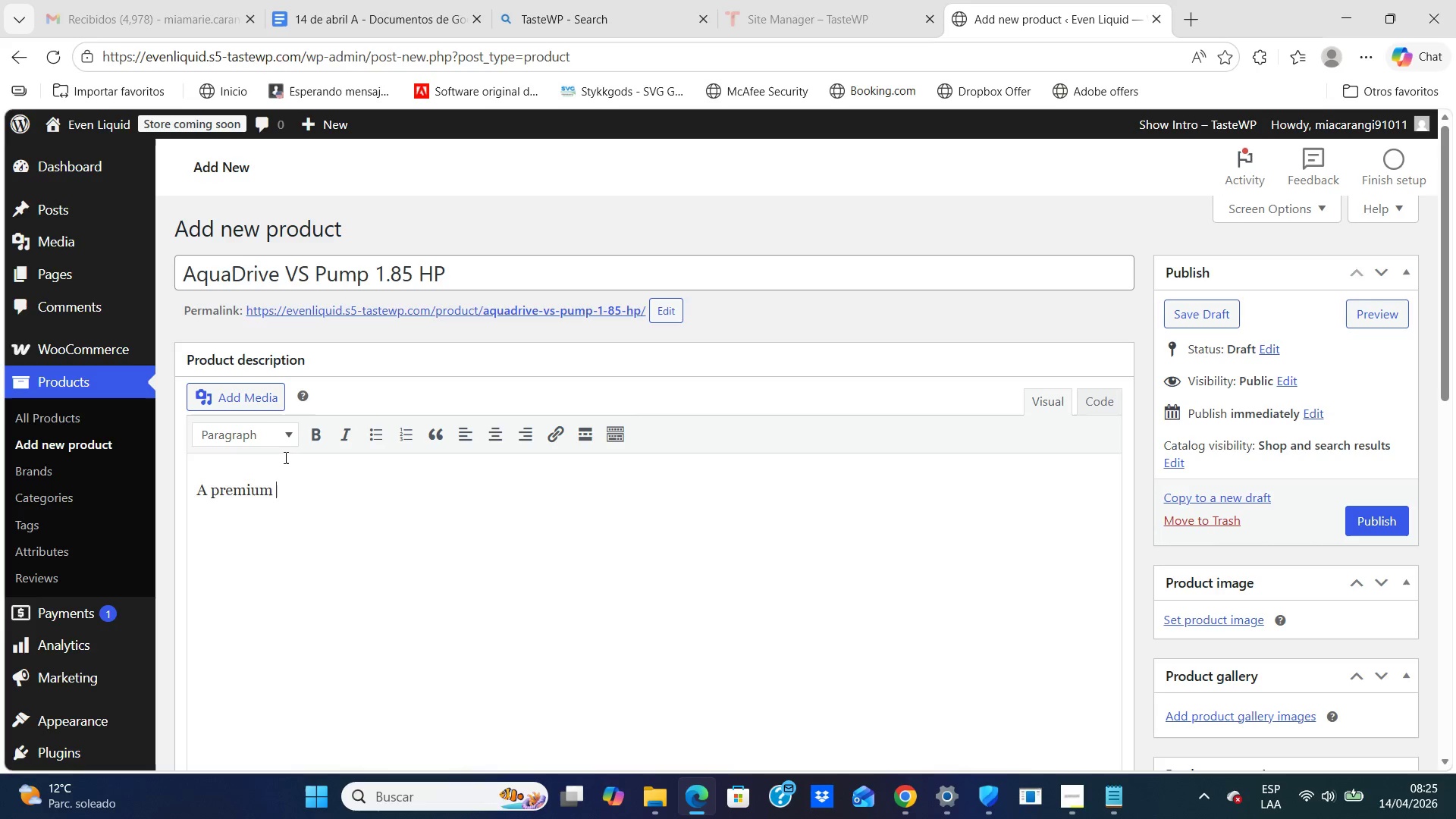 
wait(26.08)
 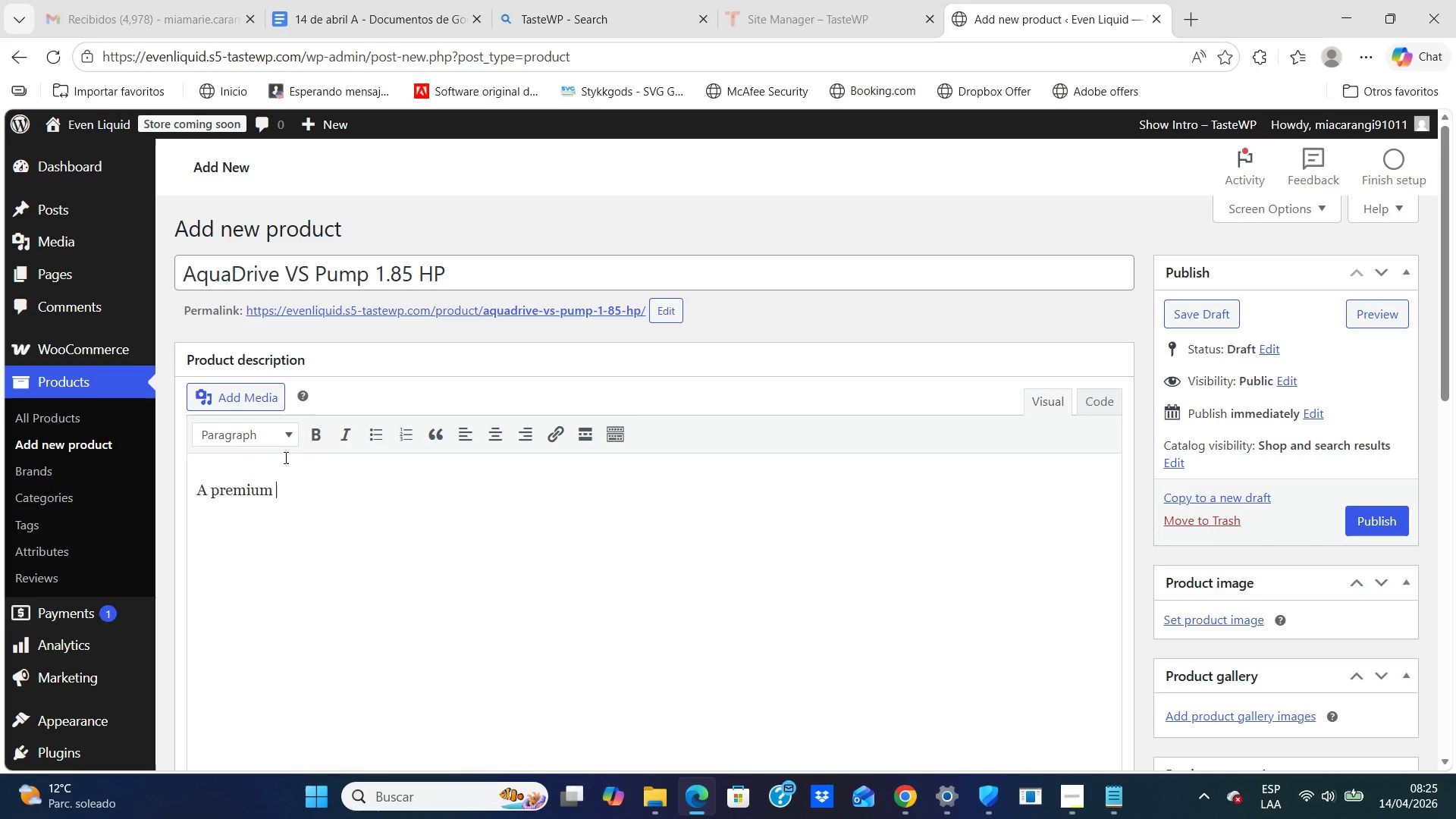 
type(variable - speed pool pump designed for high - end automation systems and energy -)
key(Backspace)
key(Backspace)
type(-efficient )
 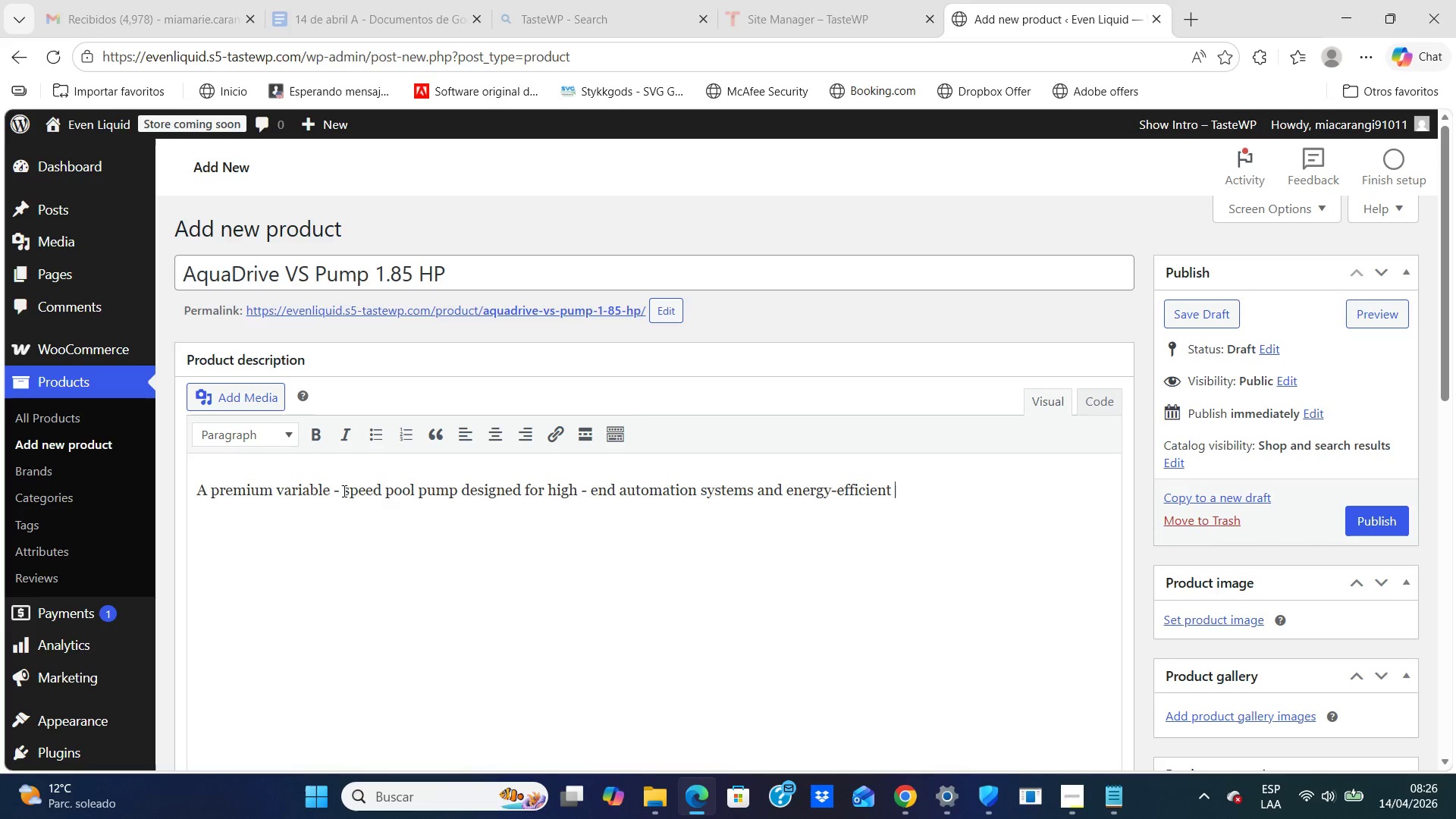 
left_click([342, 490])
 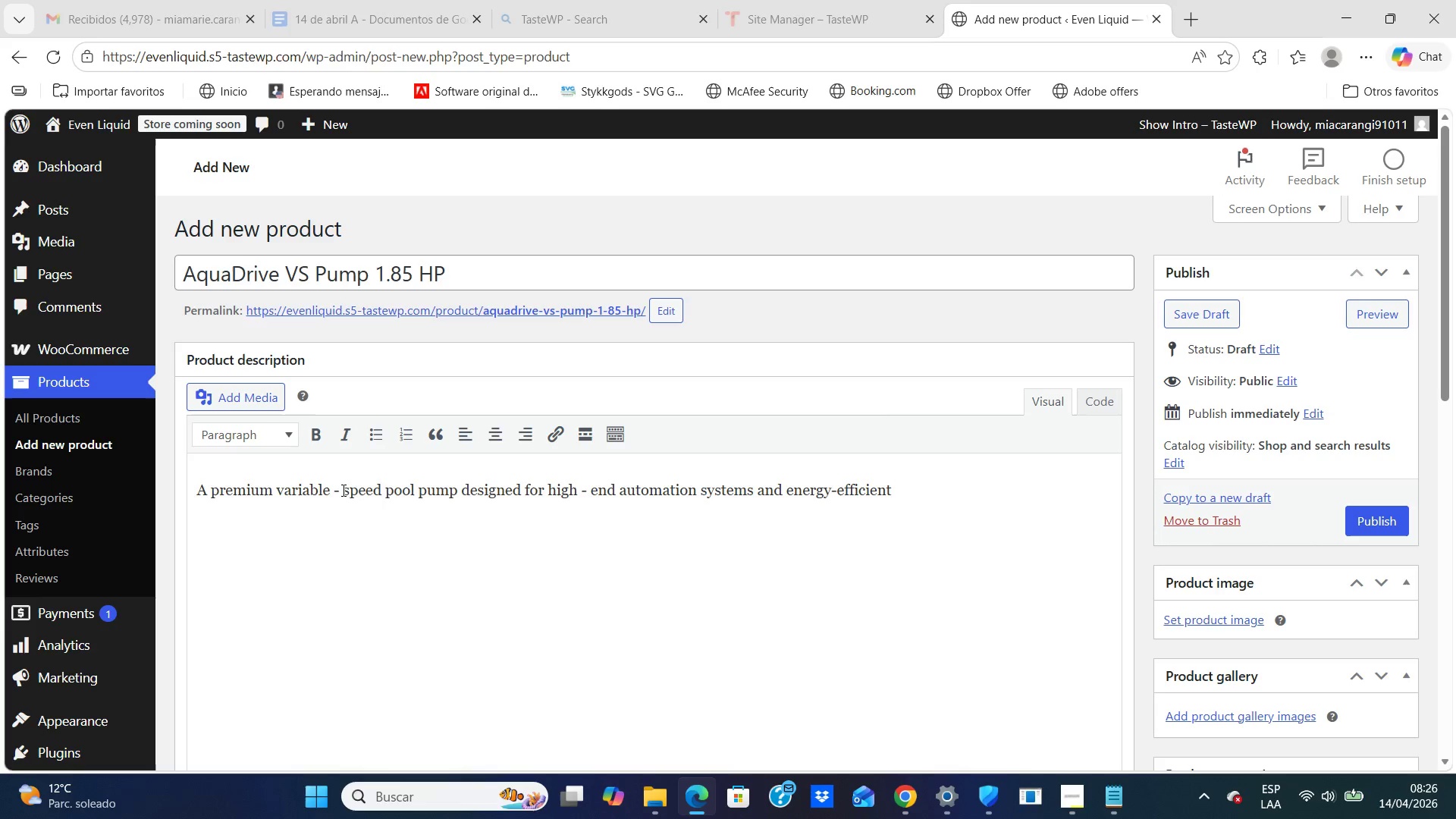 
key(Backspace)
 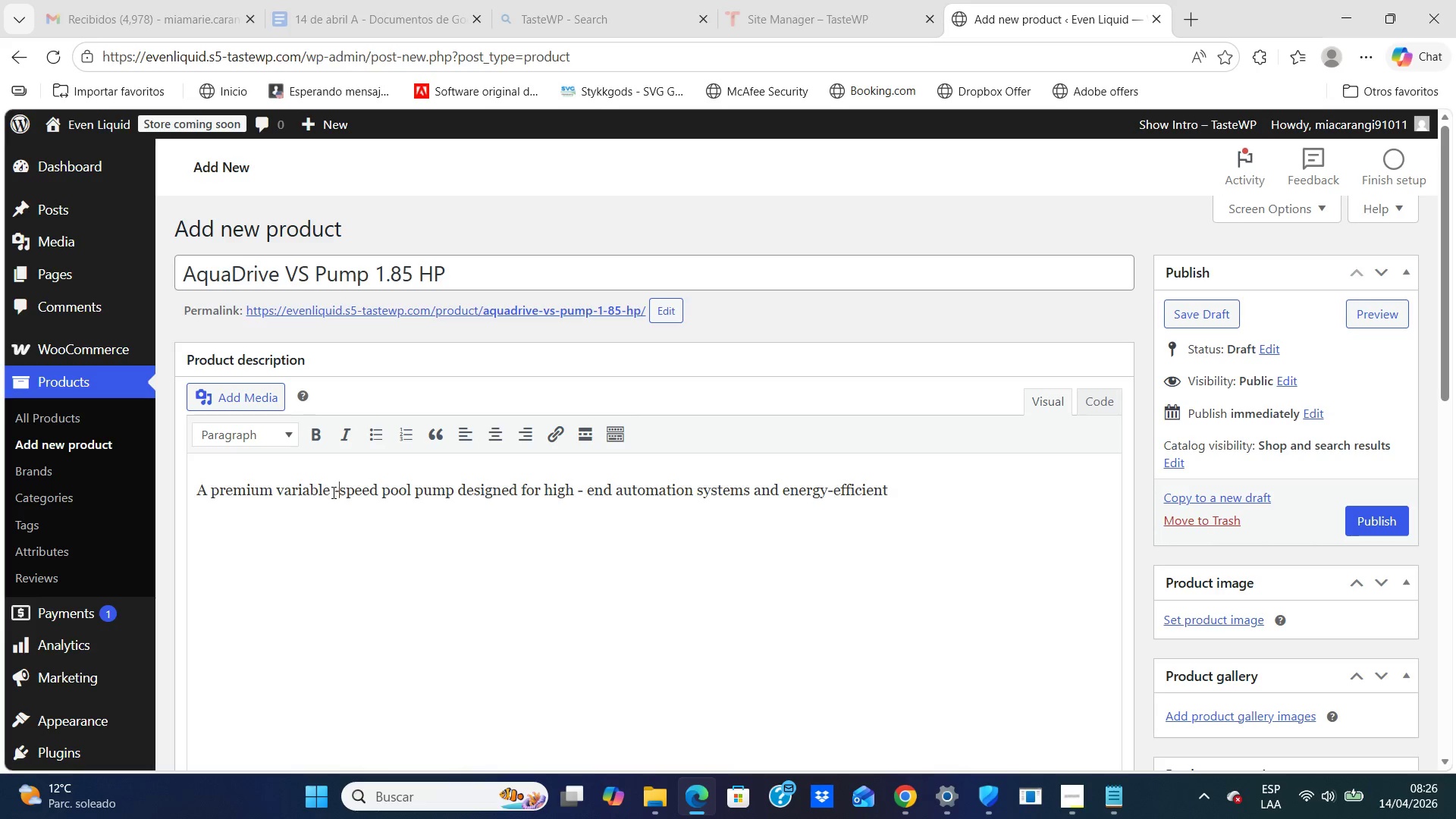 
left_click([332, 491])
 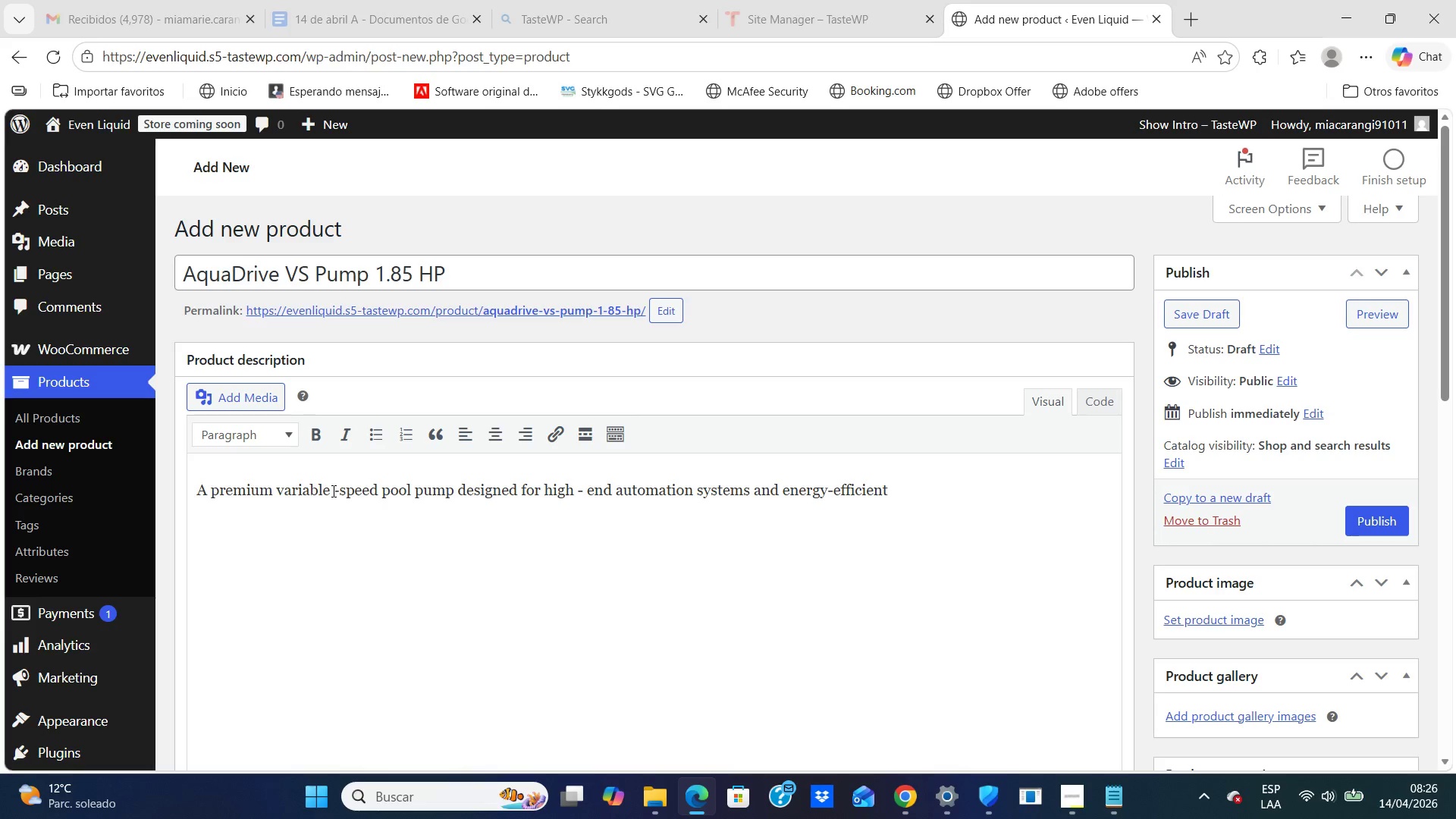 
key(Backspace)
 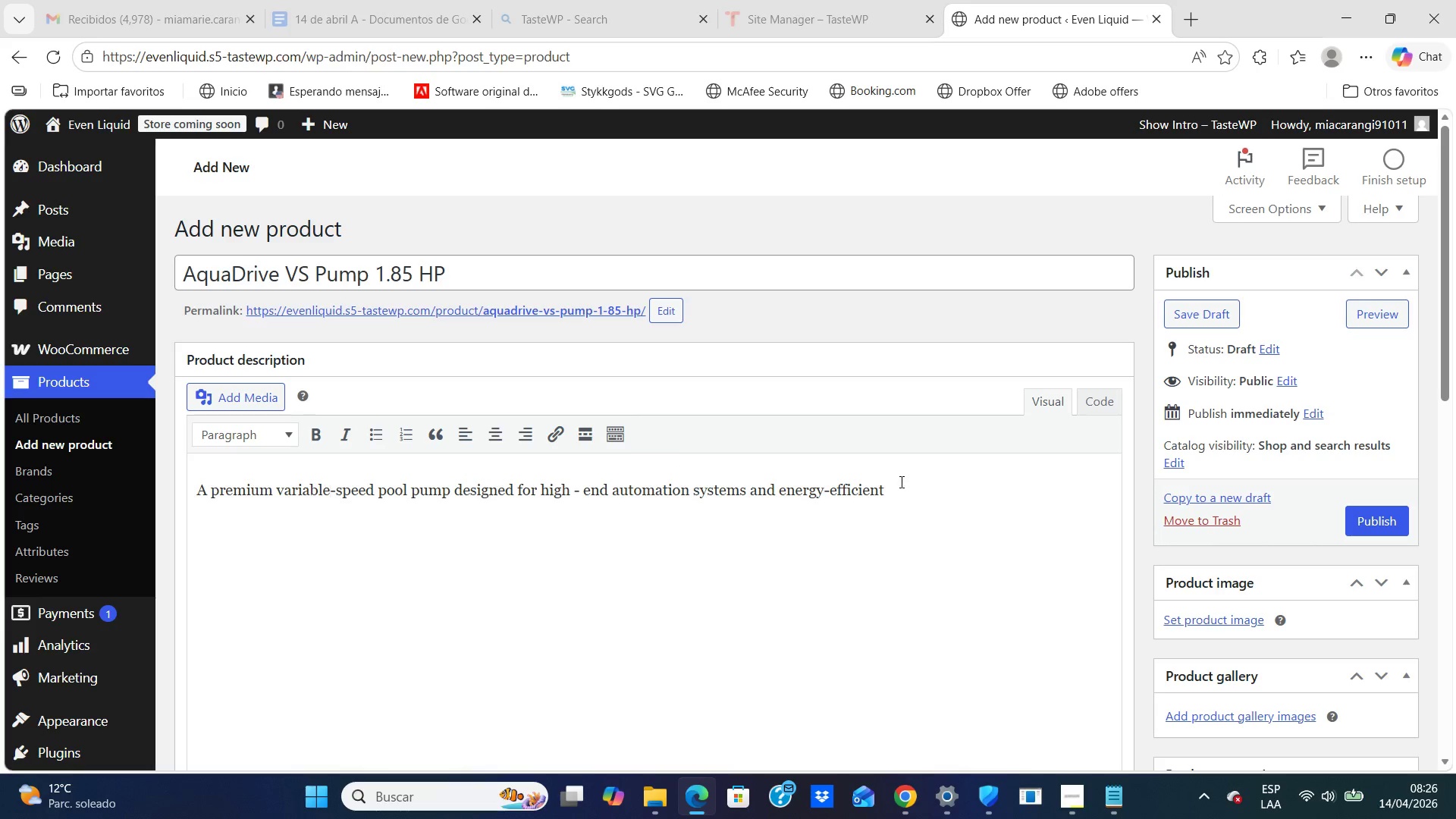 
left_click([903, 495])
 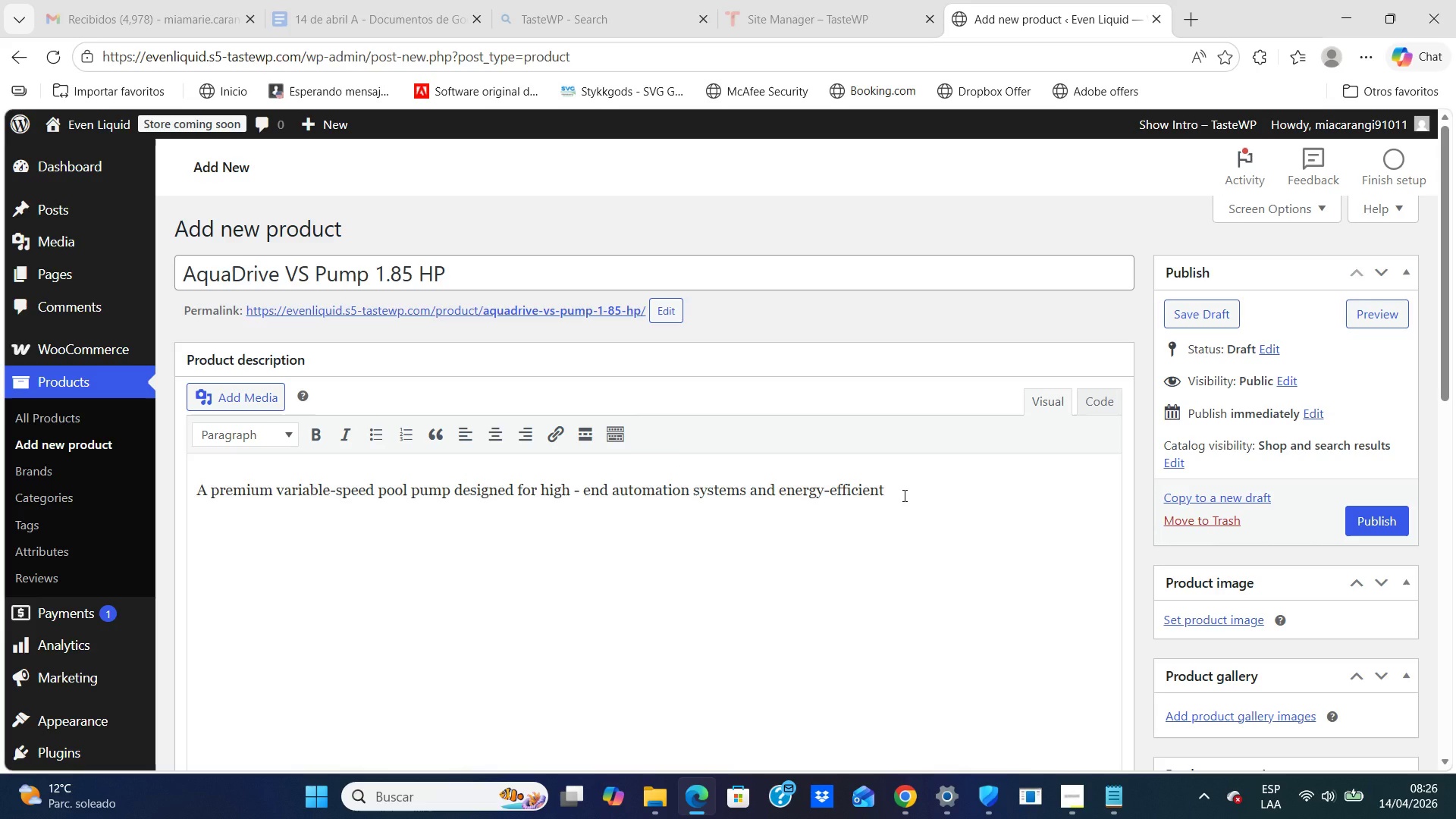 
type(circulation. The AquaDrive VS Pump )
 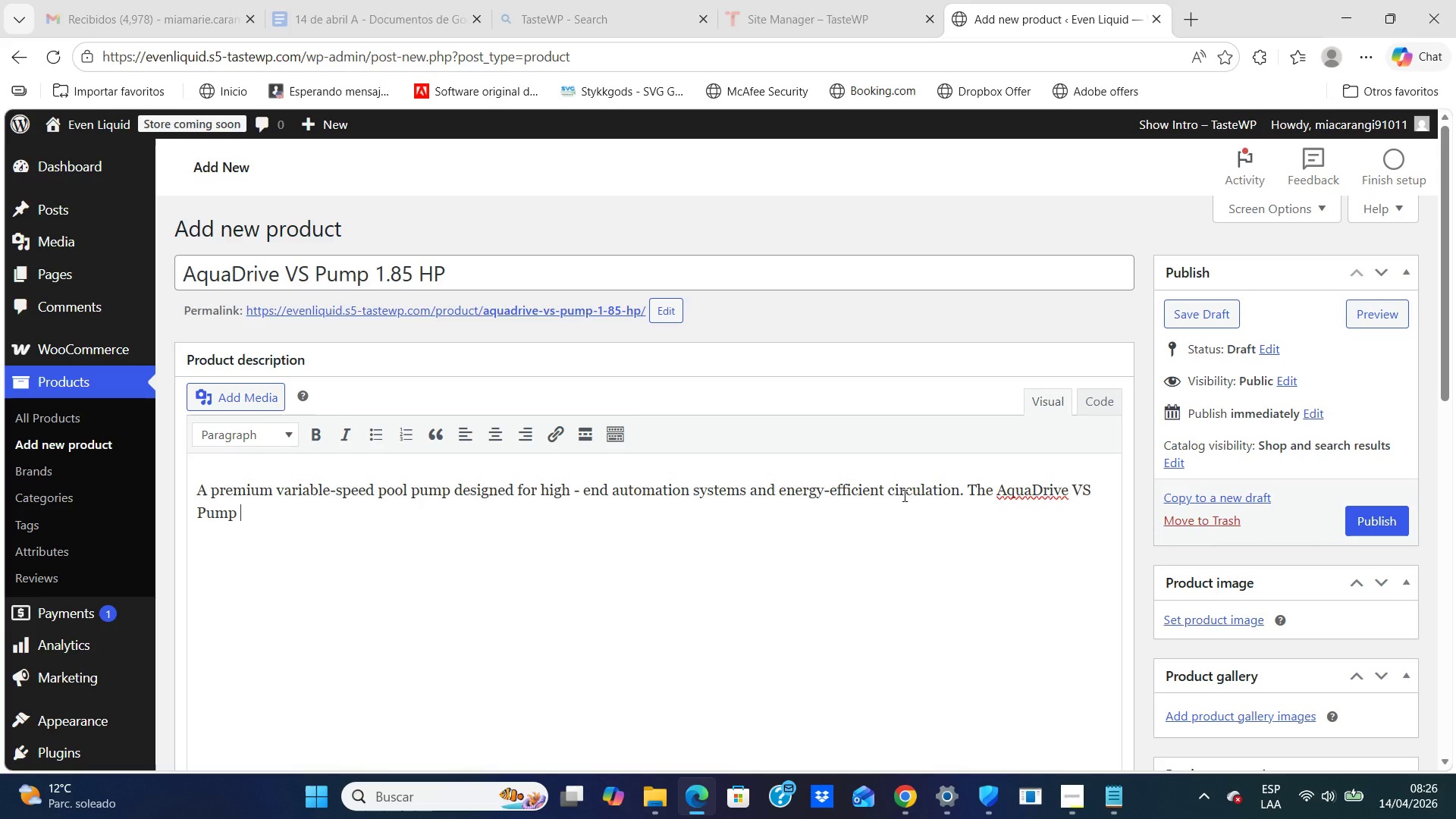 
type(1.85 HP is built for demanding )
 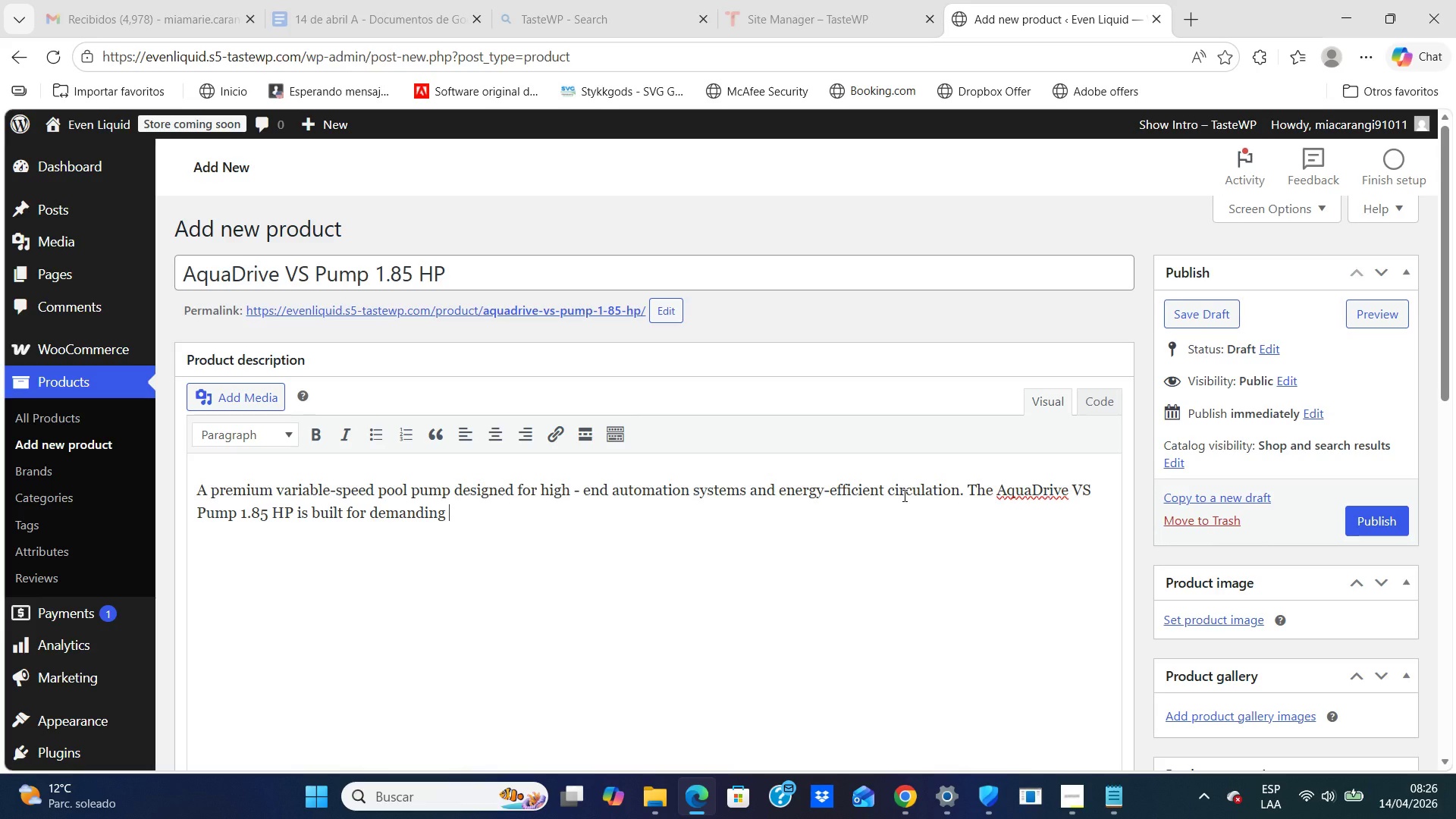 
type(residential and light commercial pool envrim)
 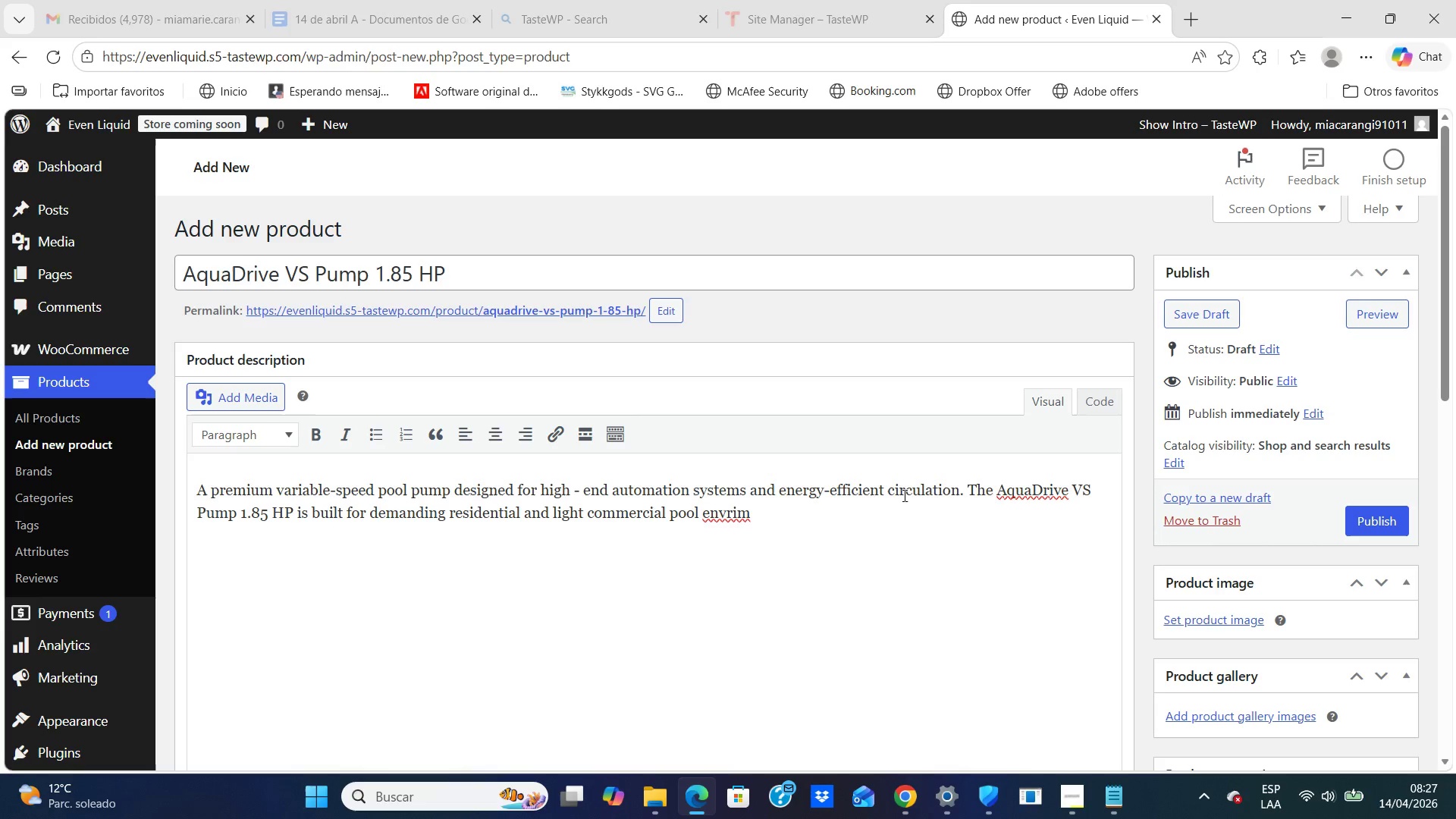 
key(Backspace)
 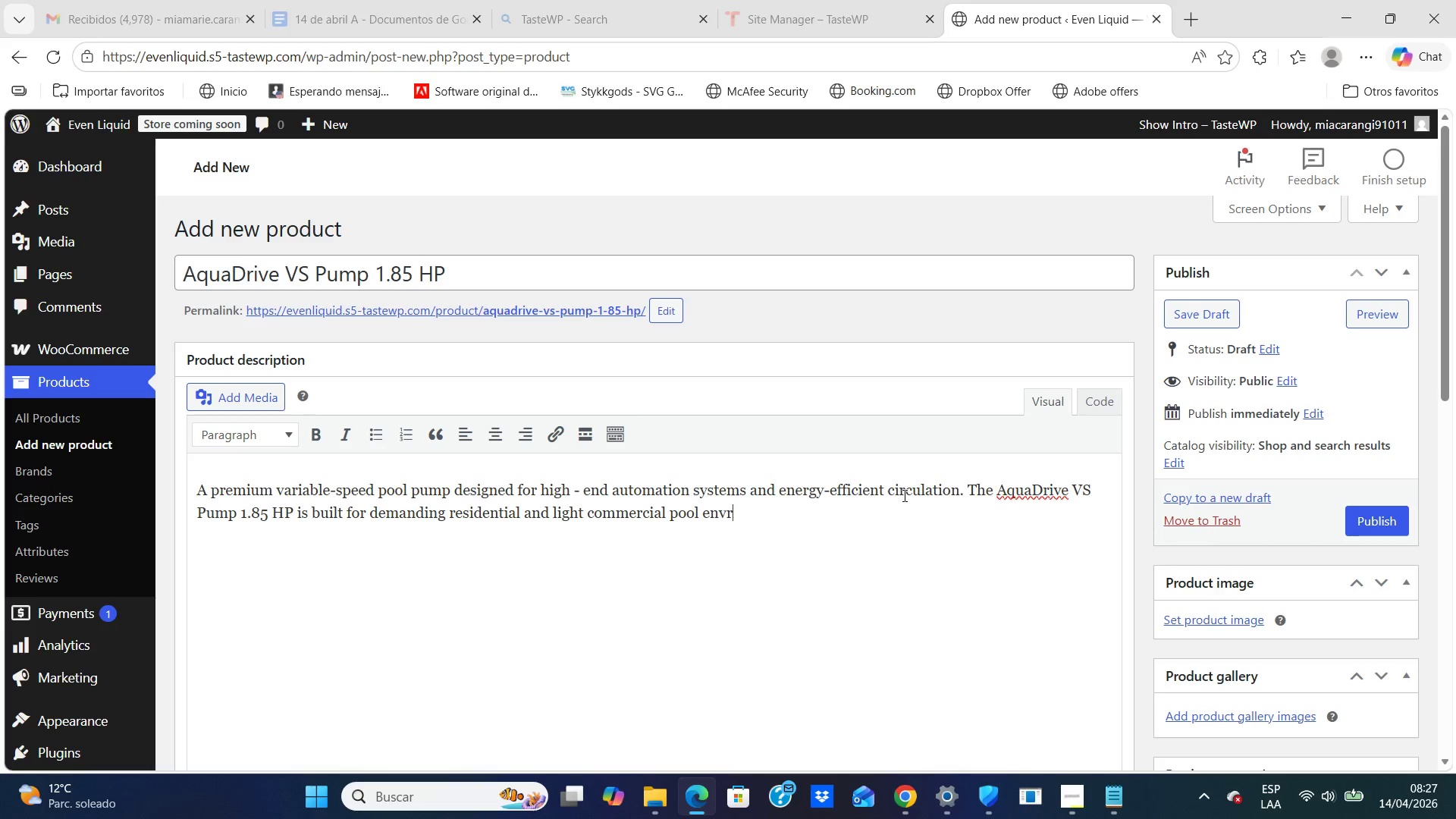 
key(Backspace)
 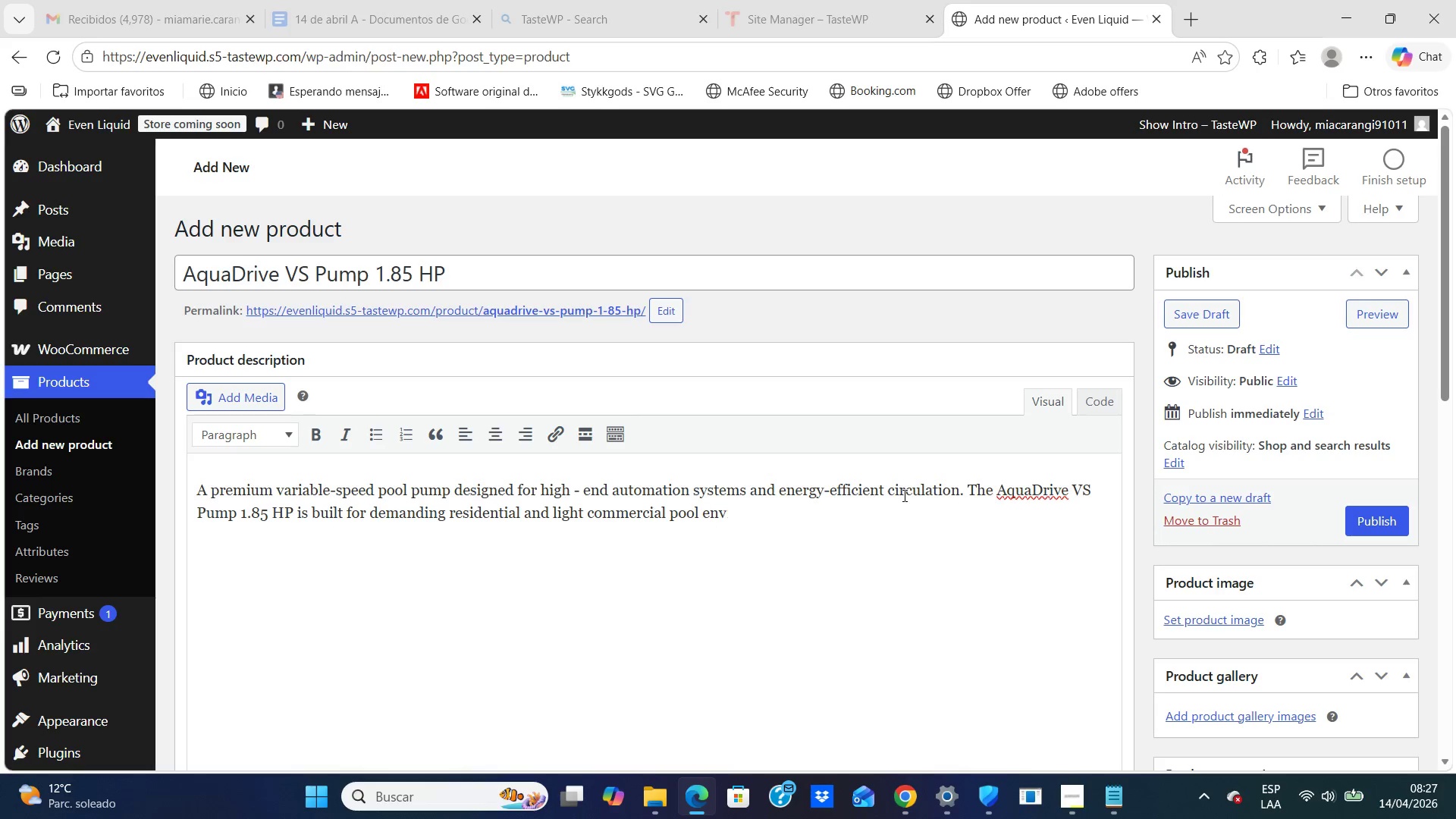 
key(Backspace)
 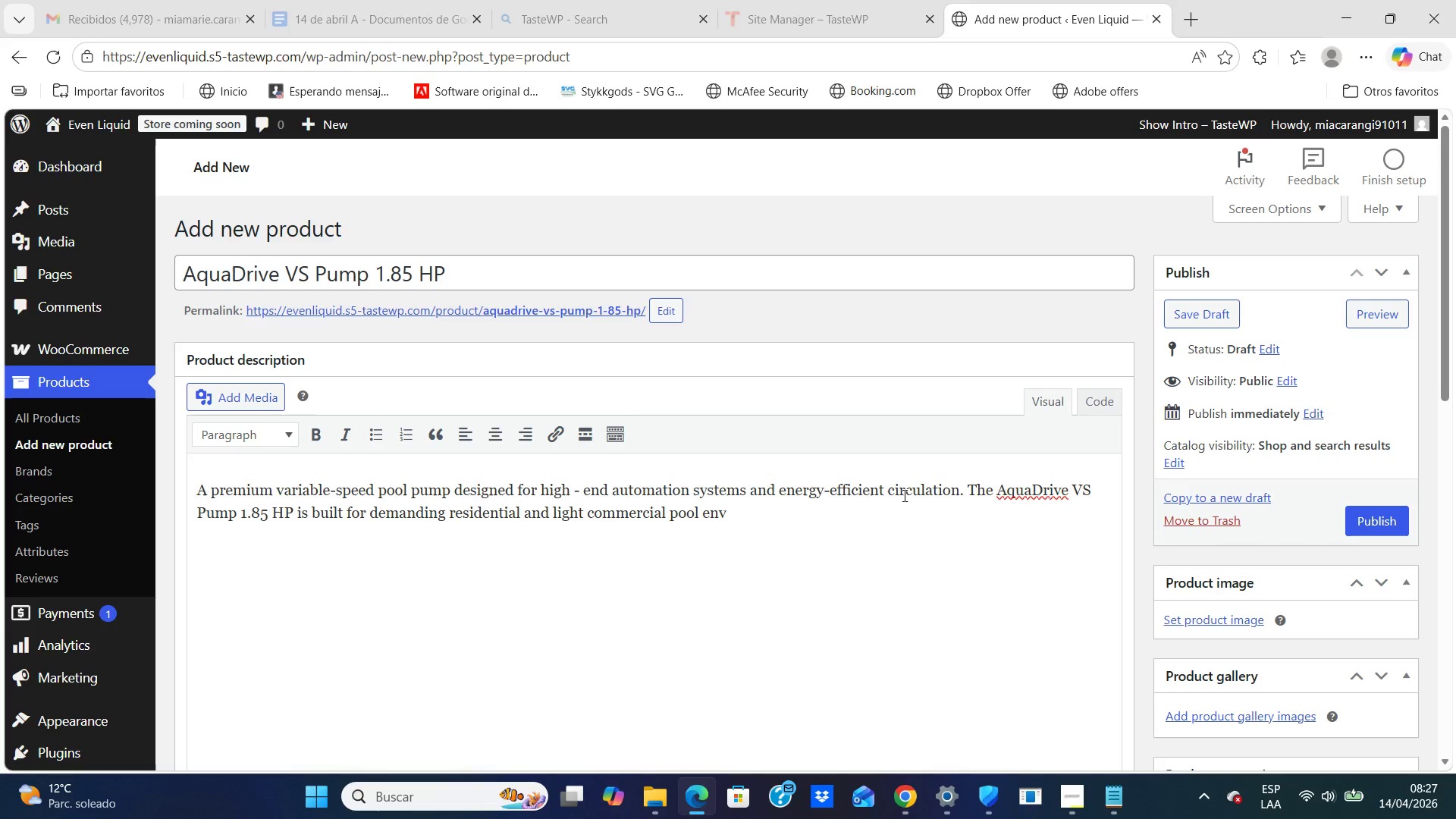 
key(I)
 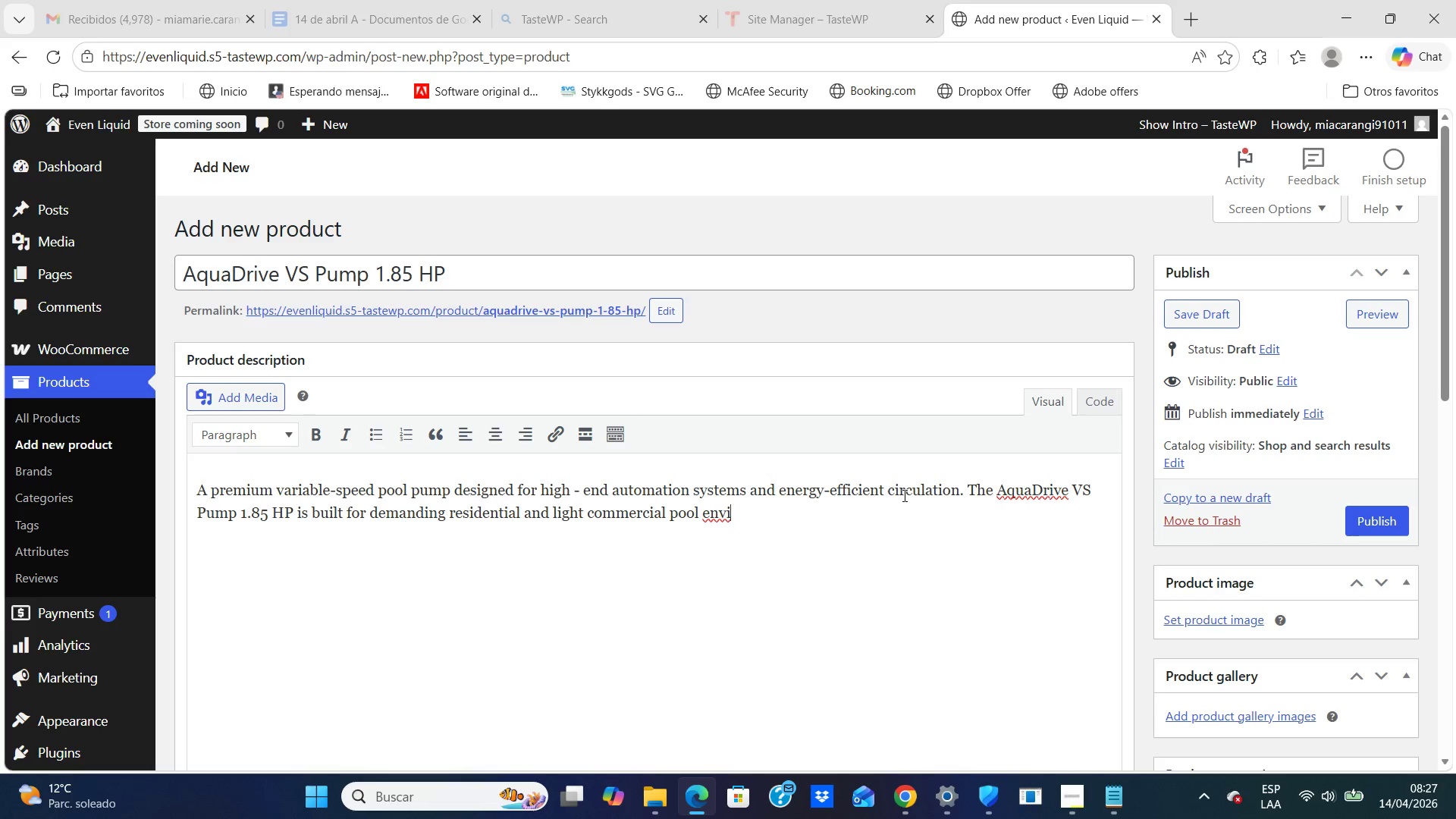 
type(ronme)
 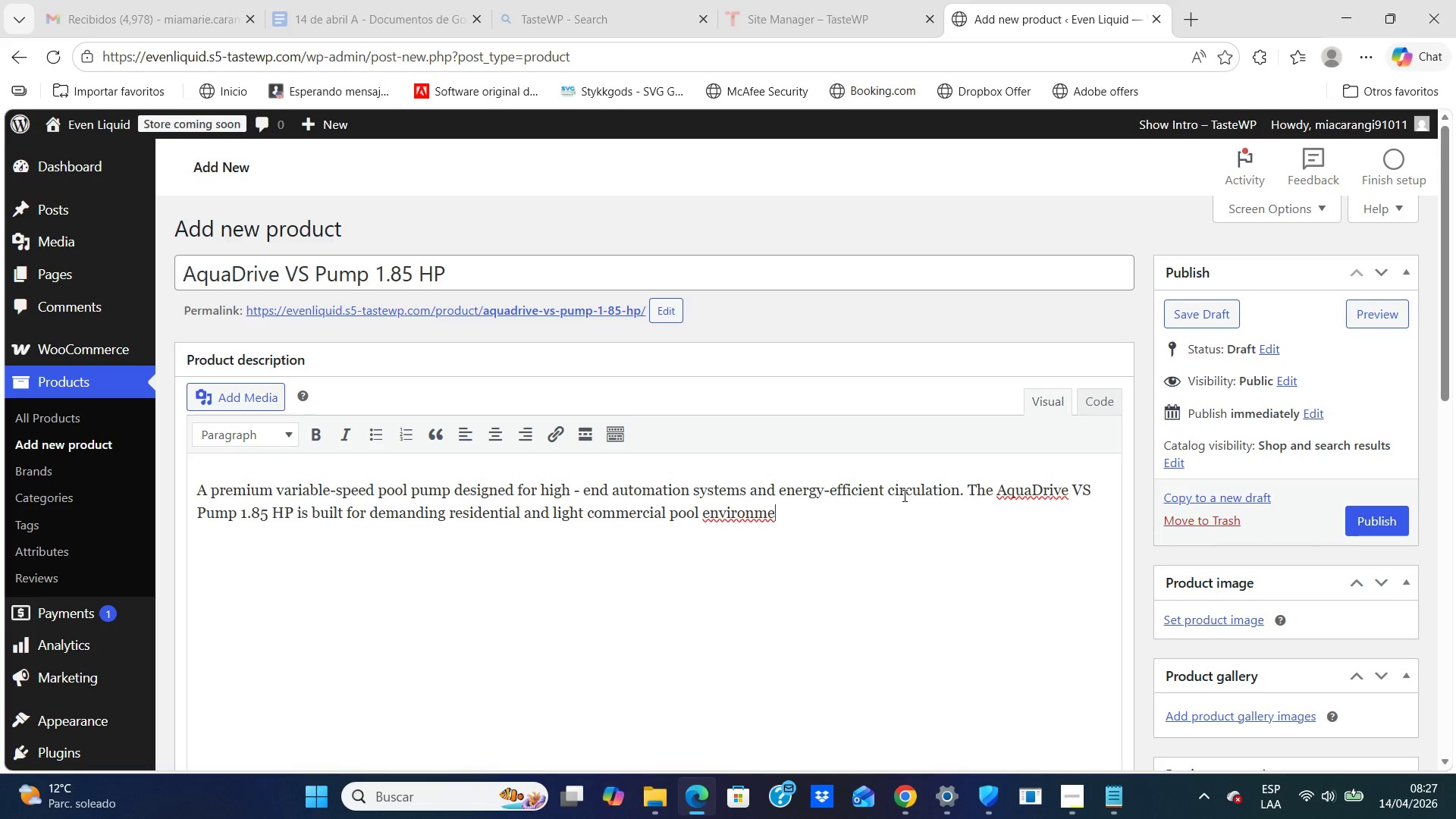 
type(nts)
 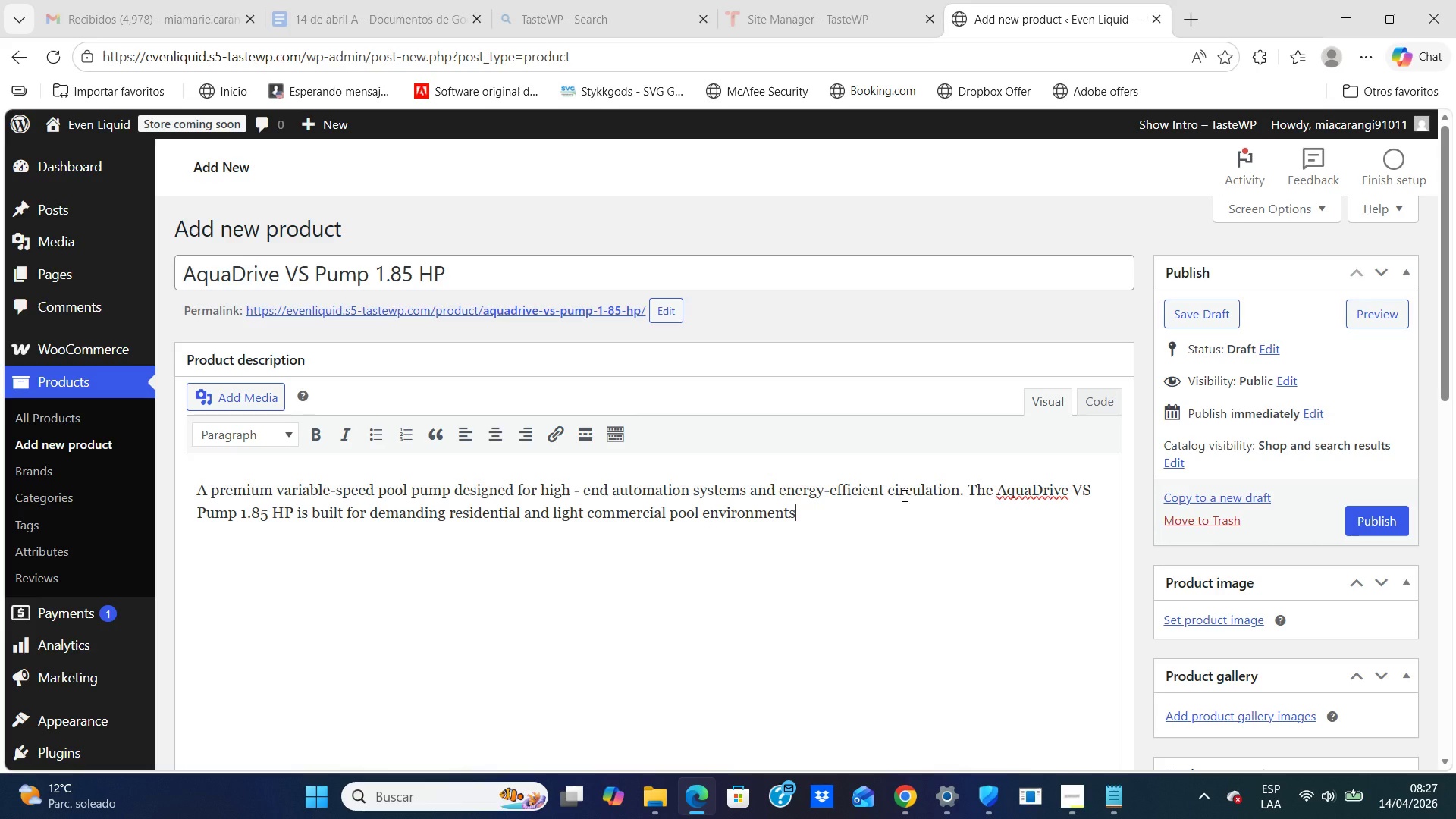 
type( where flow consistency)
 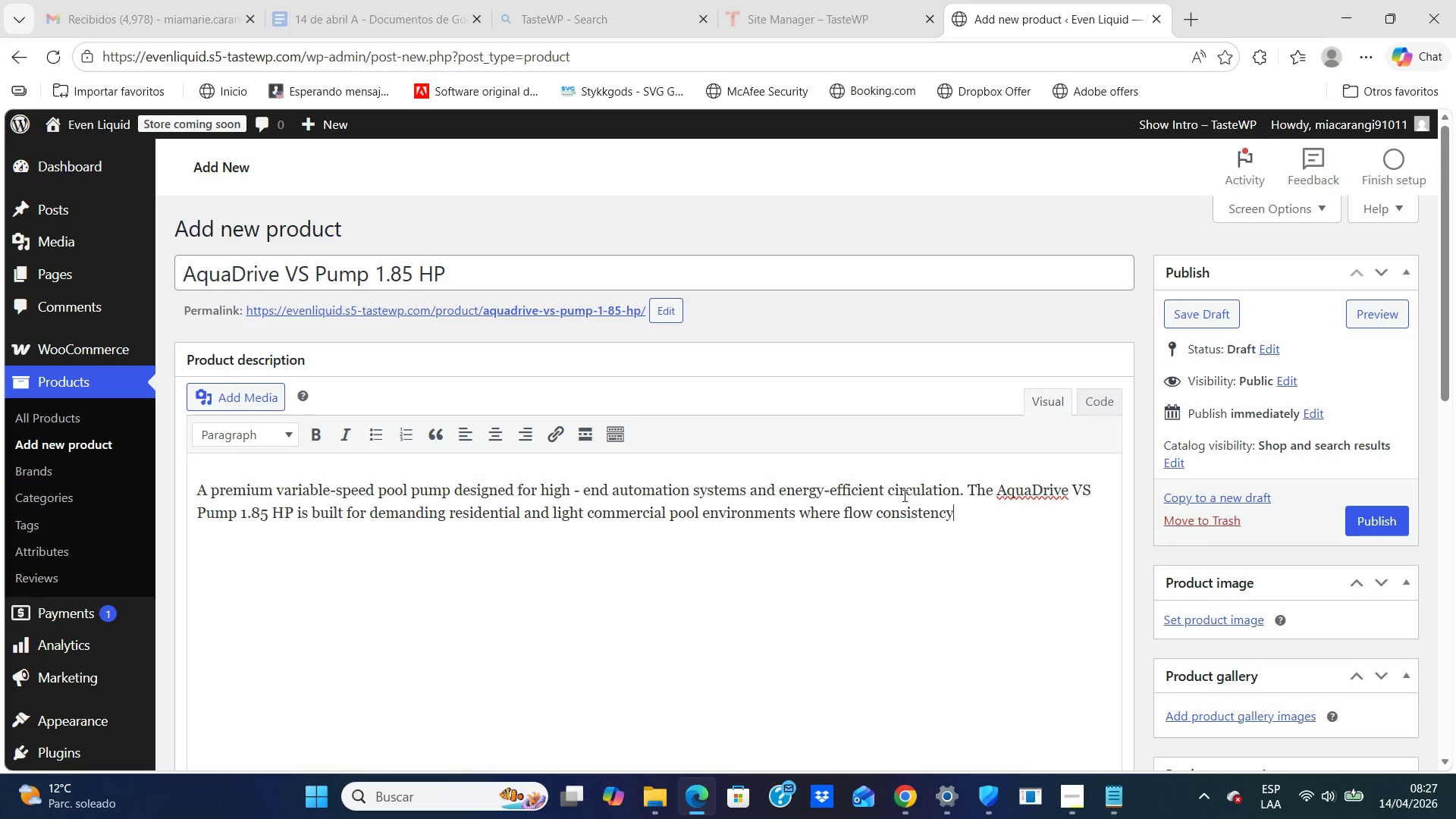 
type(, quiet operation)
 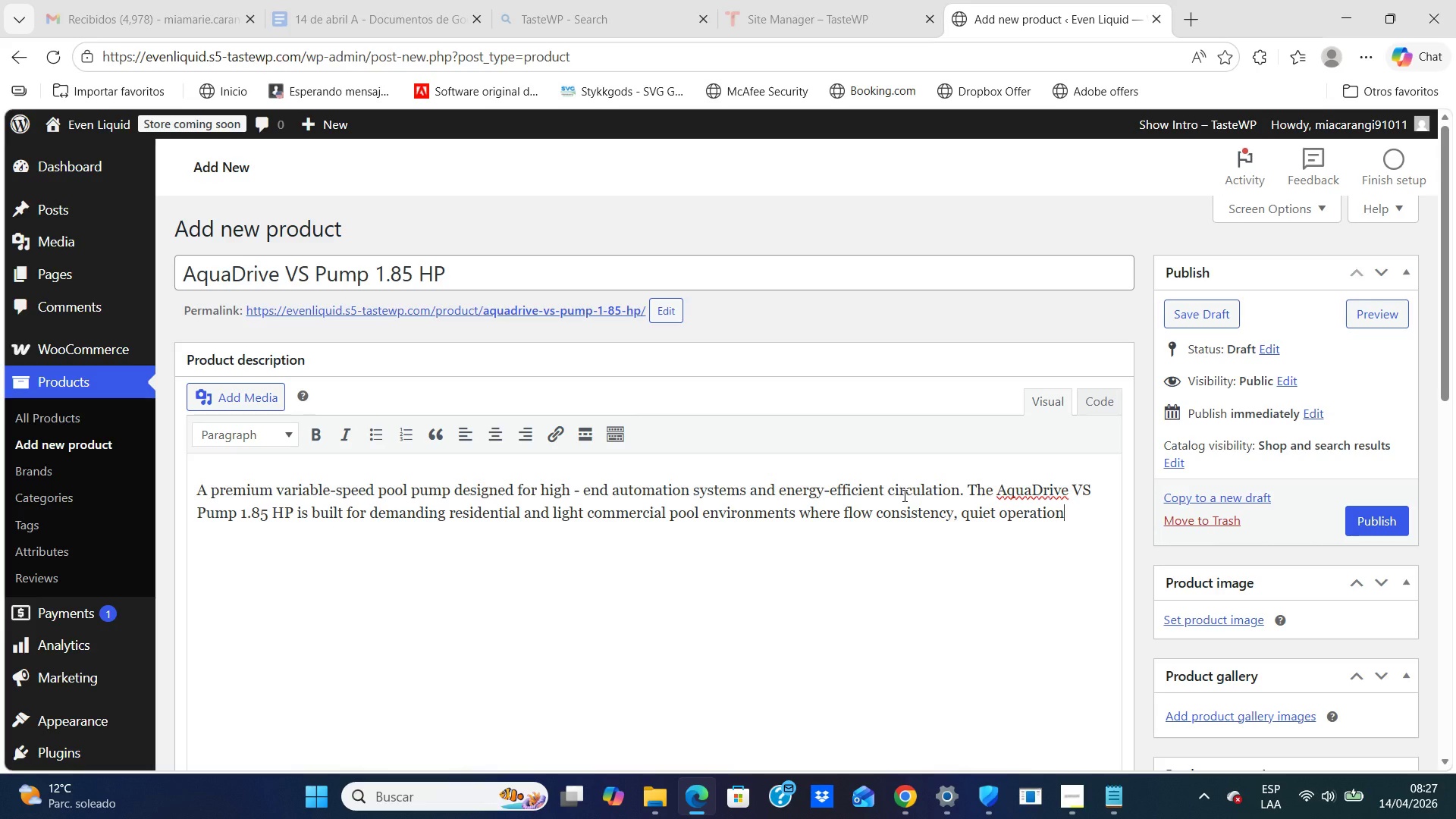 
wait(5.84)
 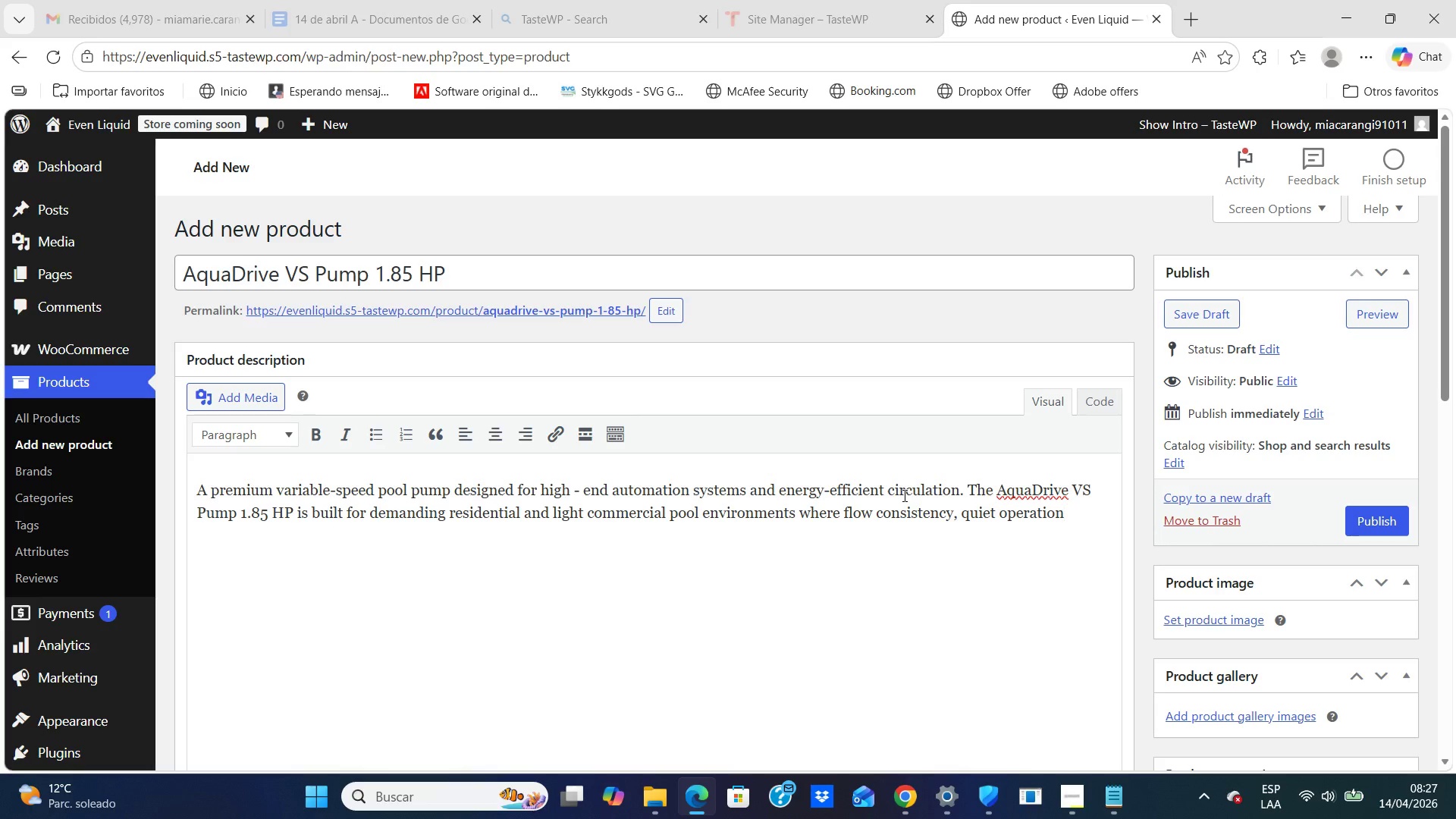 
type( and advanced control integration matter. It suppot)
key(Backspace)
type(rts modern automation  platforms and helps maintain reliable hydraulic performance across multiple operating conditions.)
 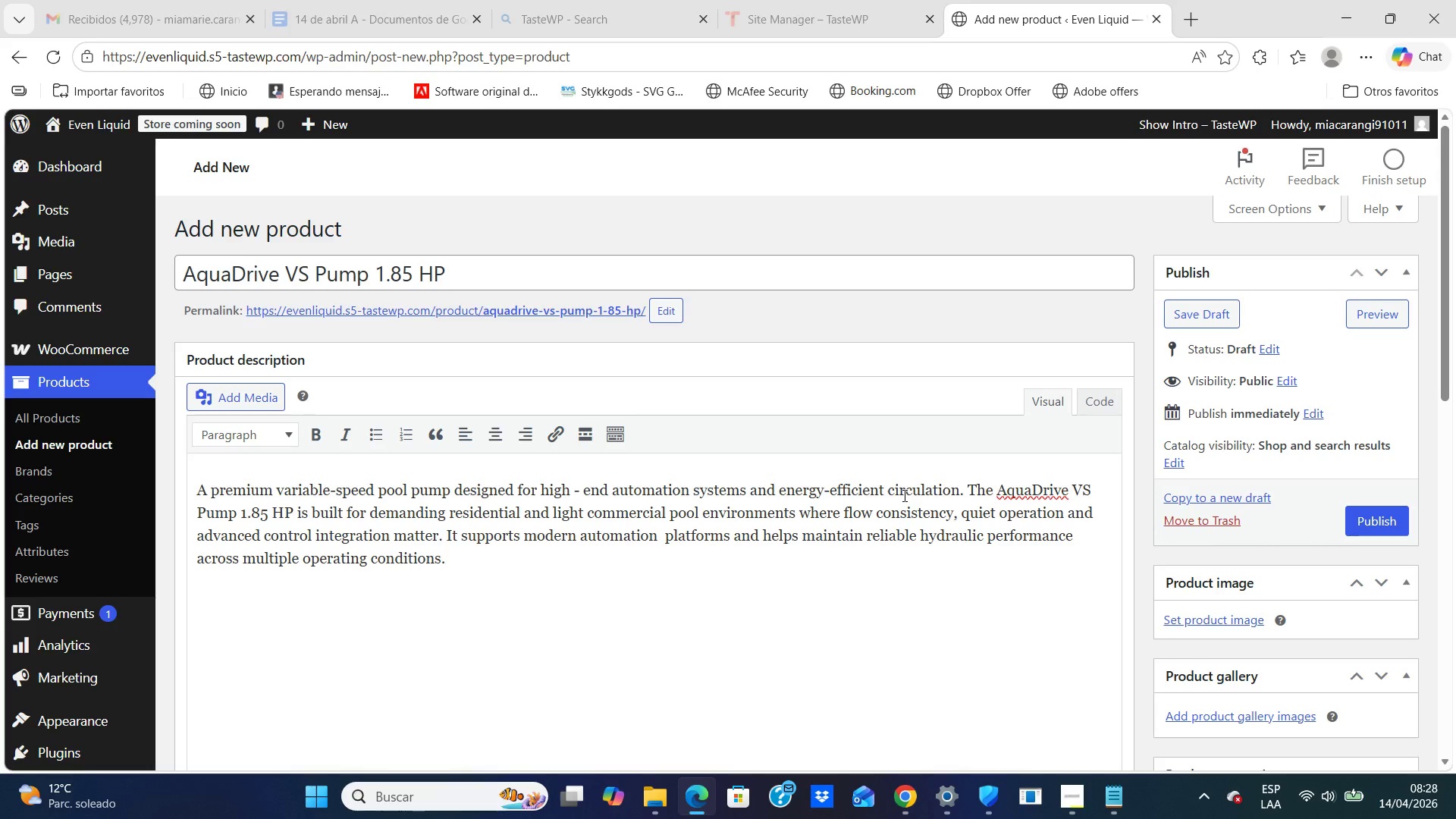 
wait(8.69)
 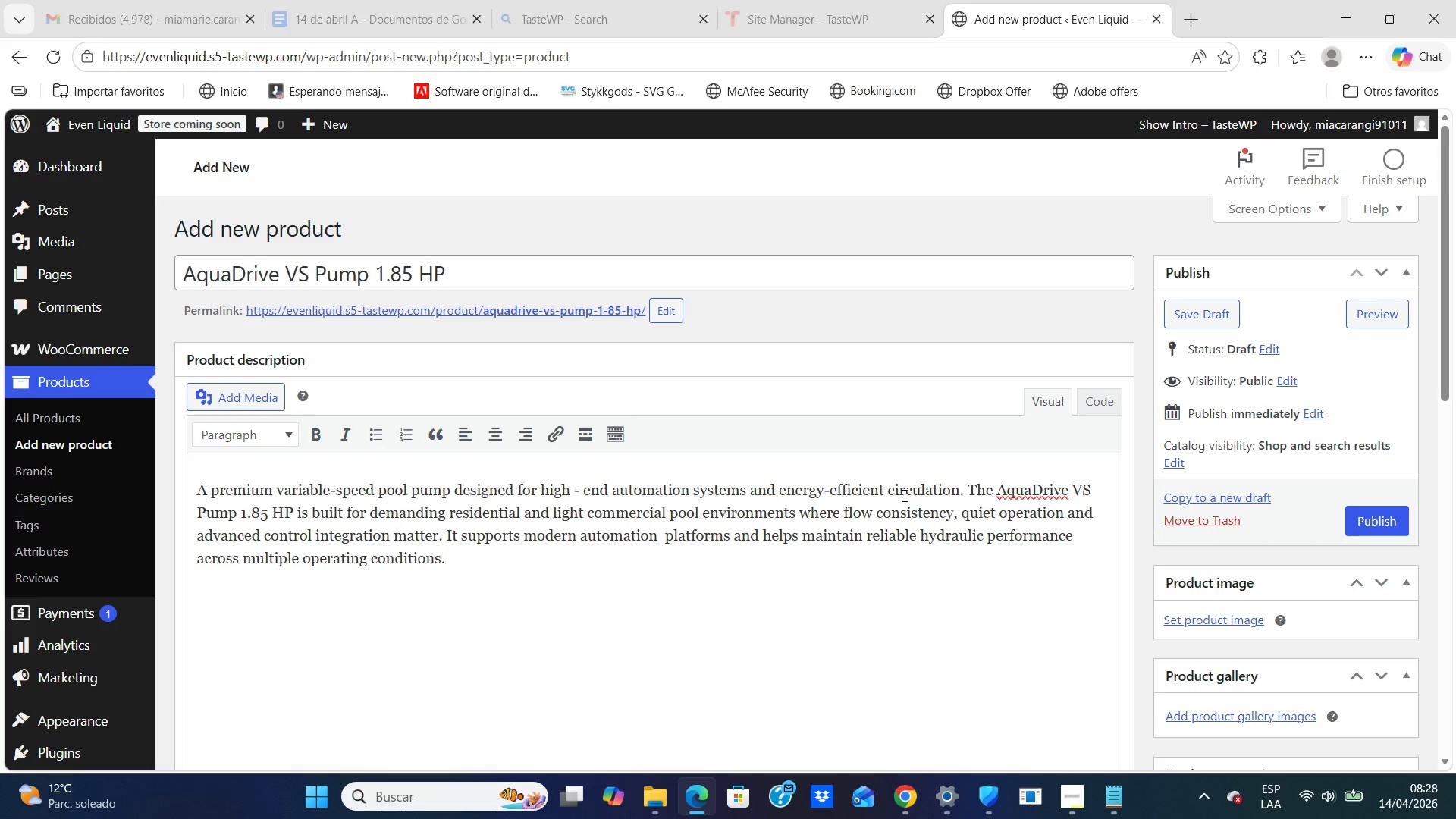 
key(Enter)
 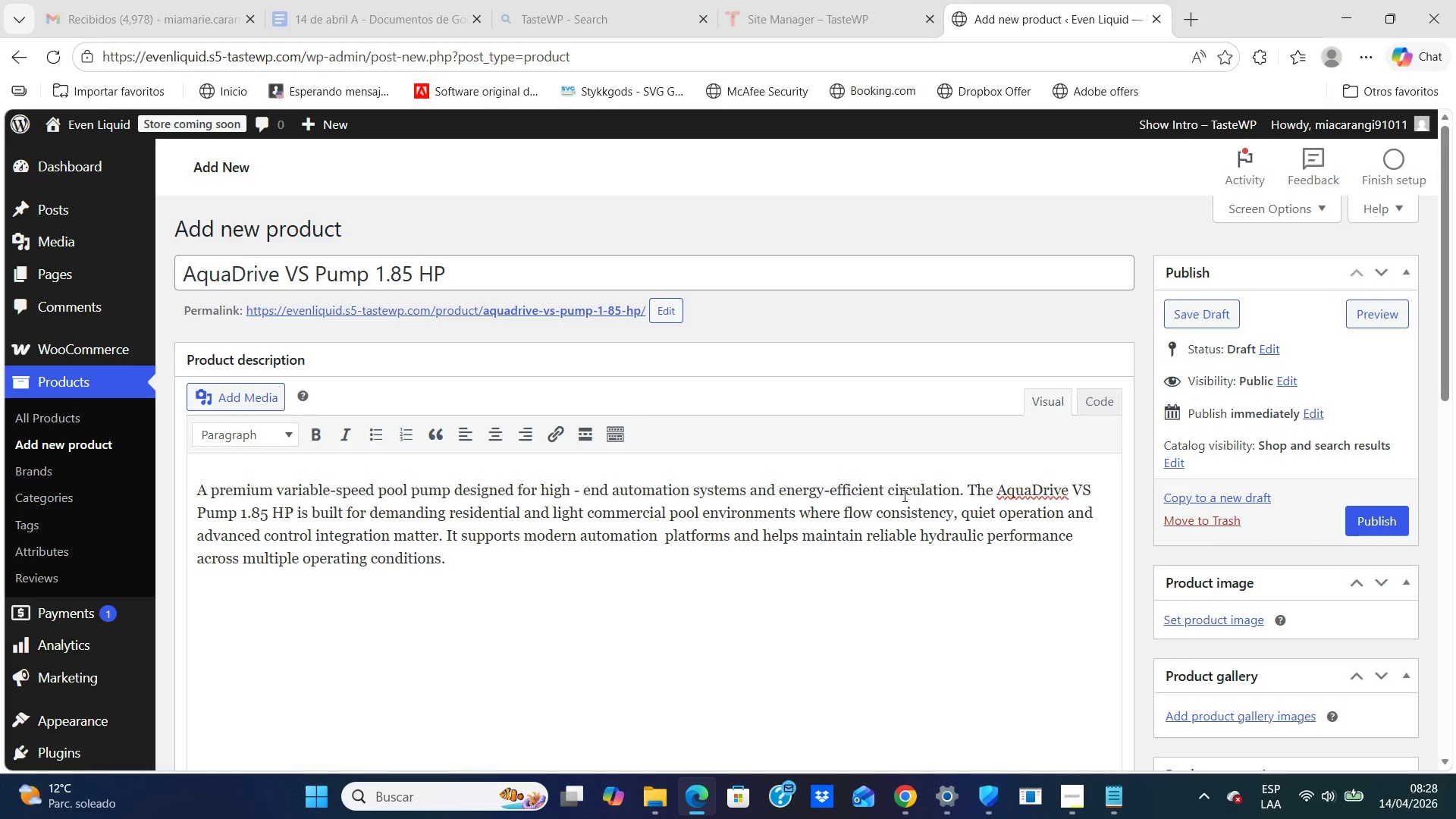 
type(This model is deal for sophisticated pool equipment setups that require stable flow, reduced energy consumption )
 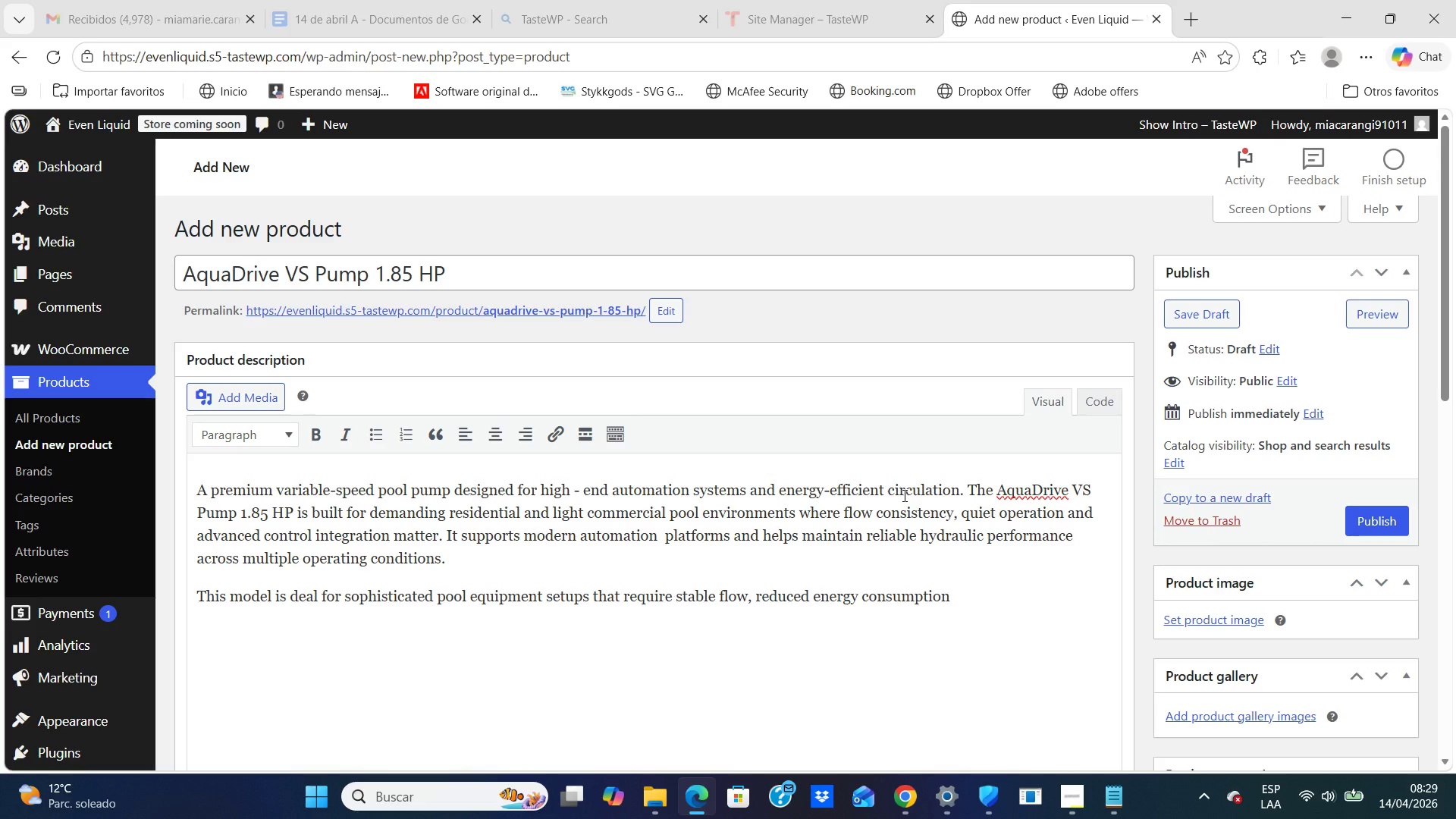 
type(and long-termd)
key(Backspace)
type( durability)
 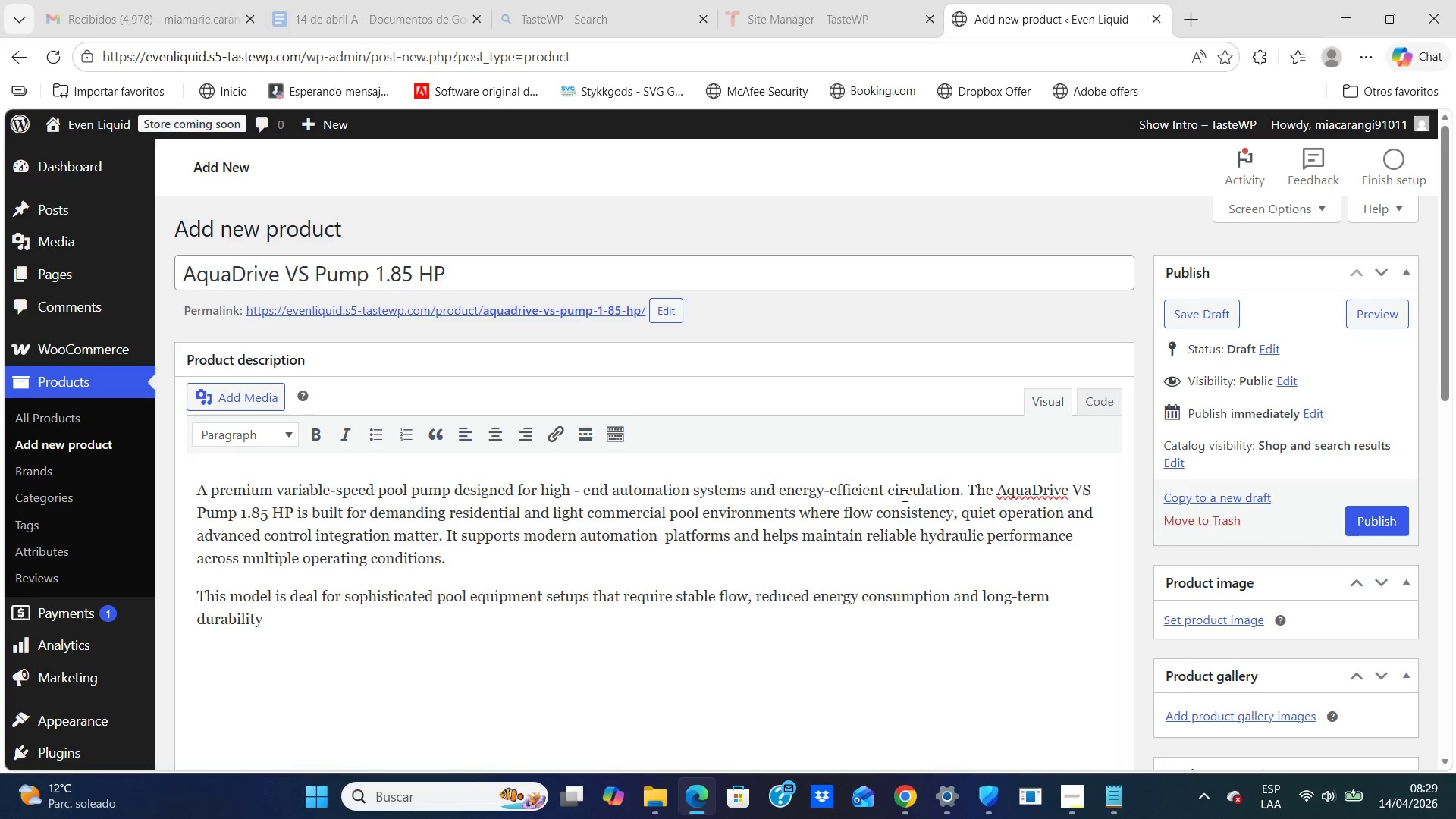 
type(. Its variable-speed architecture allows more precise circulation managment while )
 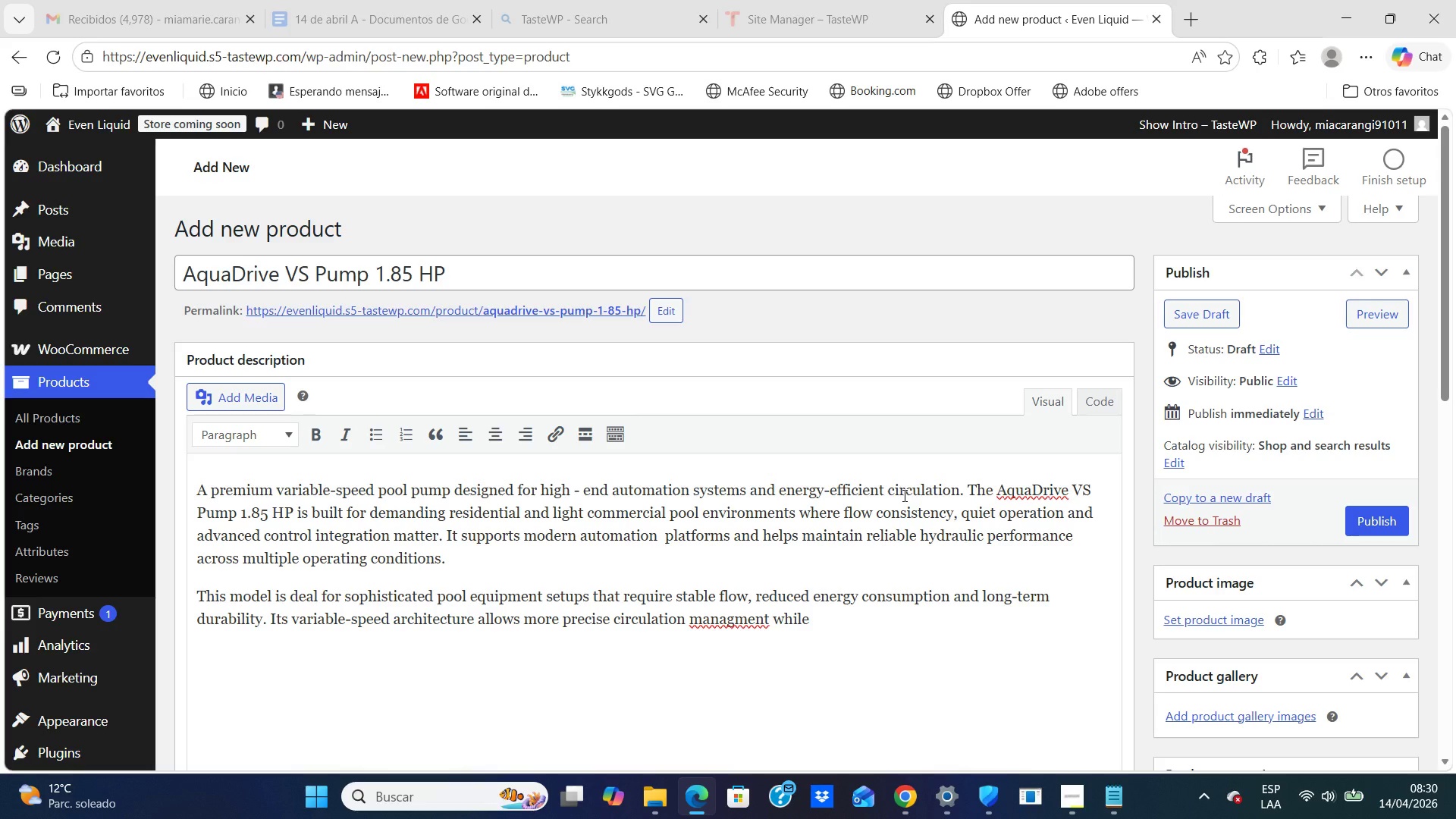 
wait(5.22)
 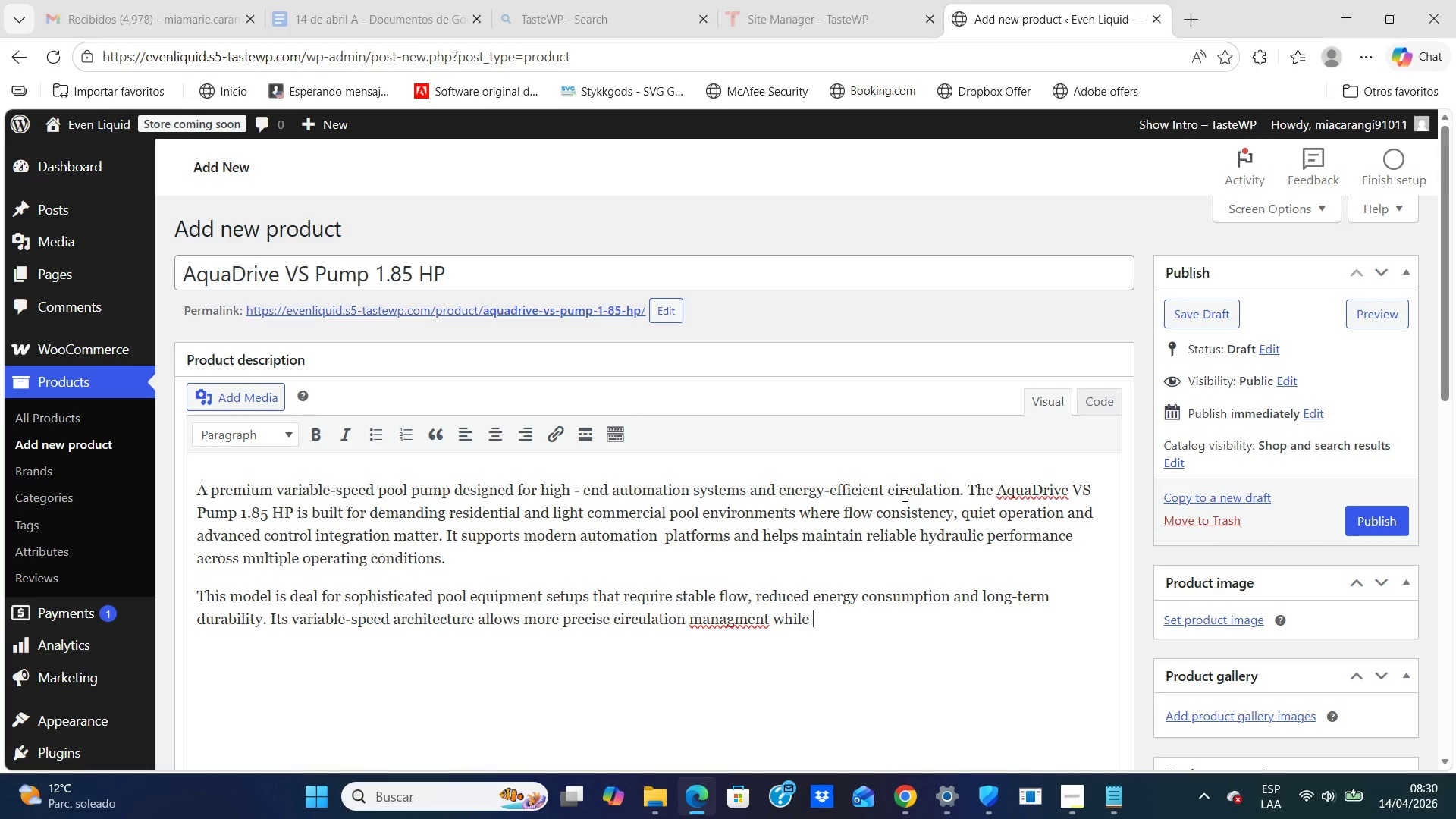 
key(Backspace)
key(Backspace)
key(Backspace)
key(Backspace)
key(Backspace)
key(Backspace)
key(Backspace)
key(Backspace)
key(Backspace)
key(Backspace)
key(Backspace)
key(Backspace)
type(gement while supporting cleaner water and improved system effiency)
key(Backspace)
key(Backspace)
key(Backspace)
key(Backspace)
 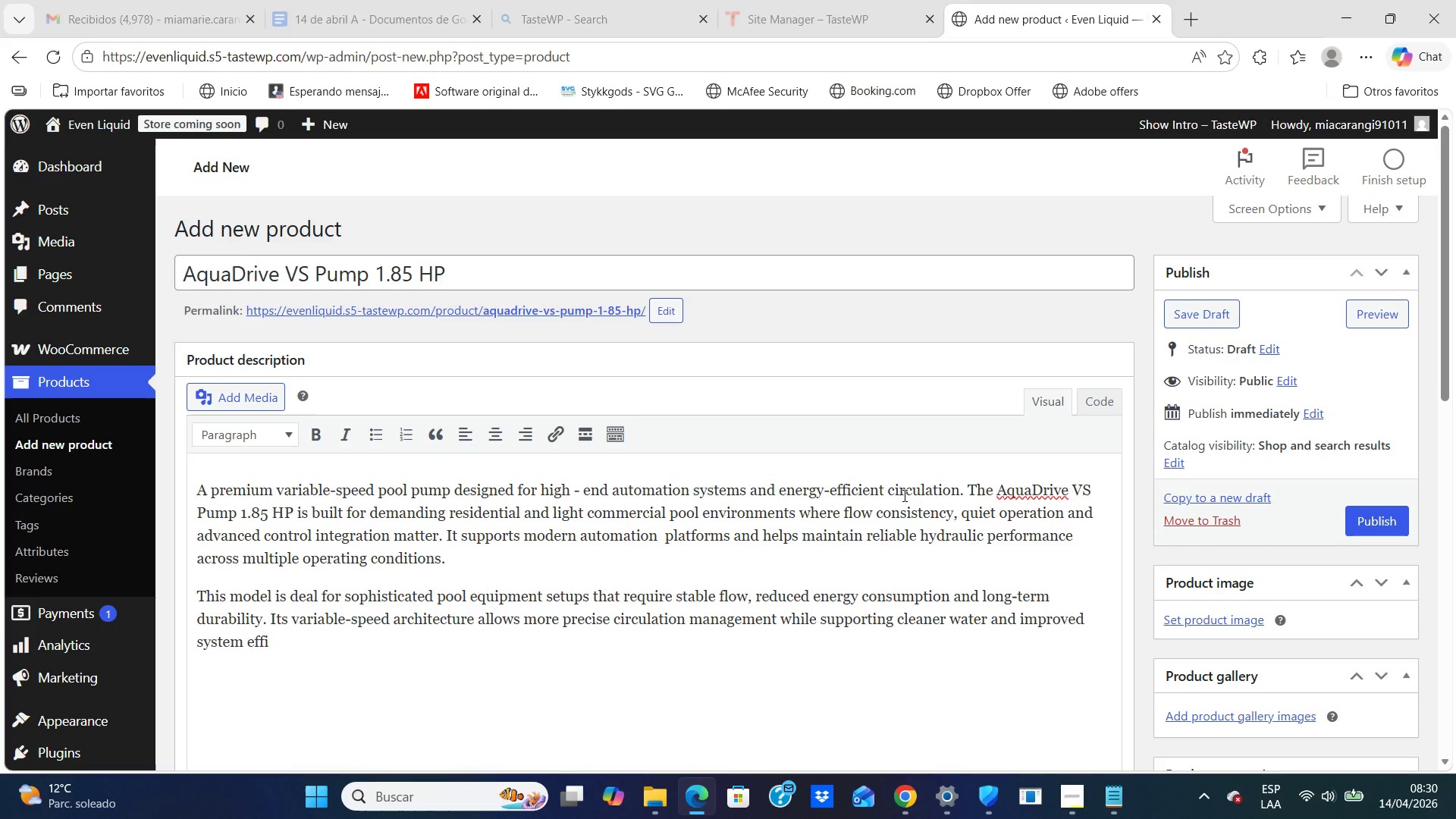 
wait(6.11)
 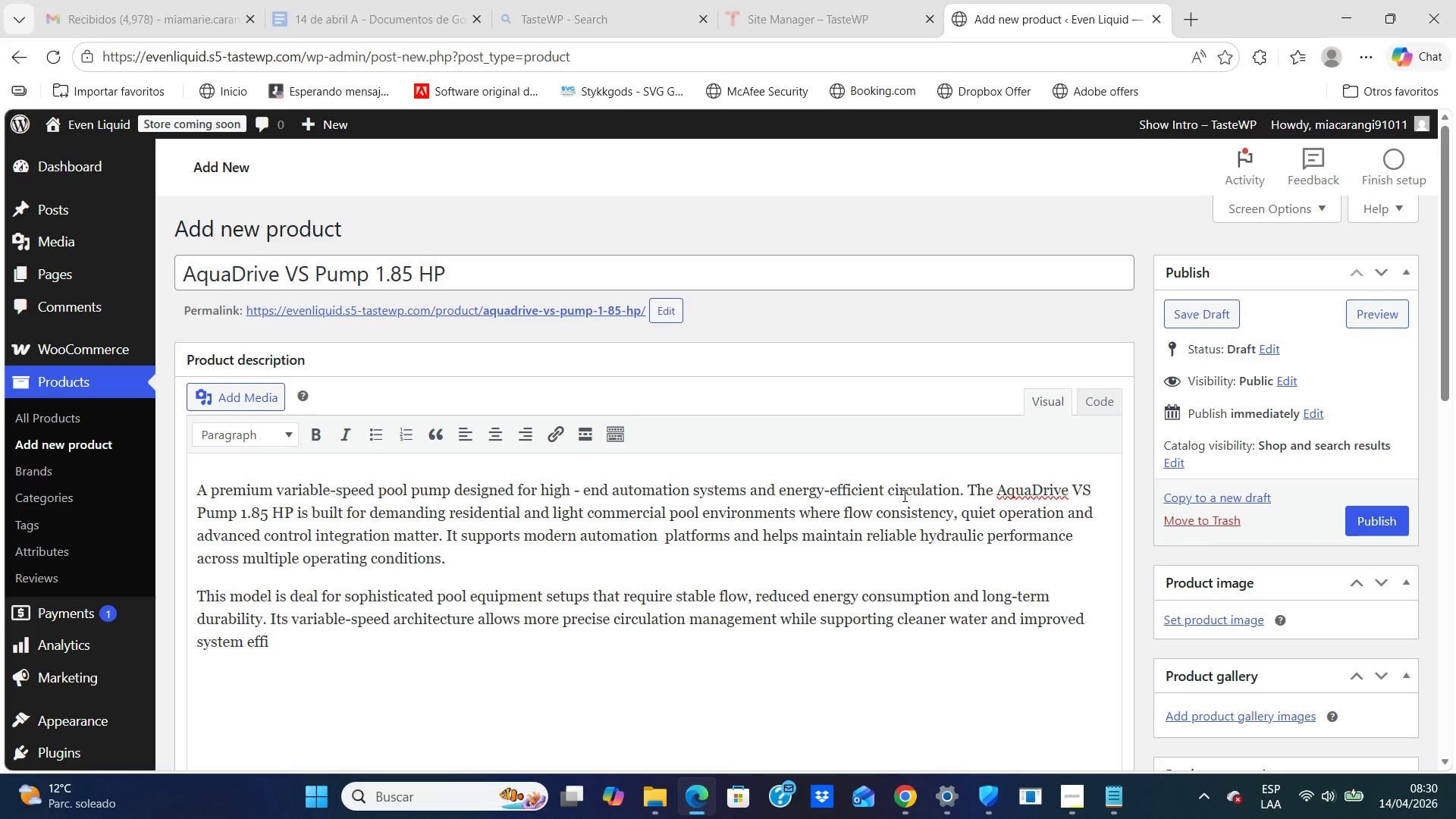 
type(ciency.)
 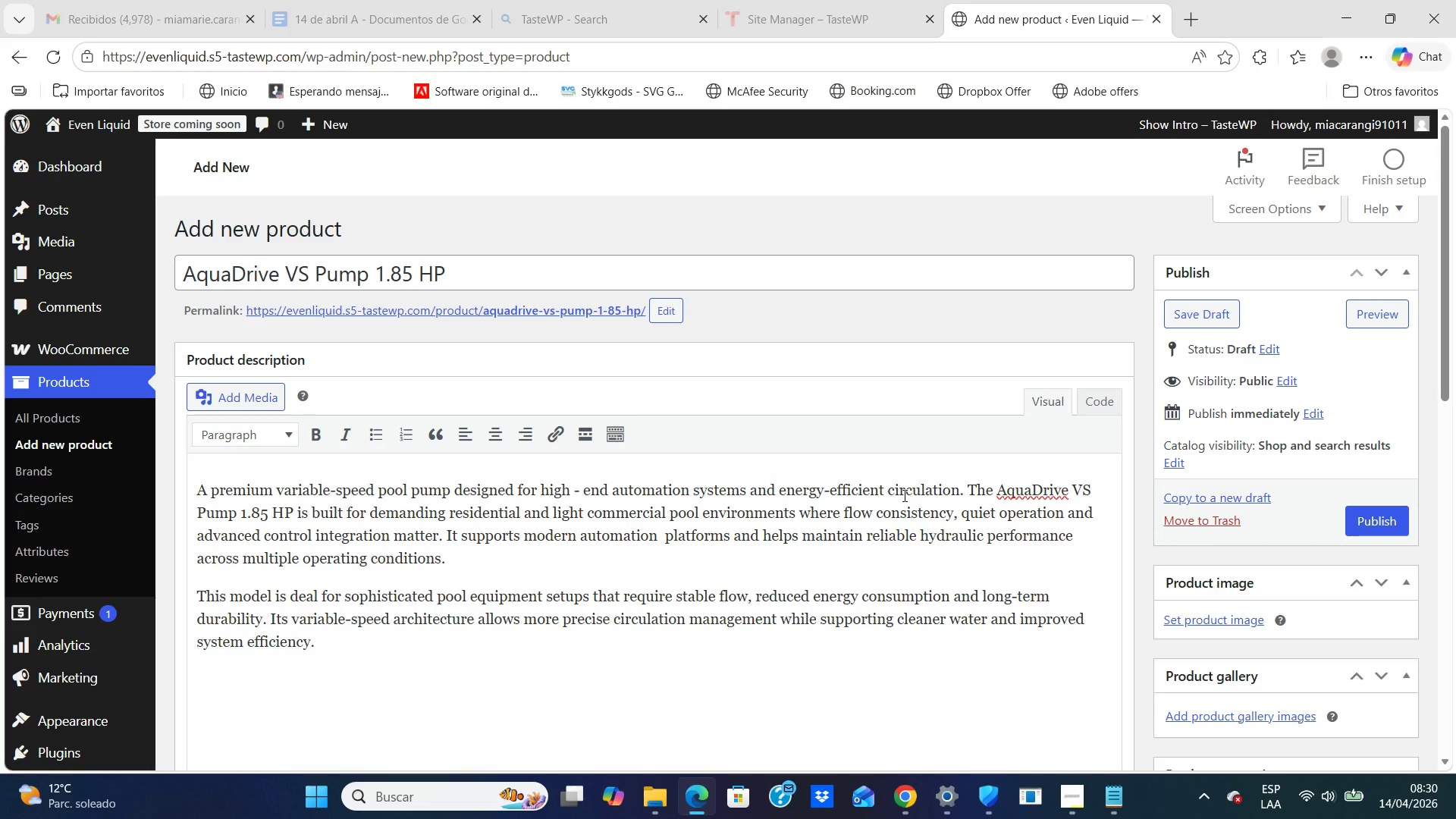 
key(Enter)
 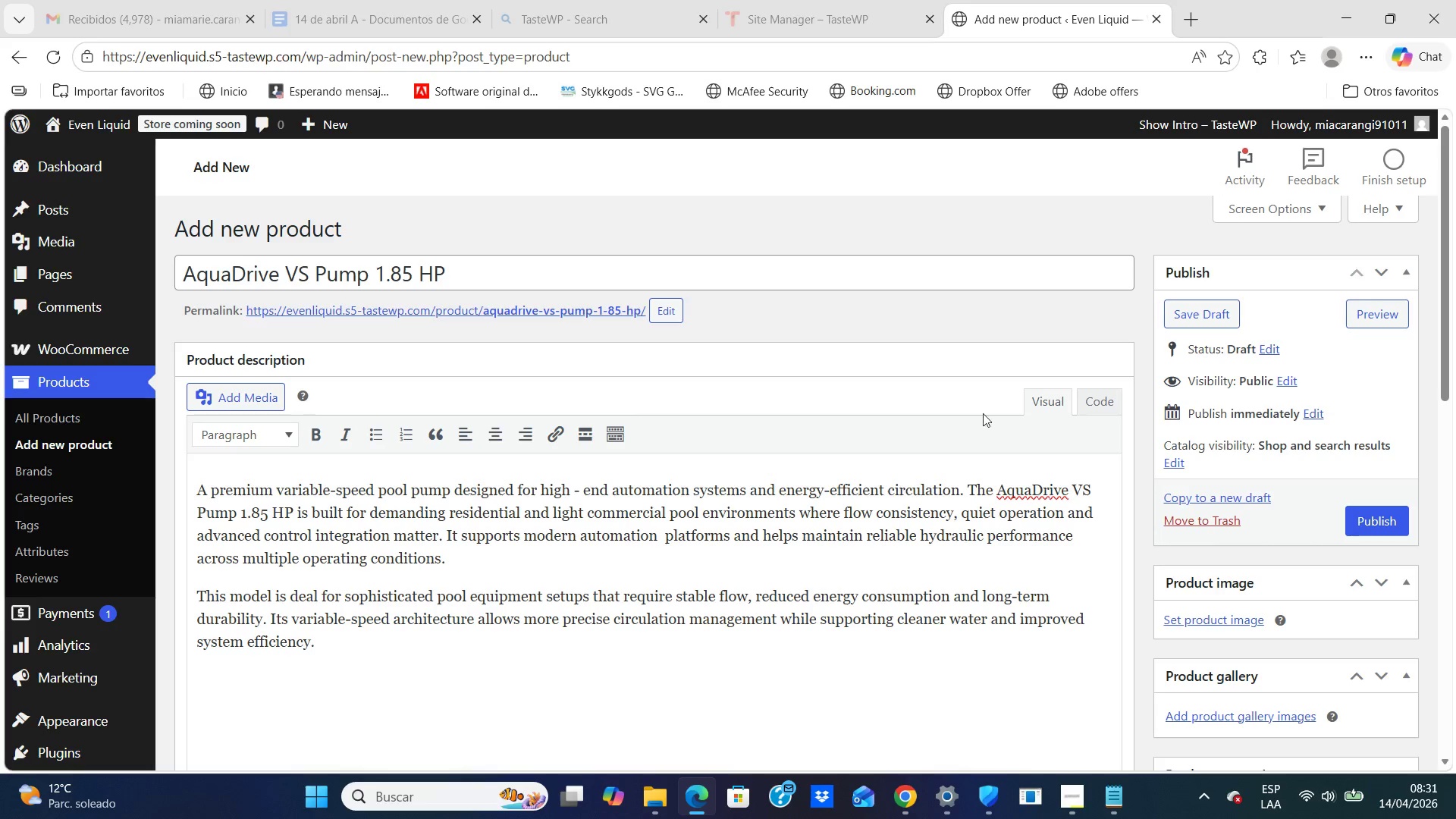 
wait(6.25)
 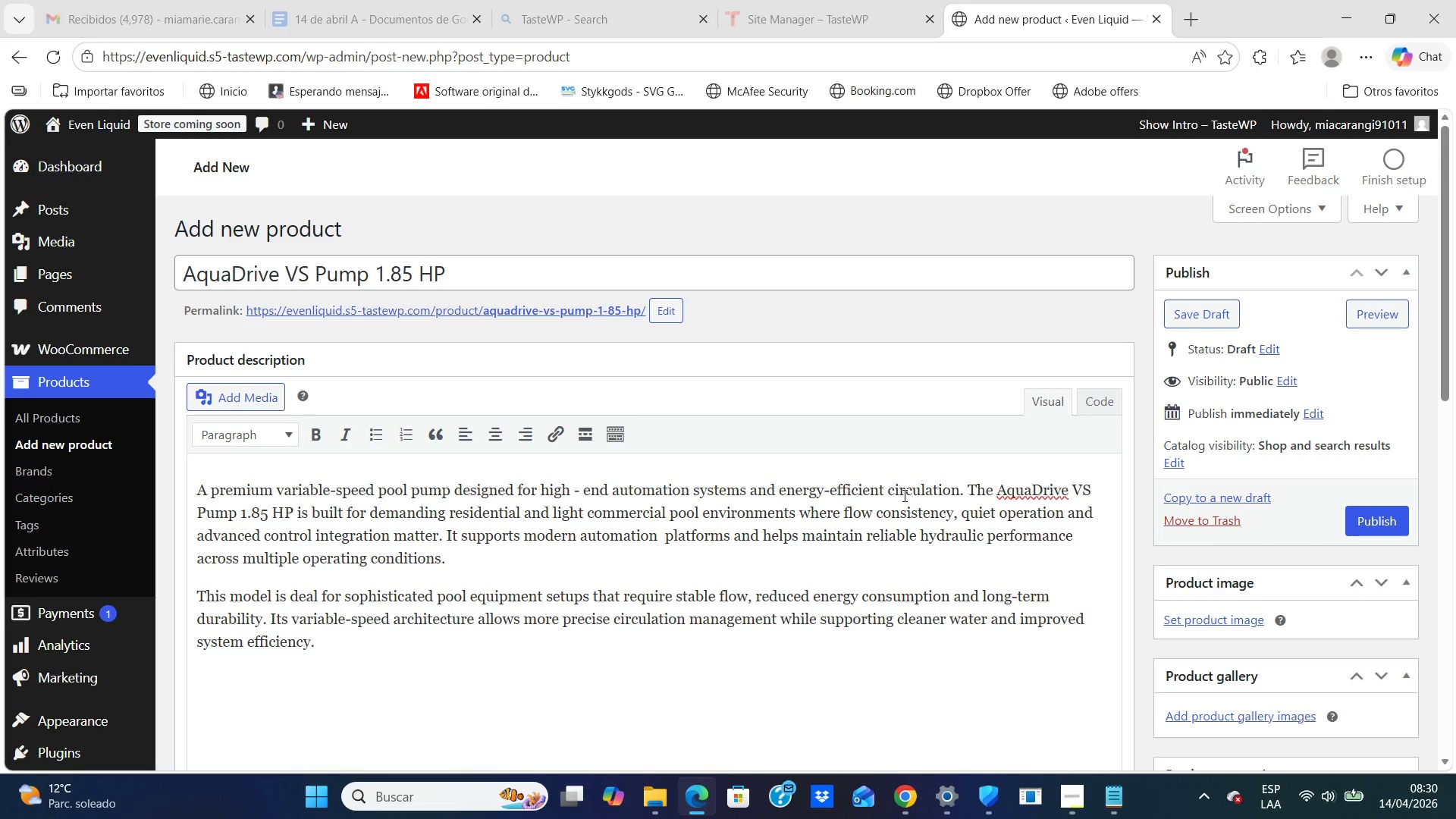 
left_click([1090, 221])
 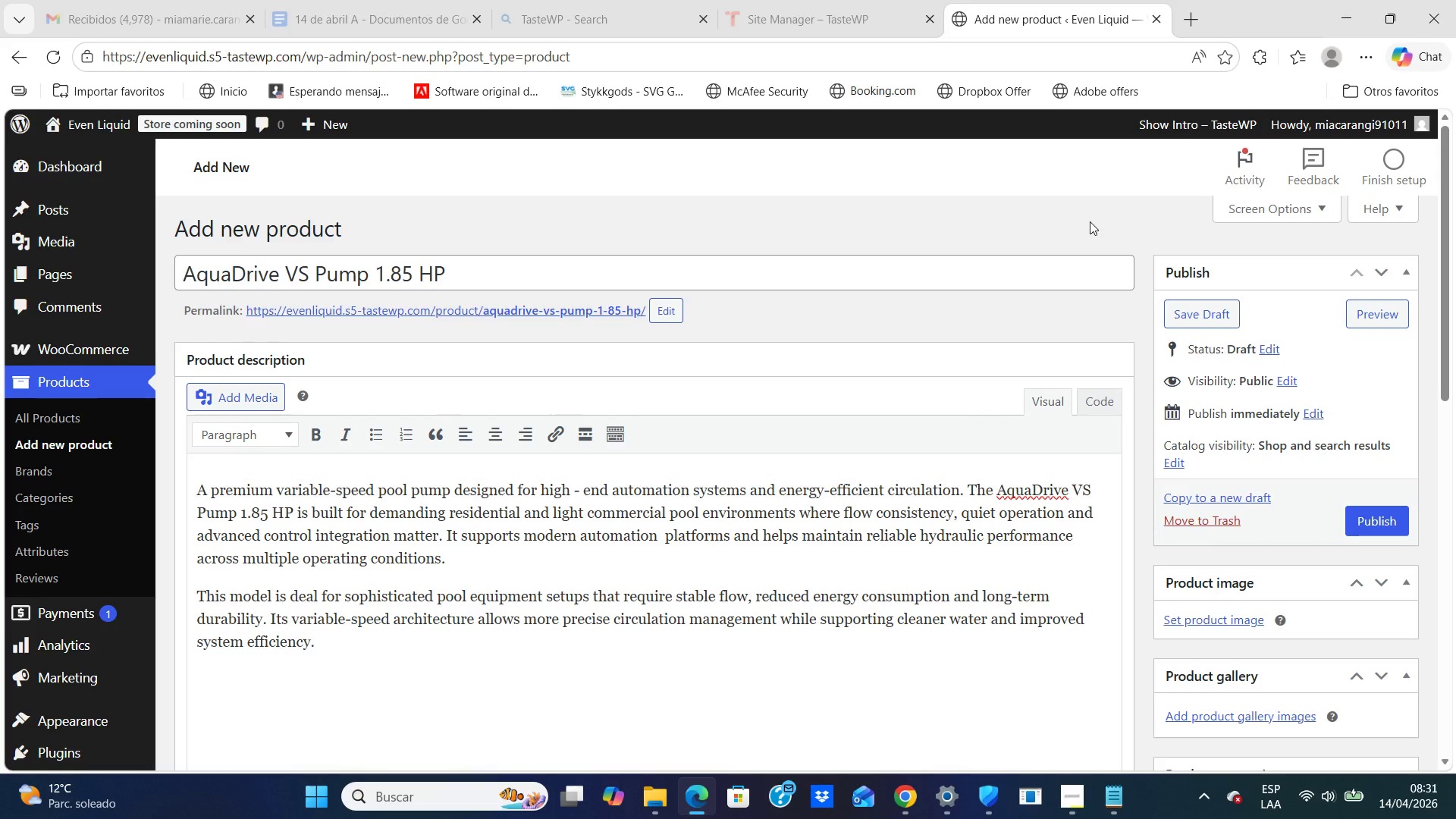 
hold_key(key=ArrowDown, duration=0.75)
 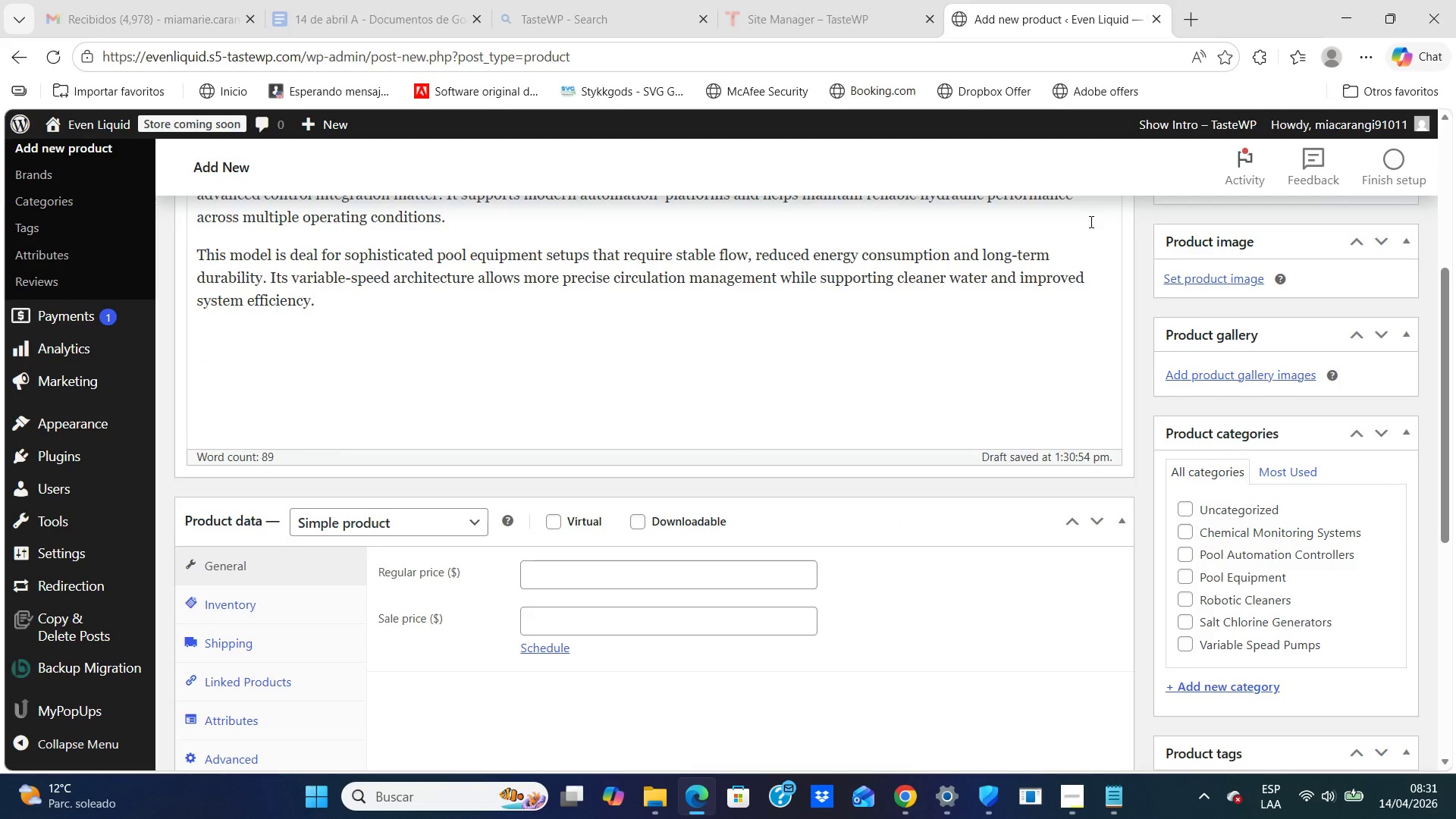 
key(ArrowDown)
 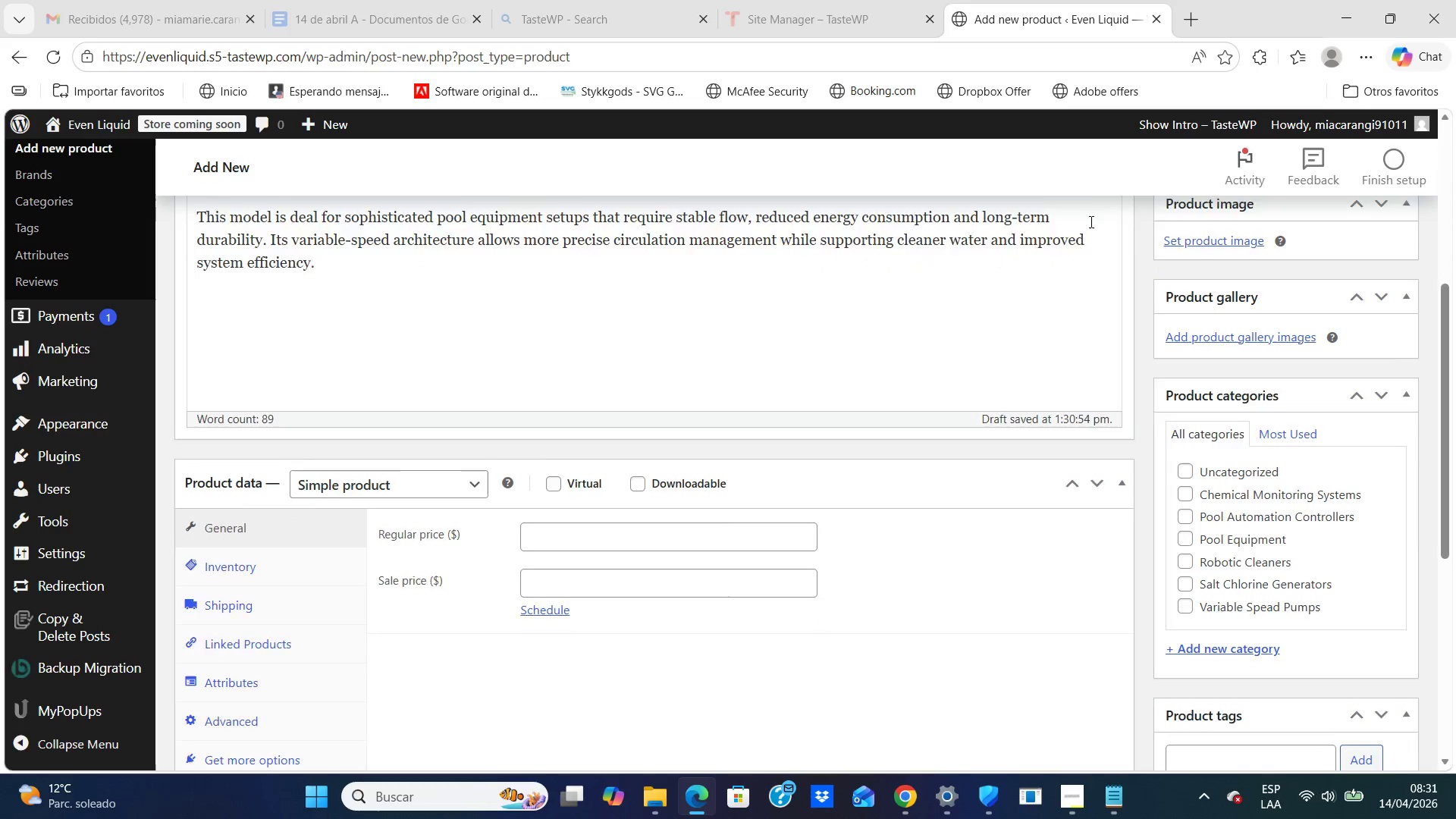 
key(ArrowDown)
 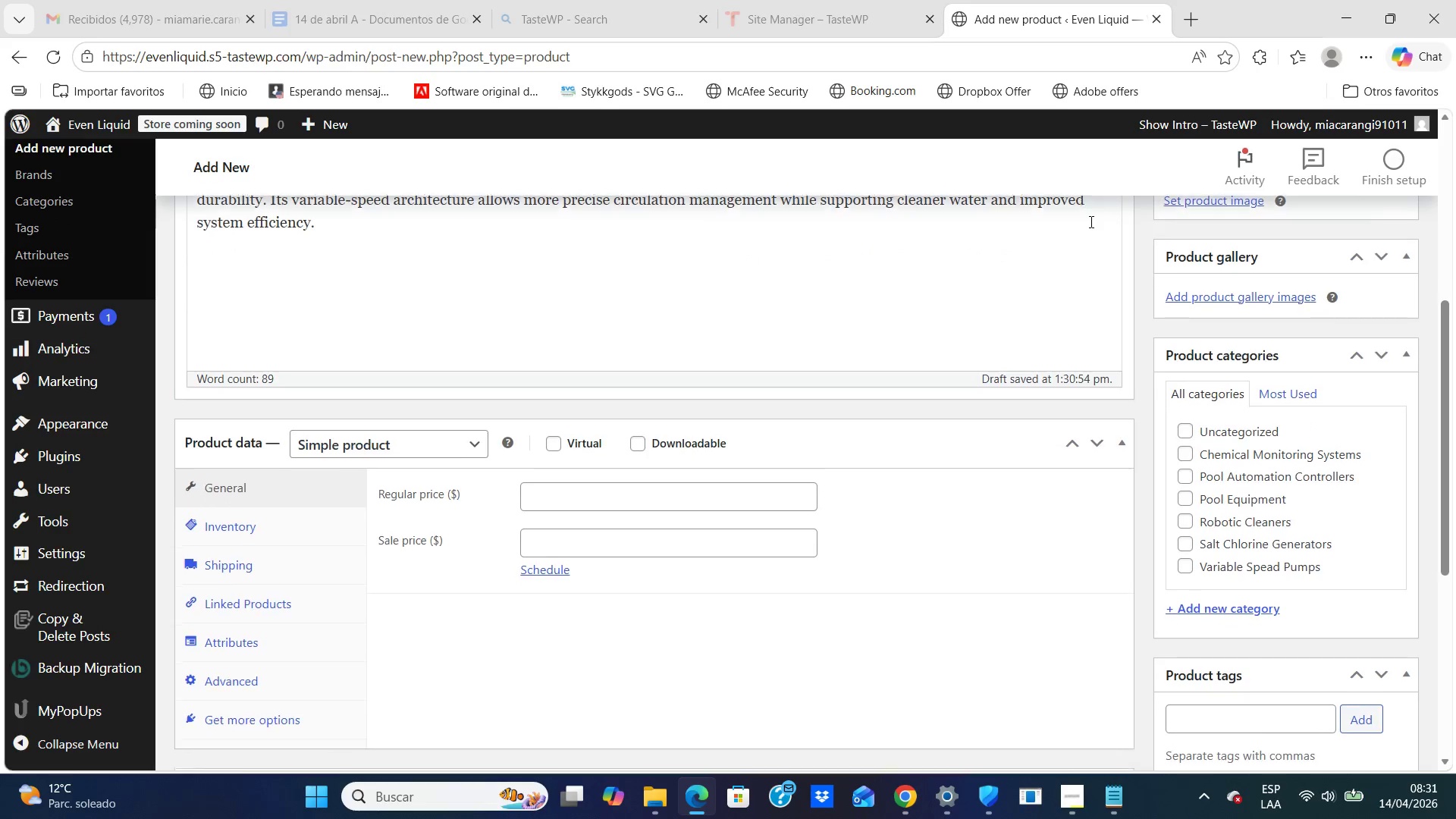 
key(ArrowDown)
 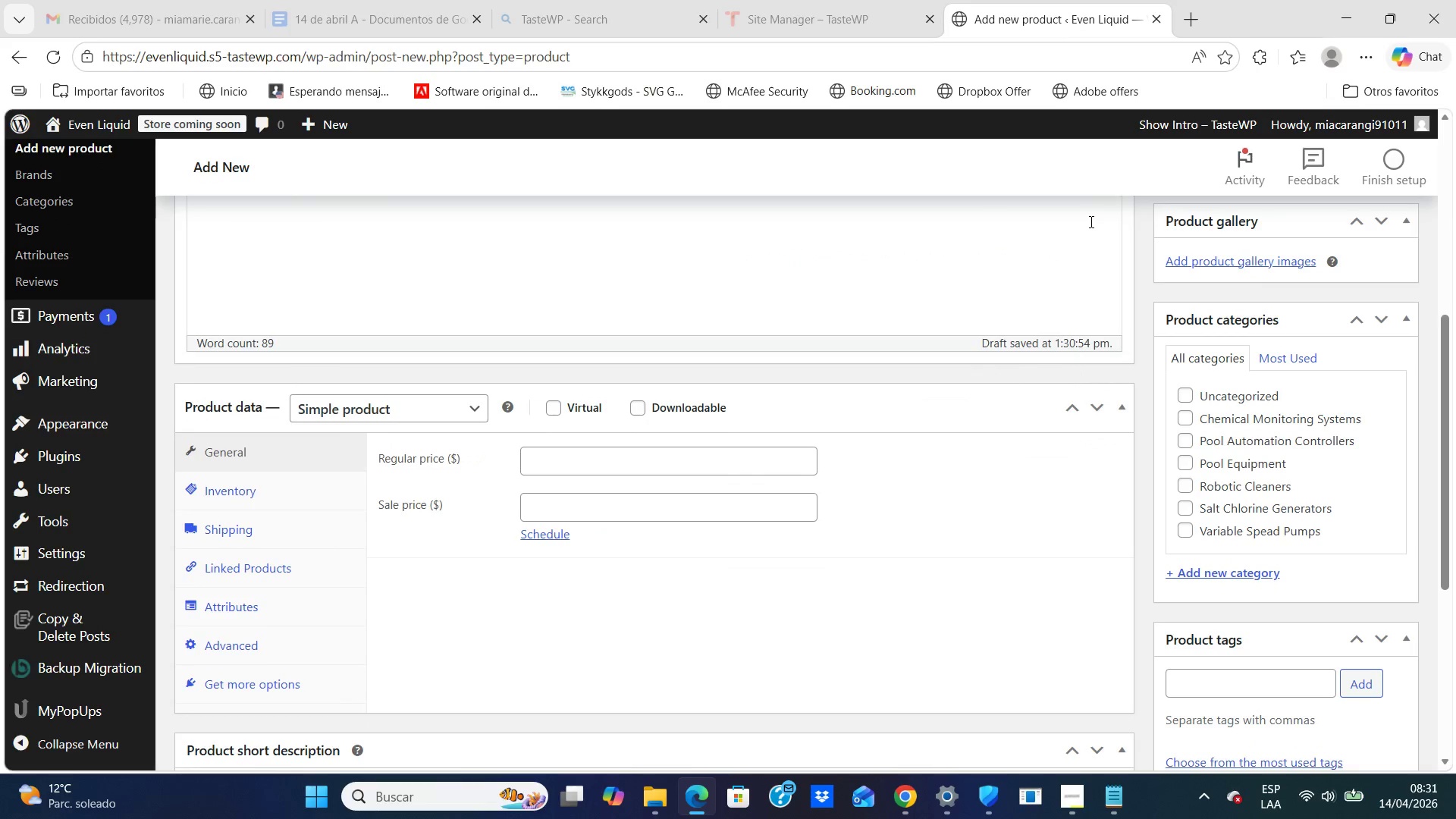 
key(ArrowDown)
 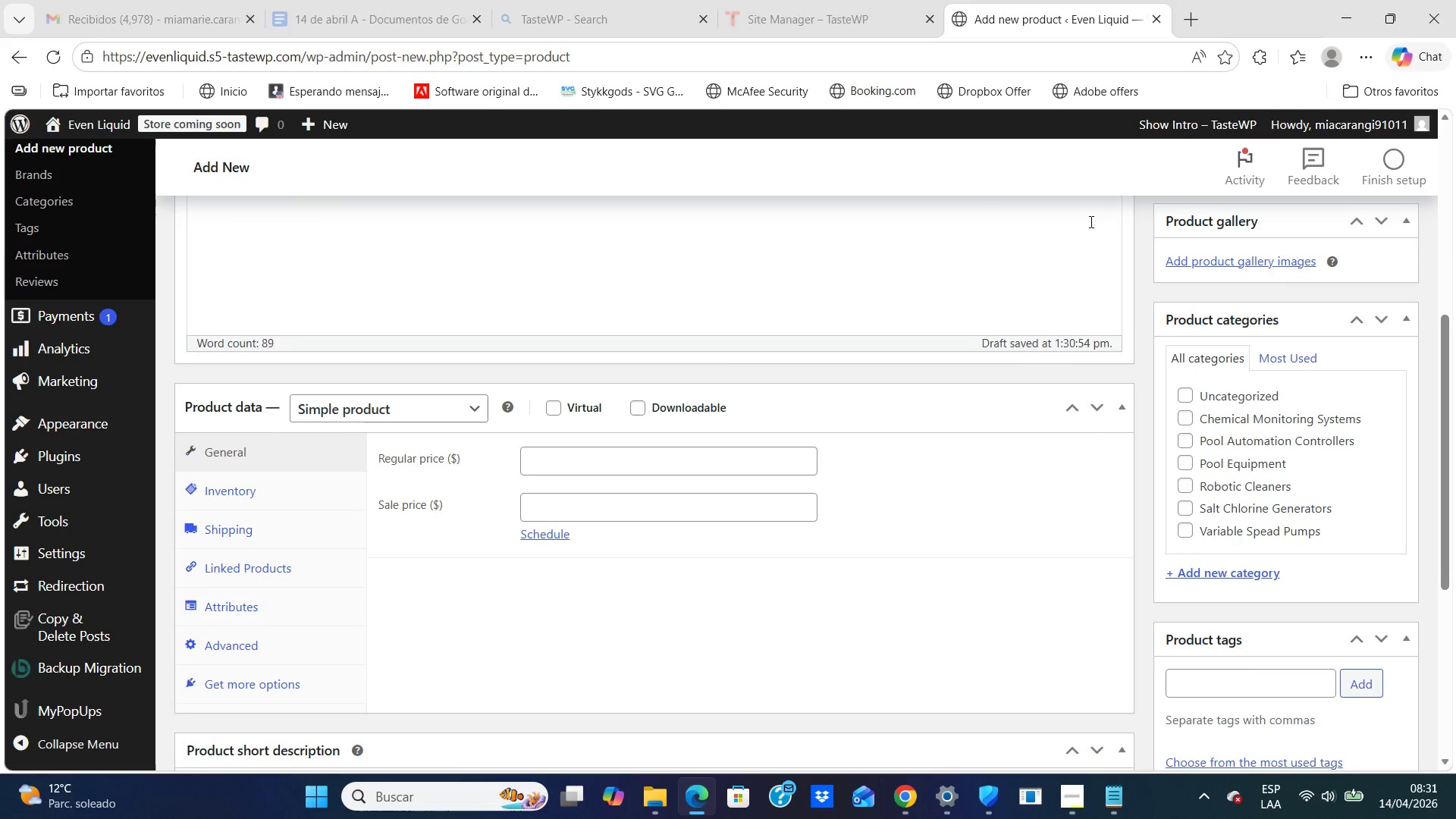 
key(ArrowDown)
 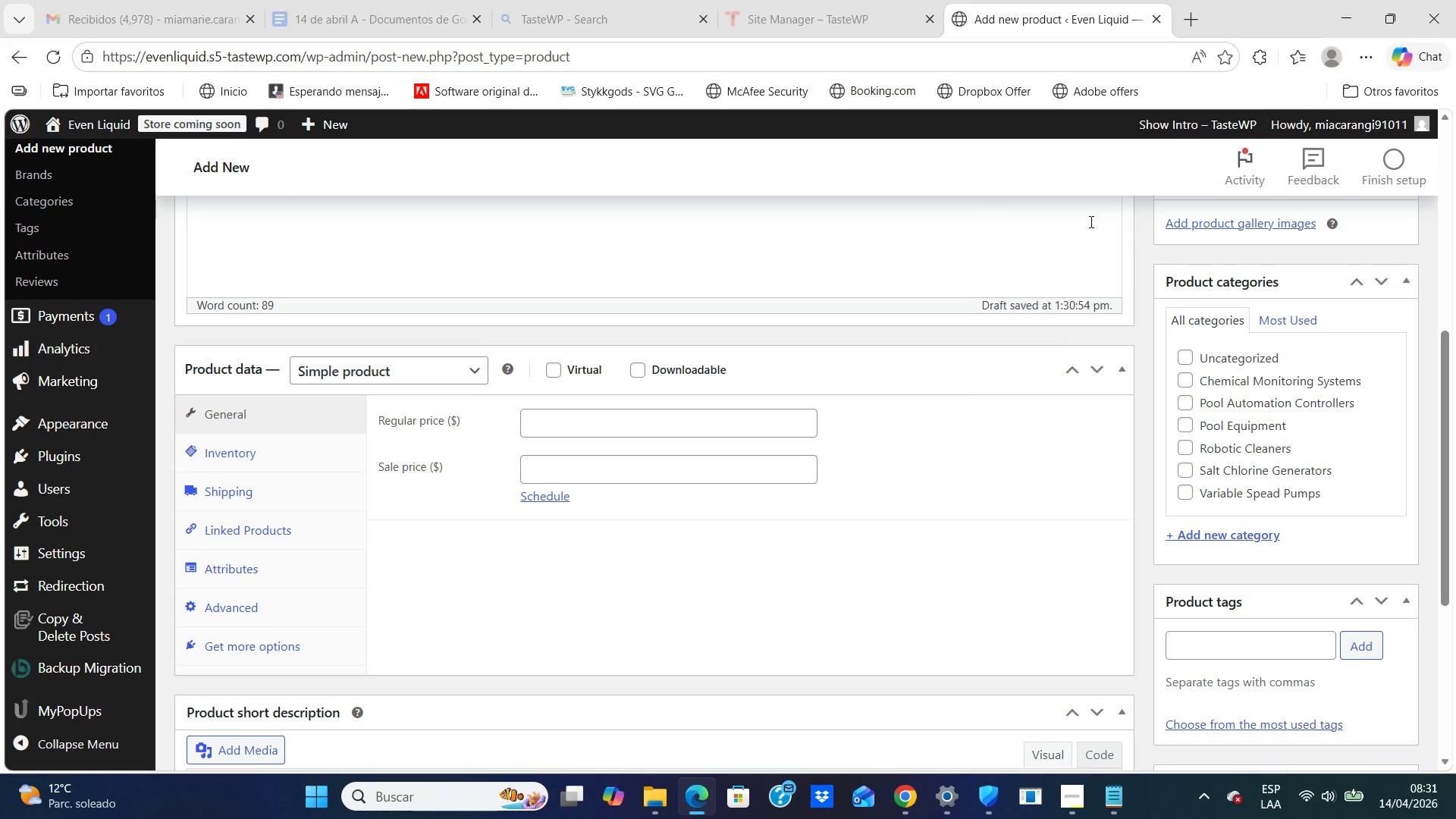 
wait(7.06)
 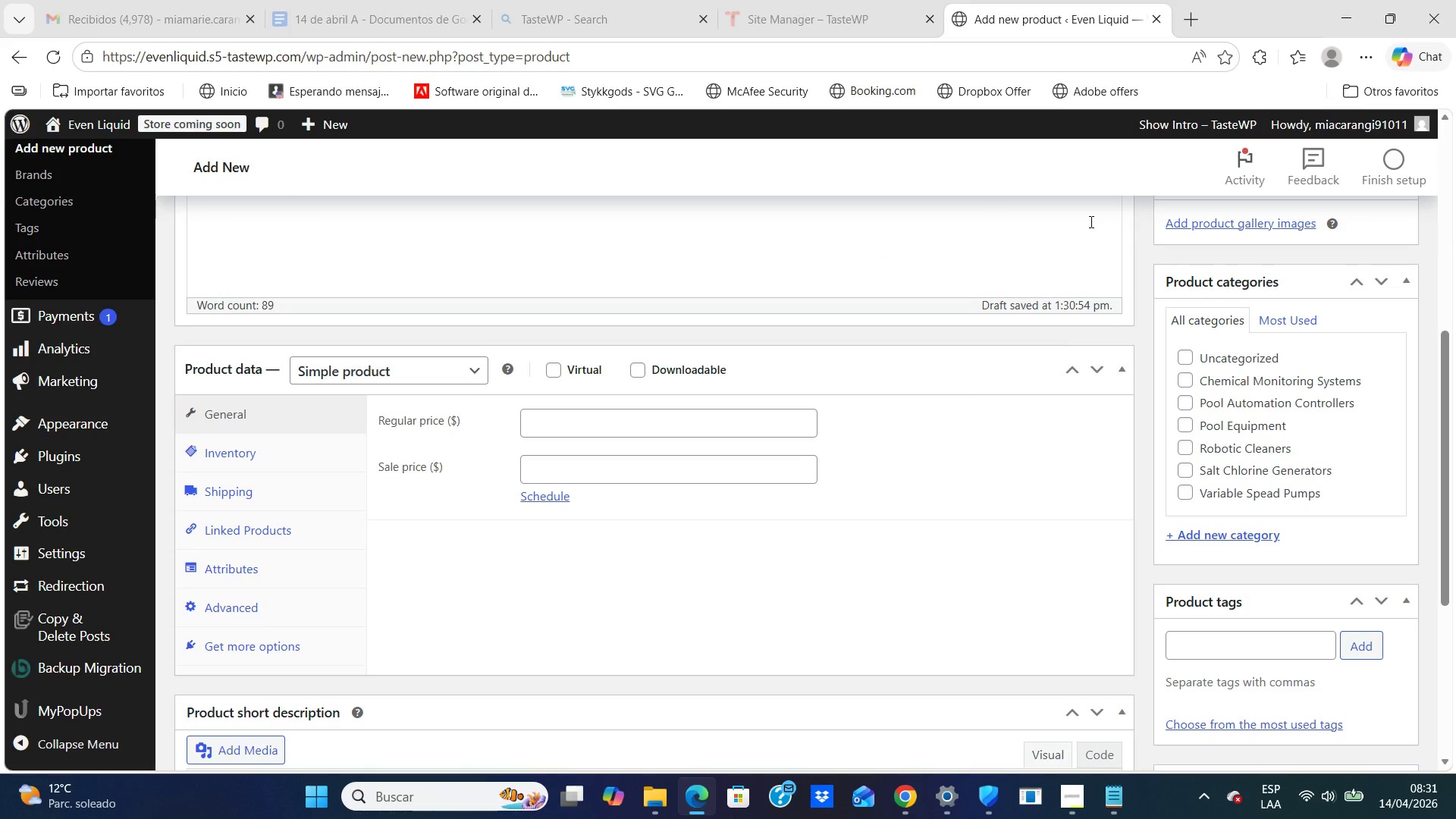 
key(ArrowUp)
 